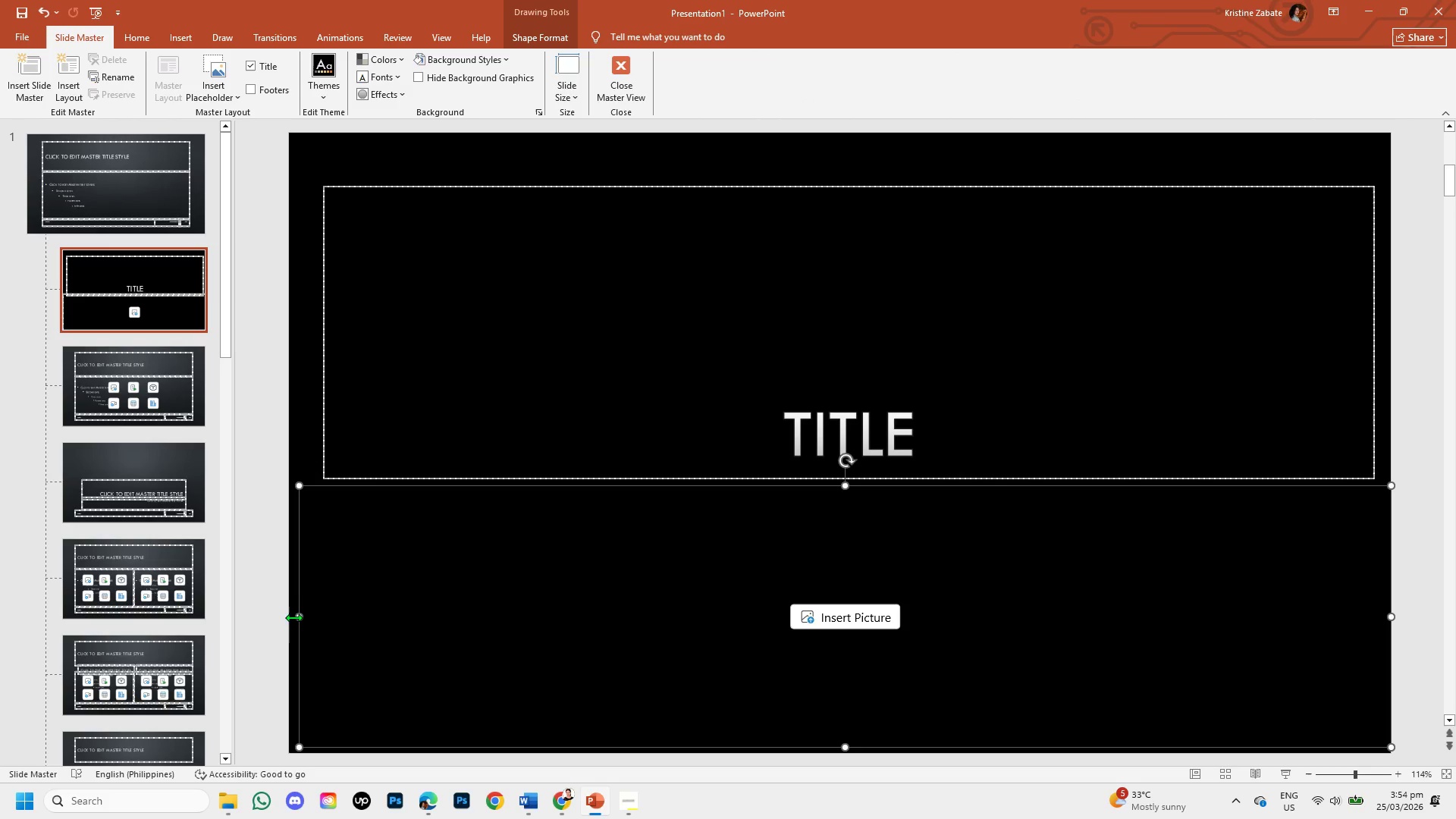 
left_click_drag(start_coordinate=[297, 617], to_coordinate=[287, 615])
 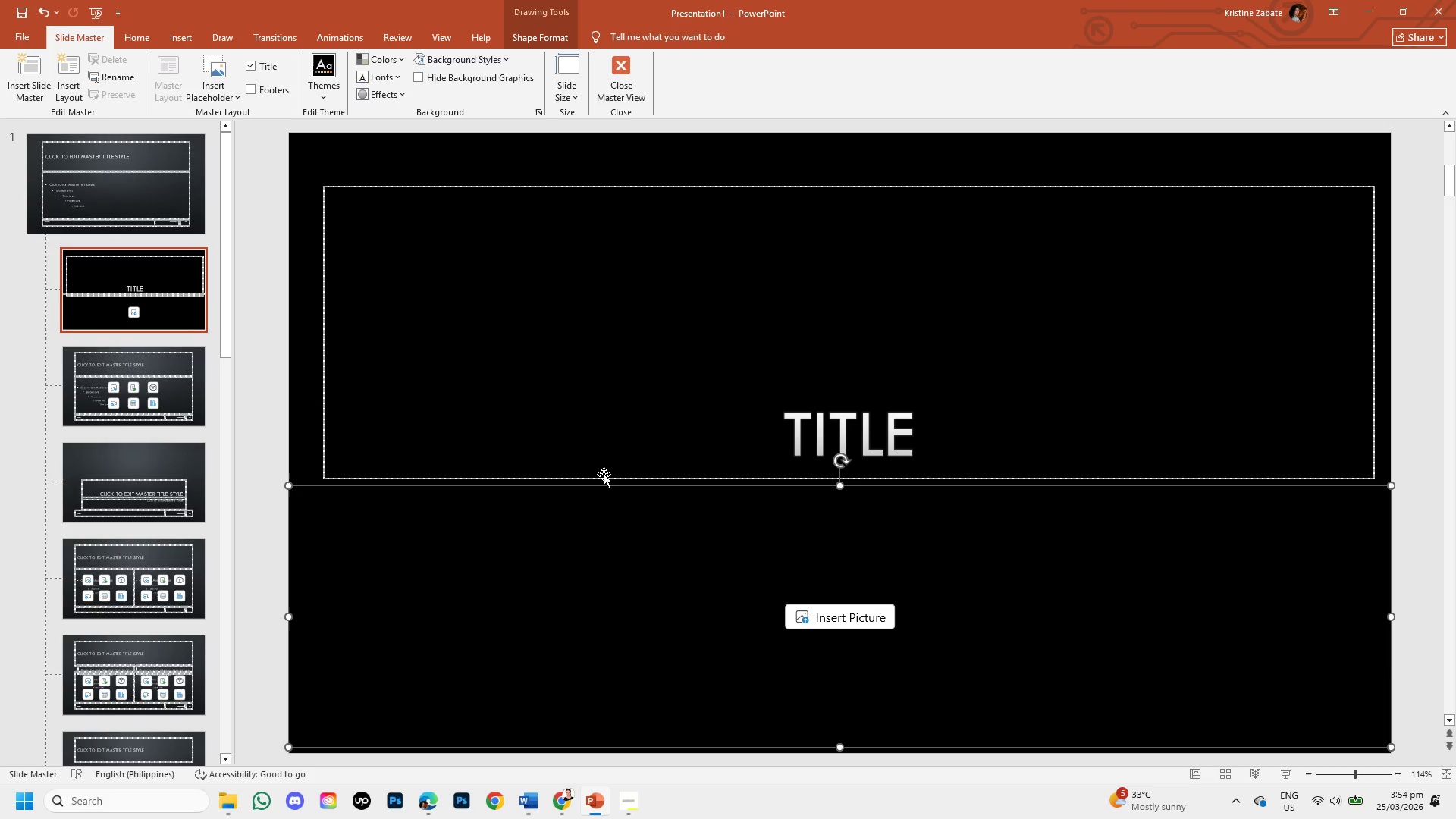 
left_click([604, 475])
 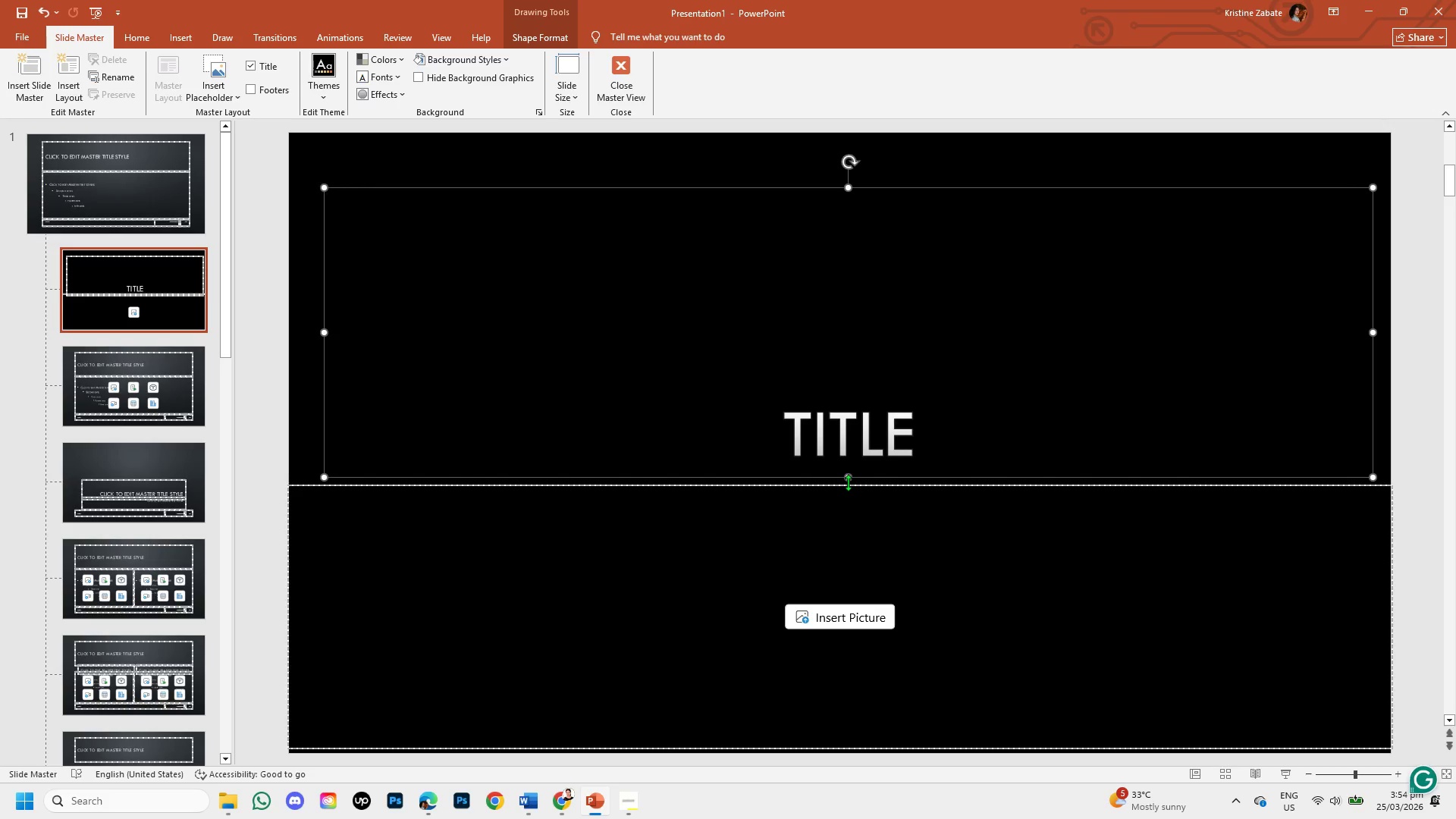 
left_click_drag(start_coordinate=[848, 480], to_coordinate=[855, 360])
 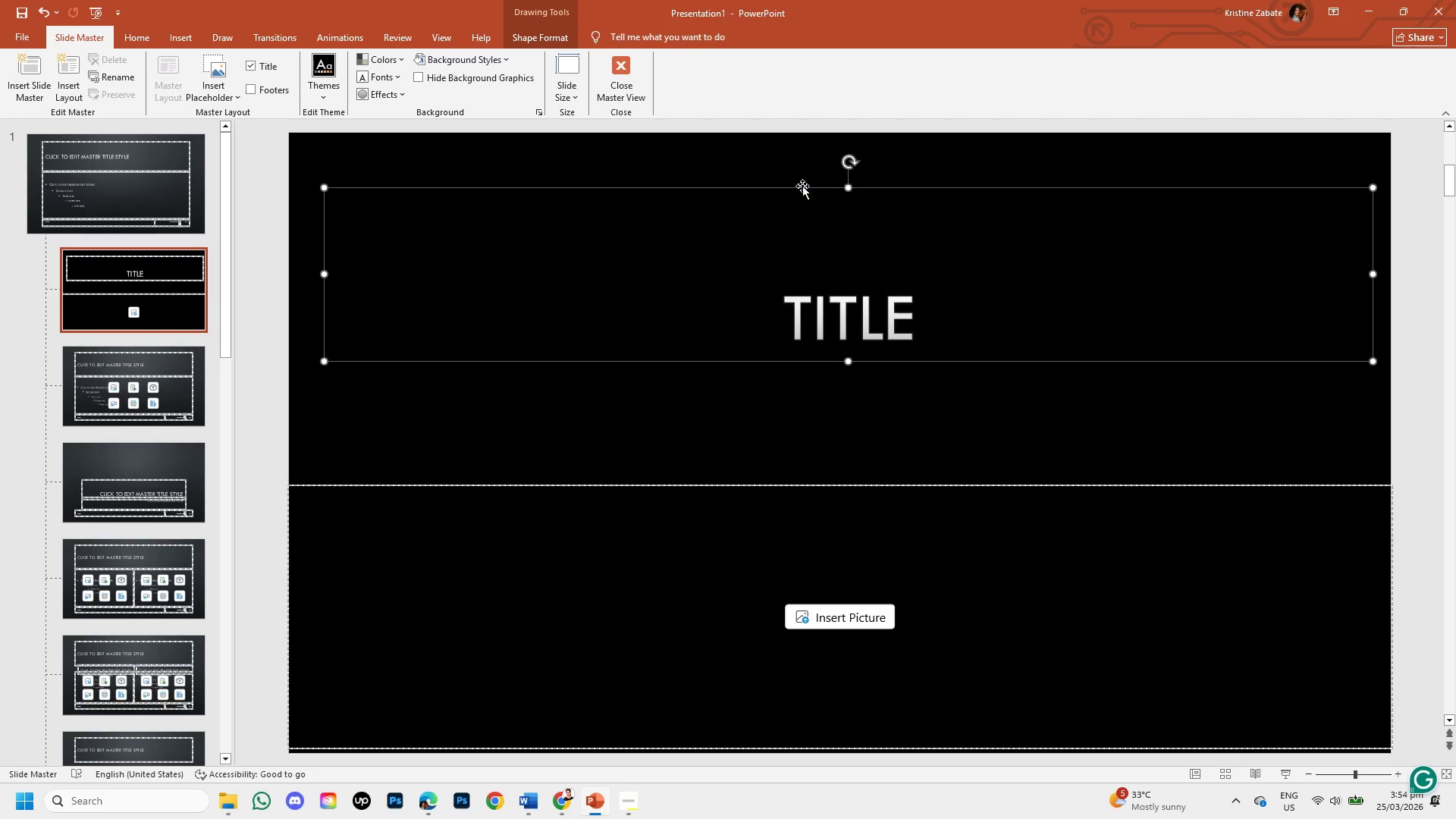 
left_click_drag(start_coordinate=[802, 190], to_coordinate=[797, 150])
 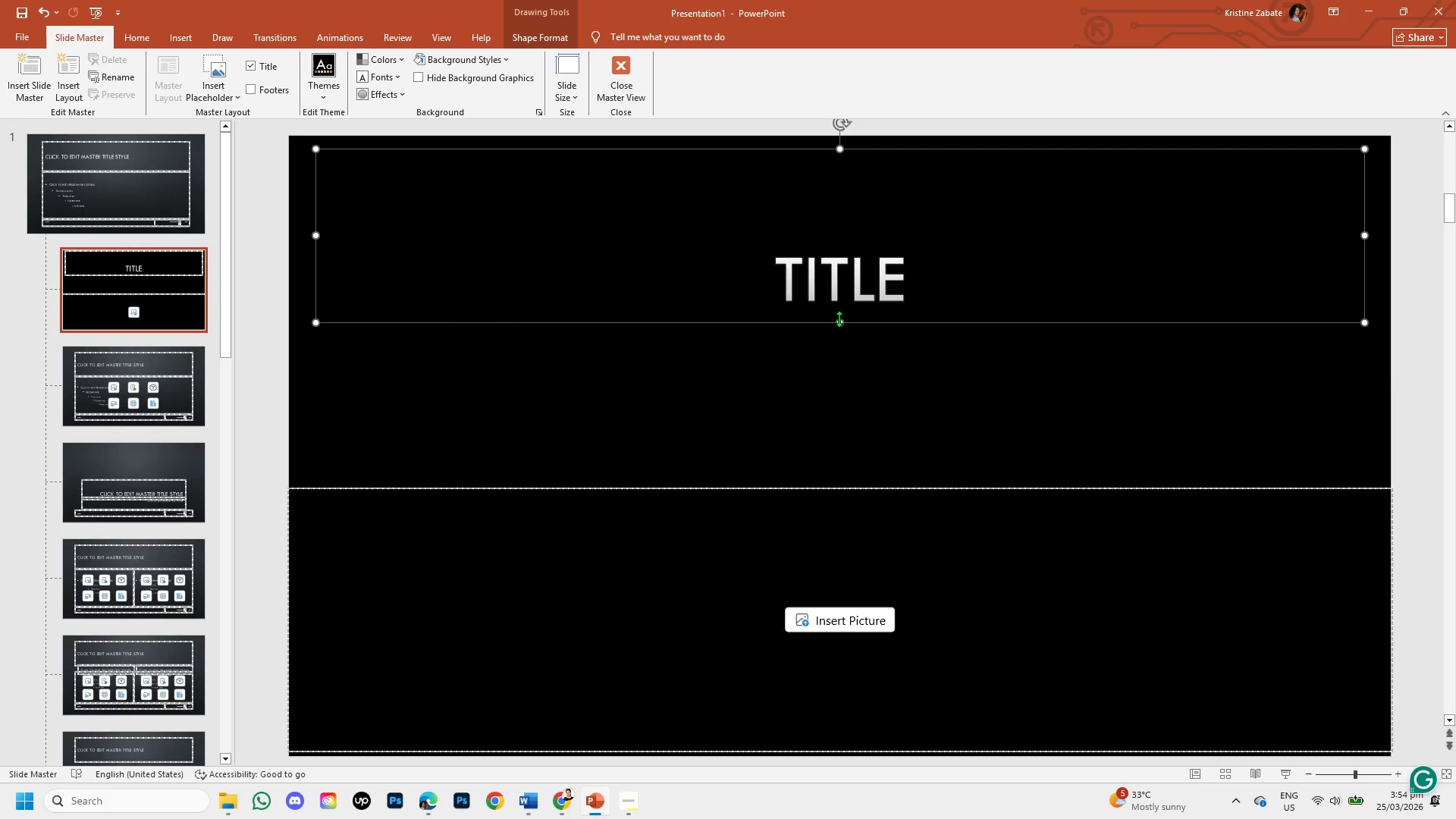 
left_click_drag(start_coordinate=[839, 319], to_coordinate=[839, 312])
 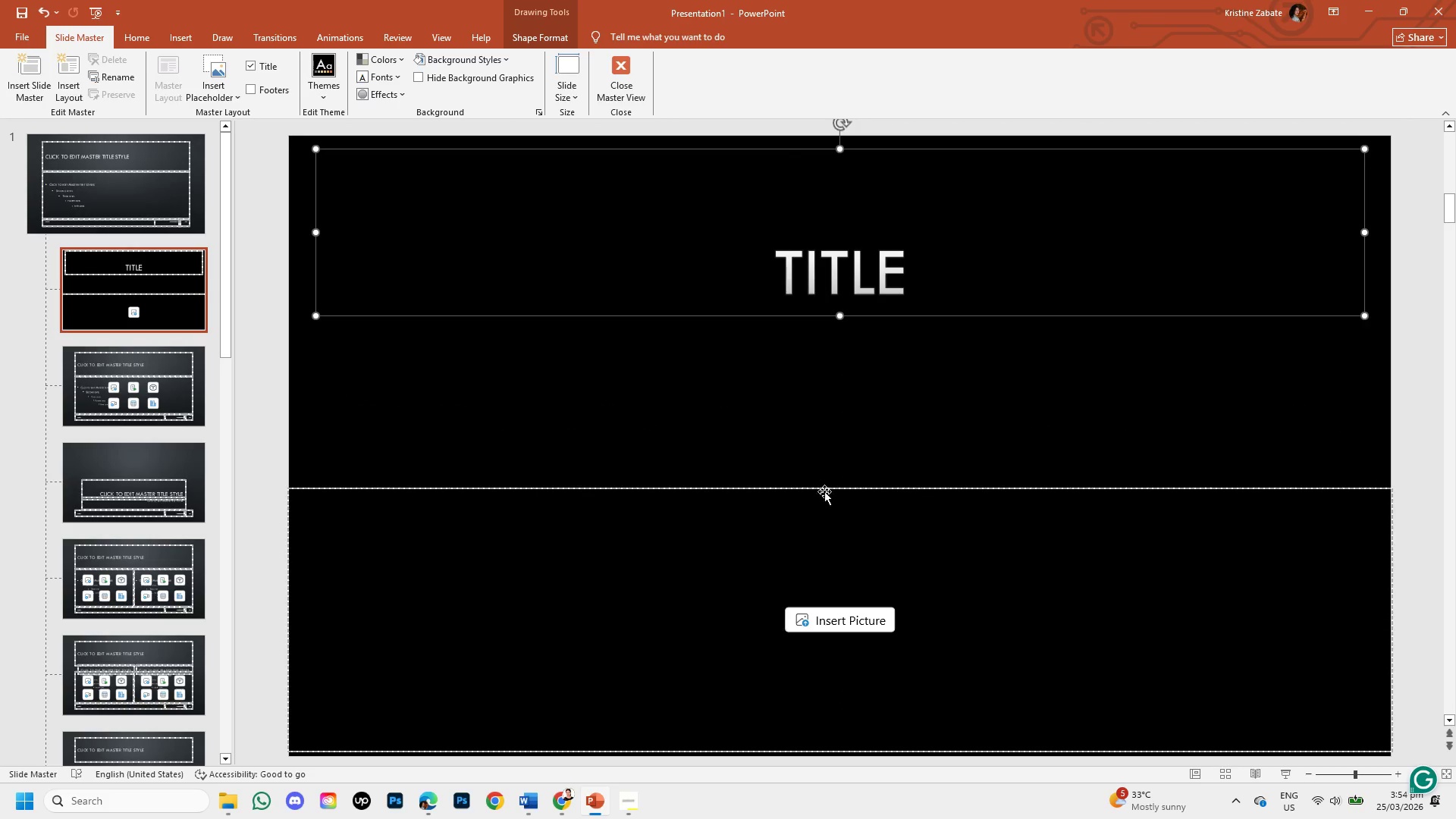 
left_click([825, 489])
 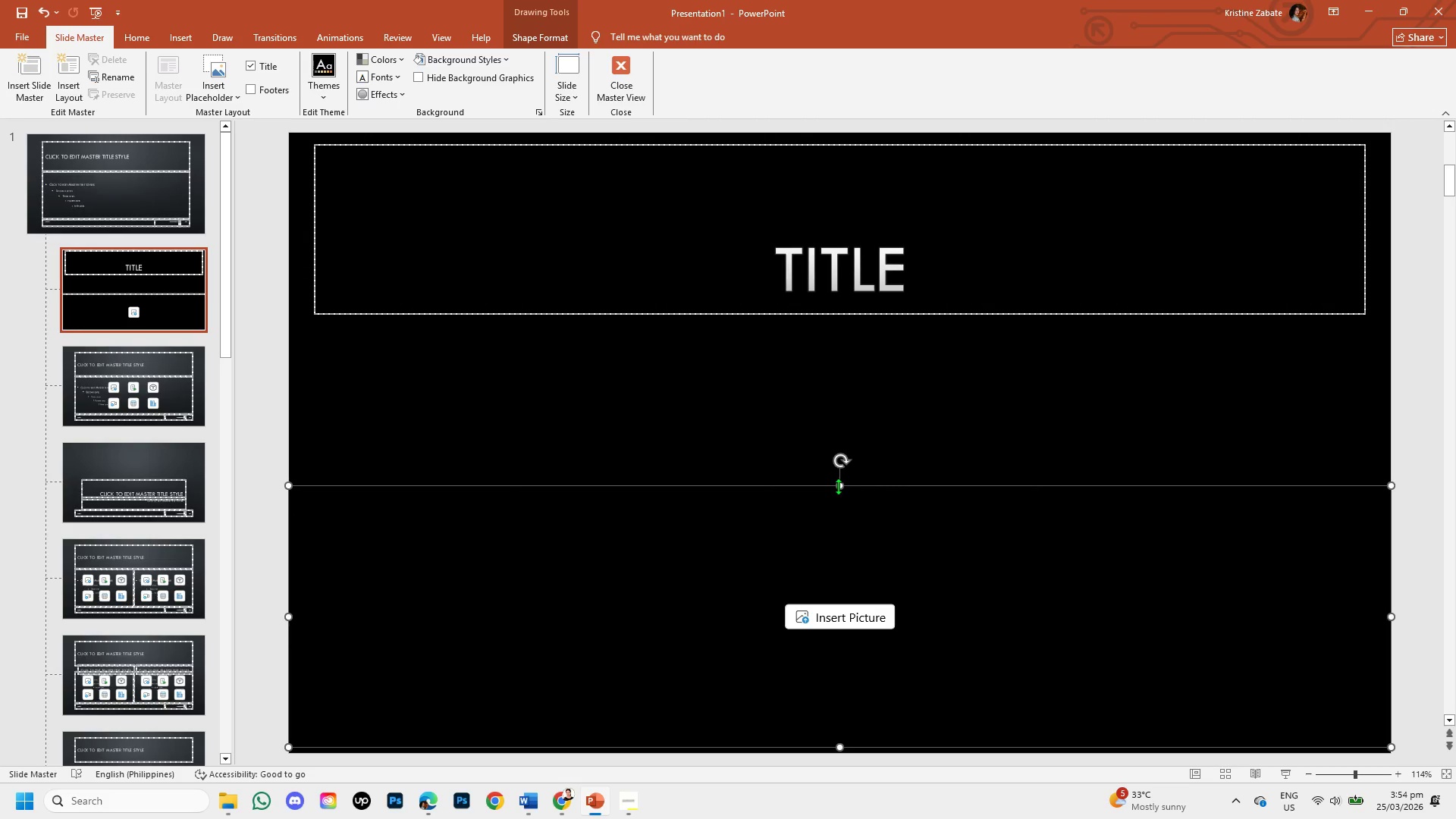 
left_click_drag(start_coordinate=[838, 486], to_coordinate=[836, 323])
 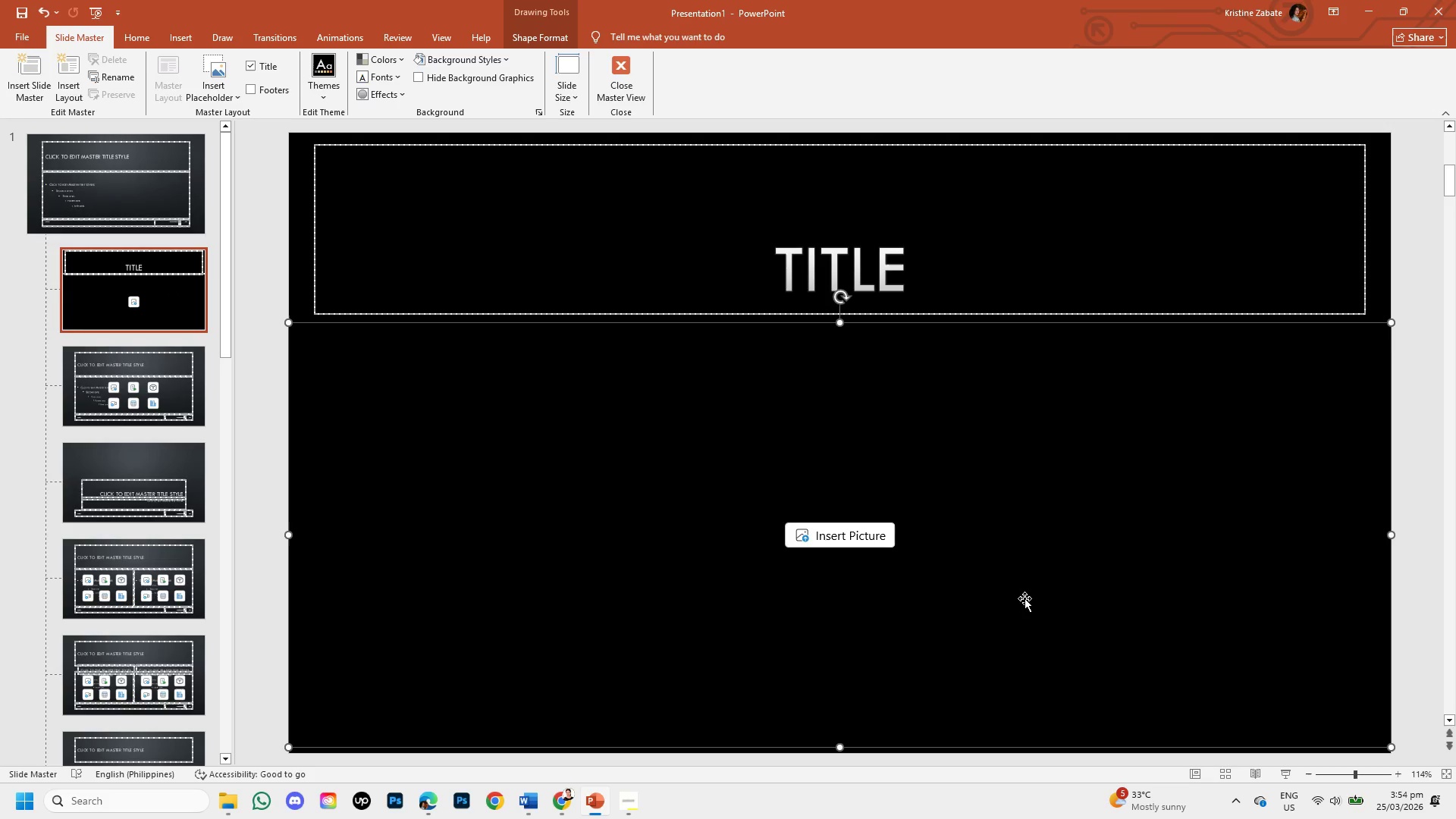 
left_click([1025, 598])
 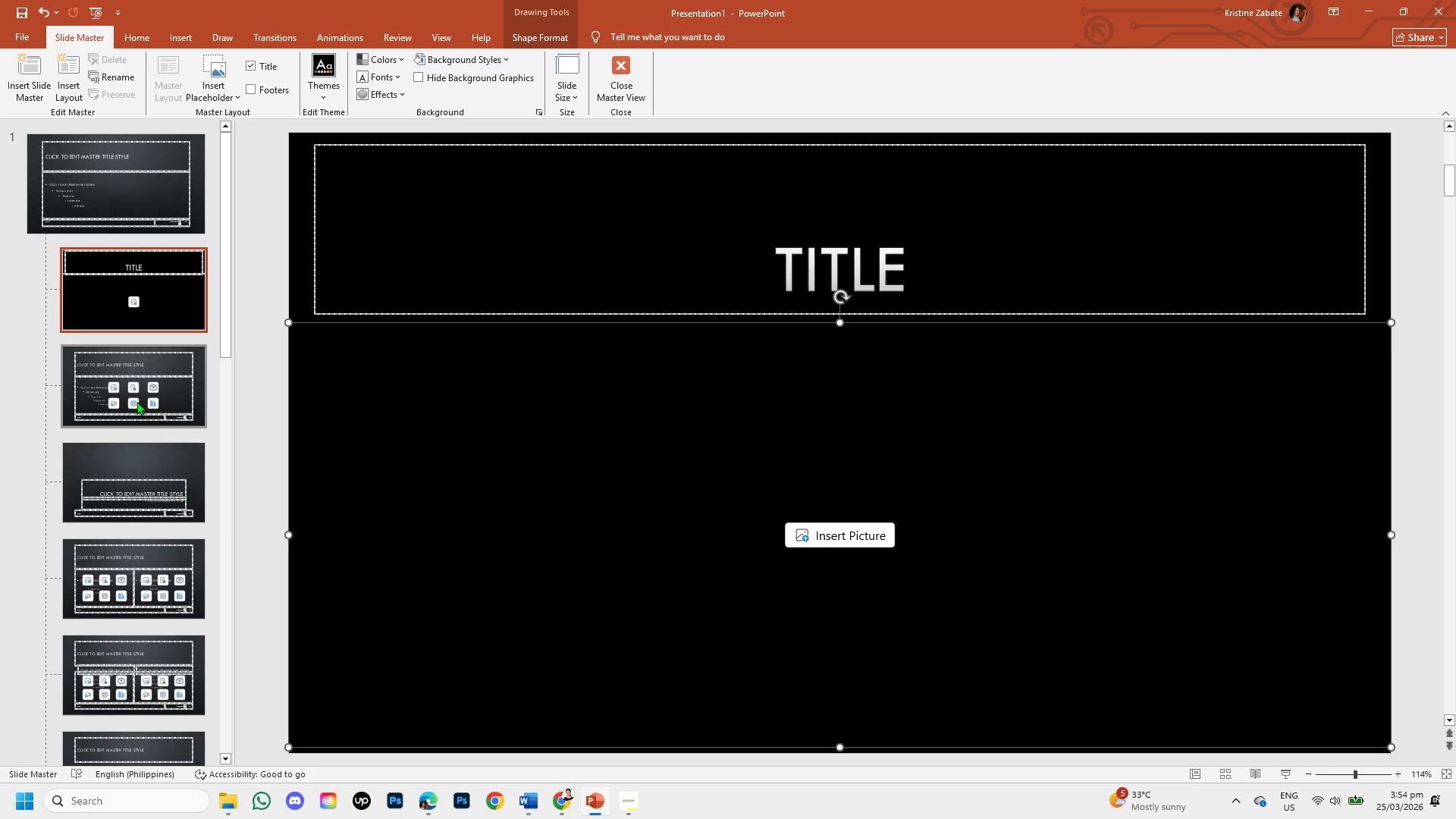 
left_click([130, 392])
 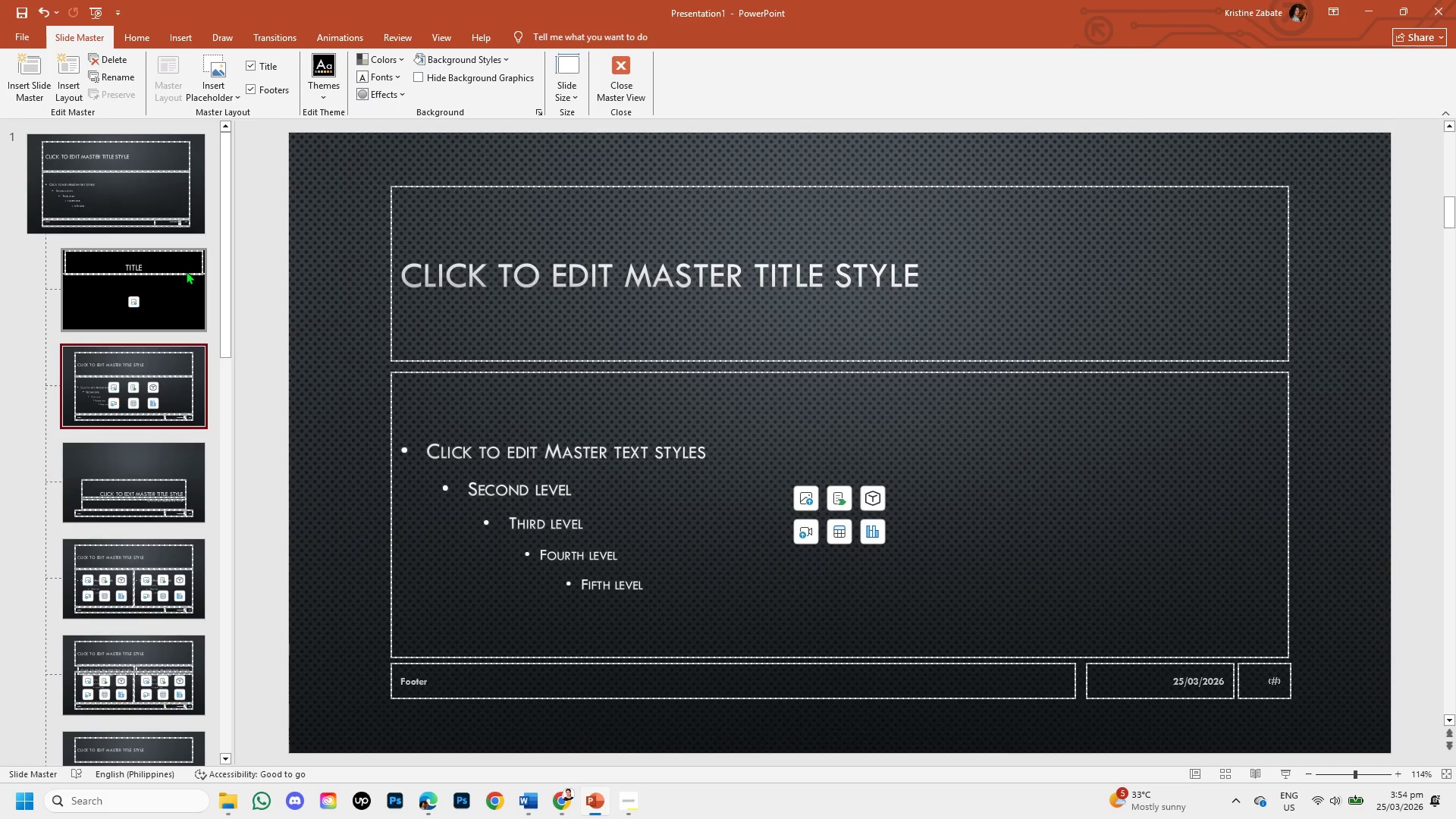 
left_click([186, 271])
 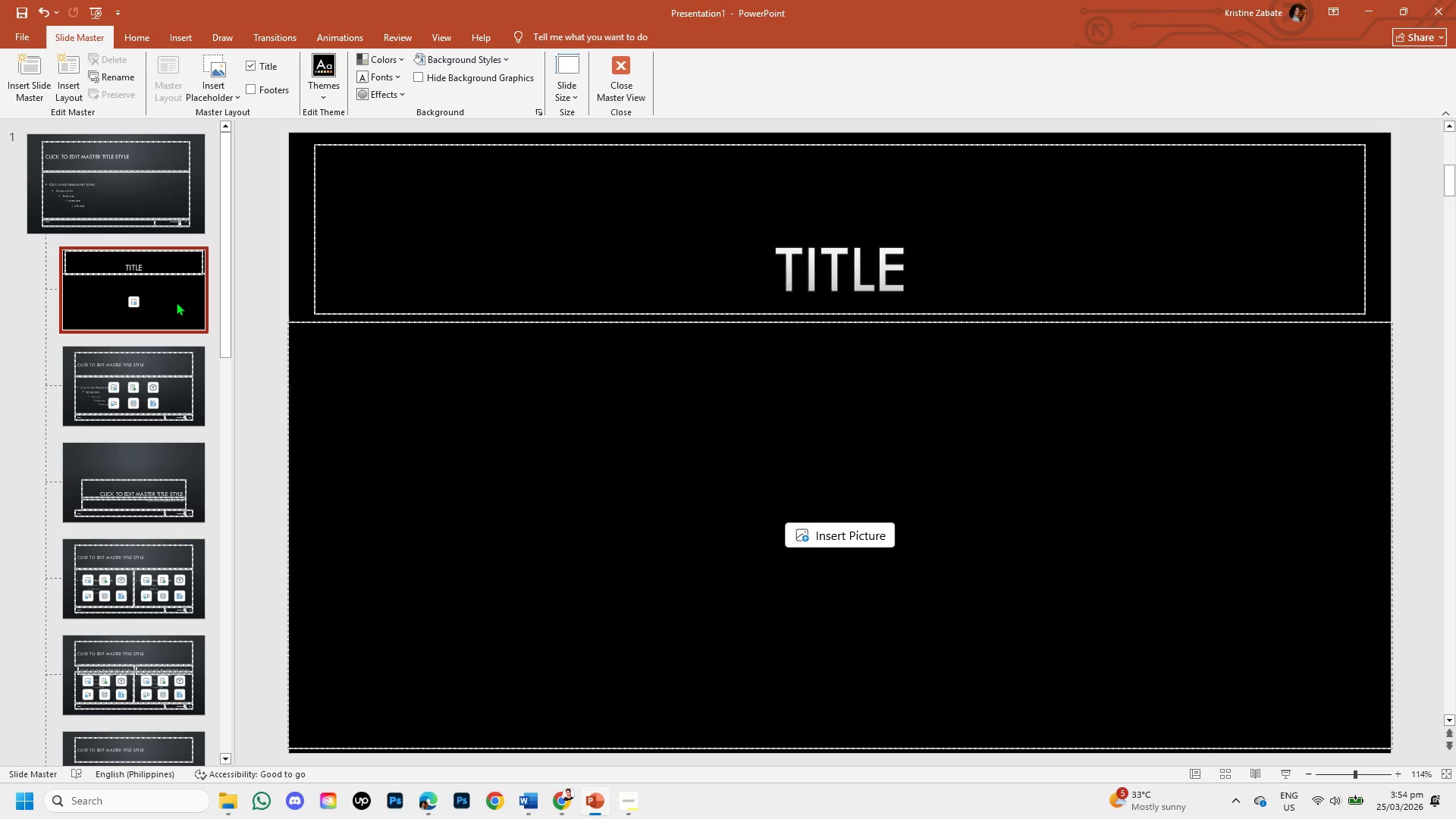 
right_click([176, 302])
 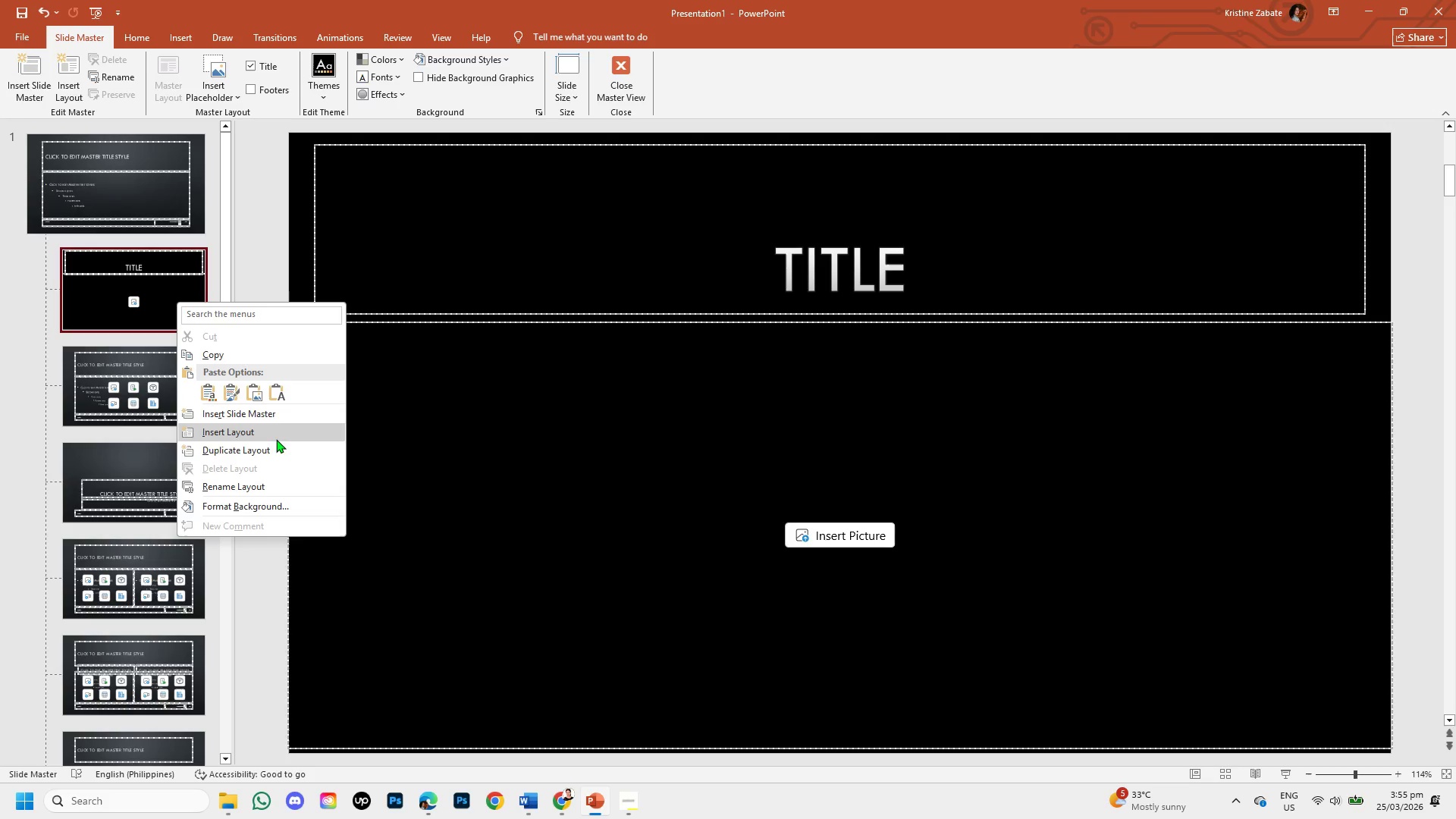 
wait(5.92)
 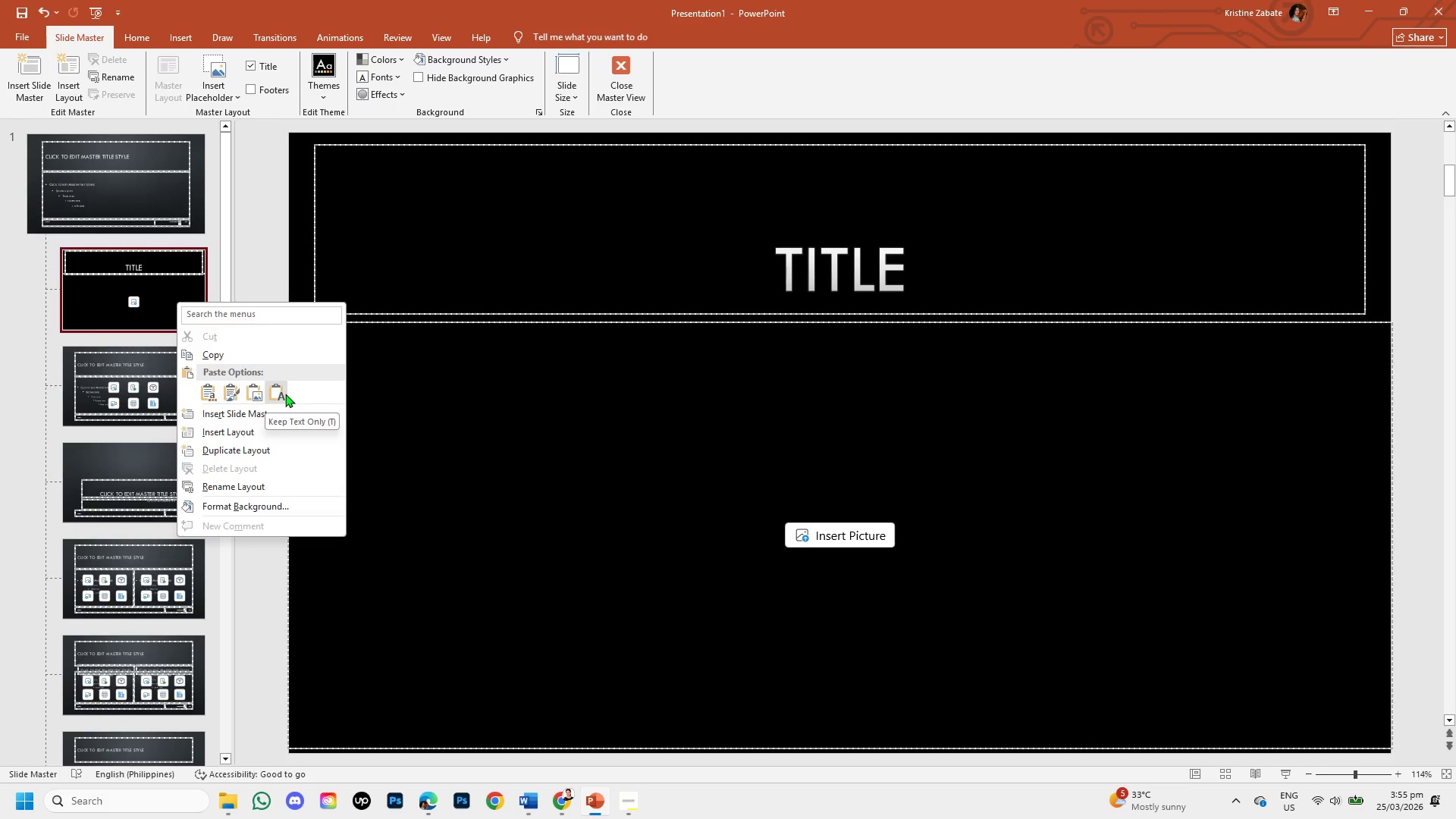 
left_click([276, 444])
 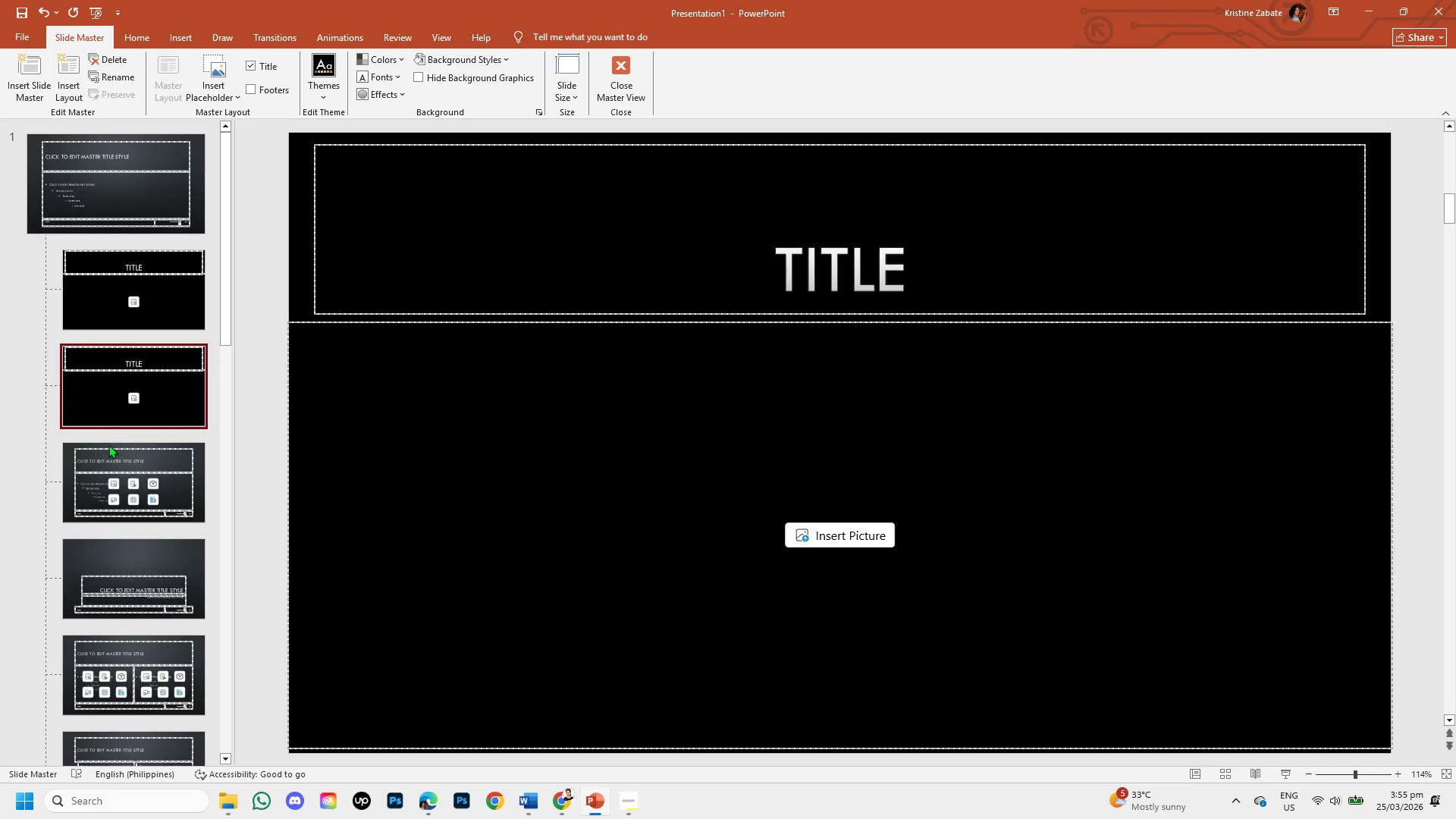 
left_click([109, 455])
 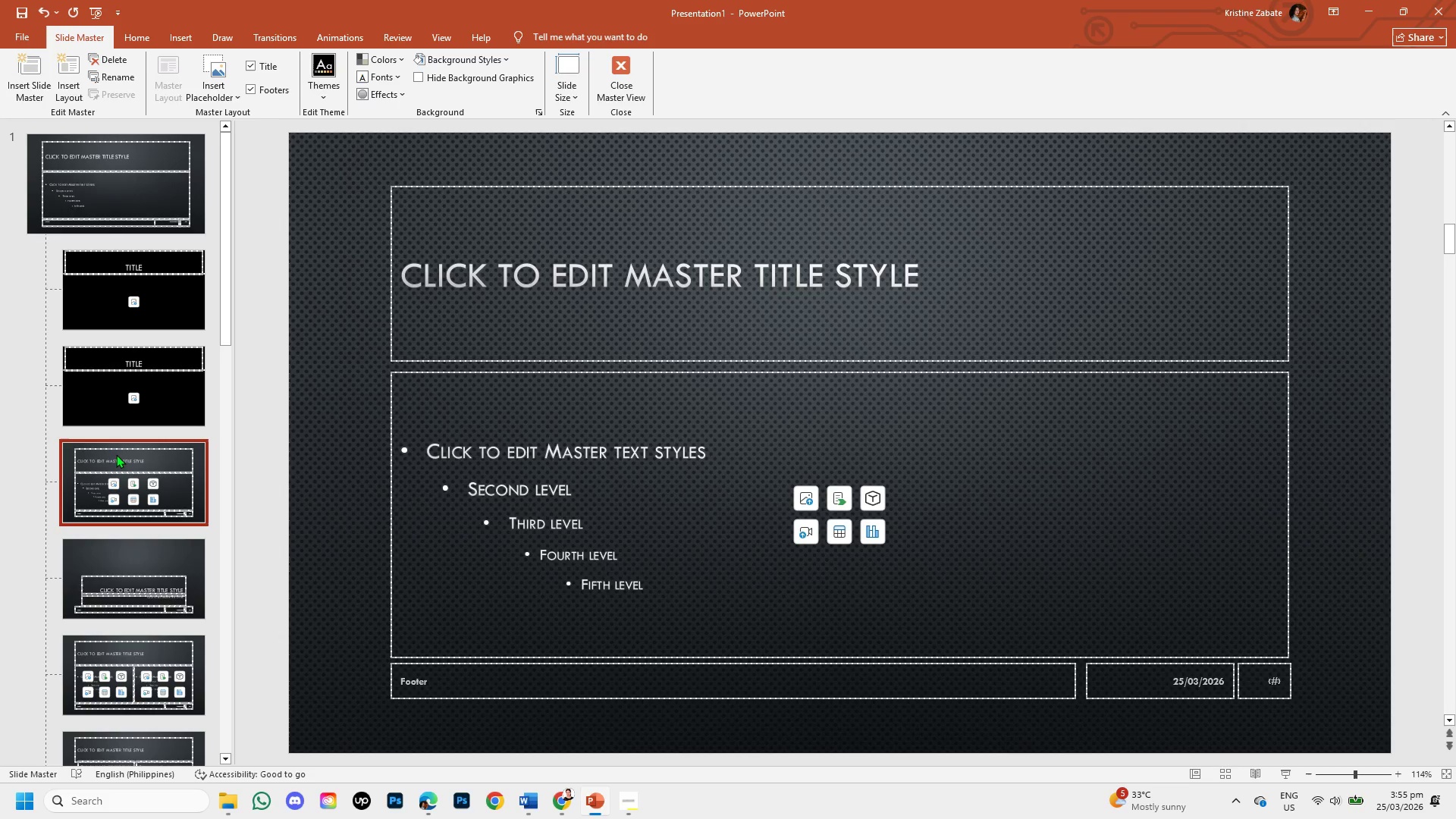 
left_click([147, 298])
 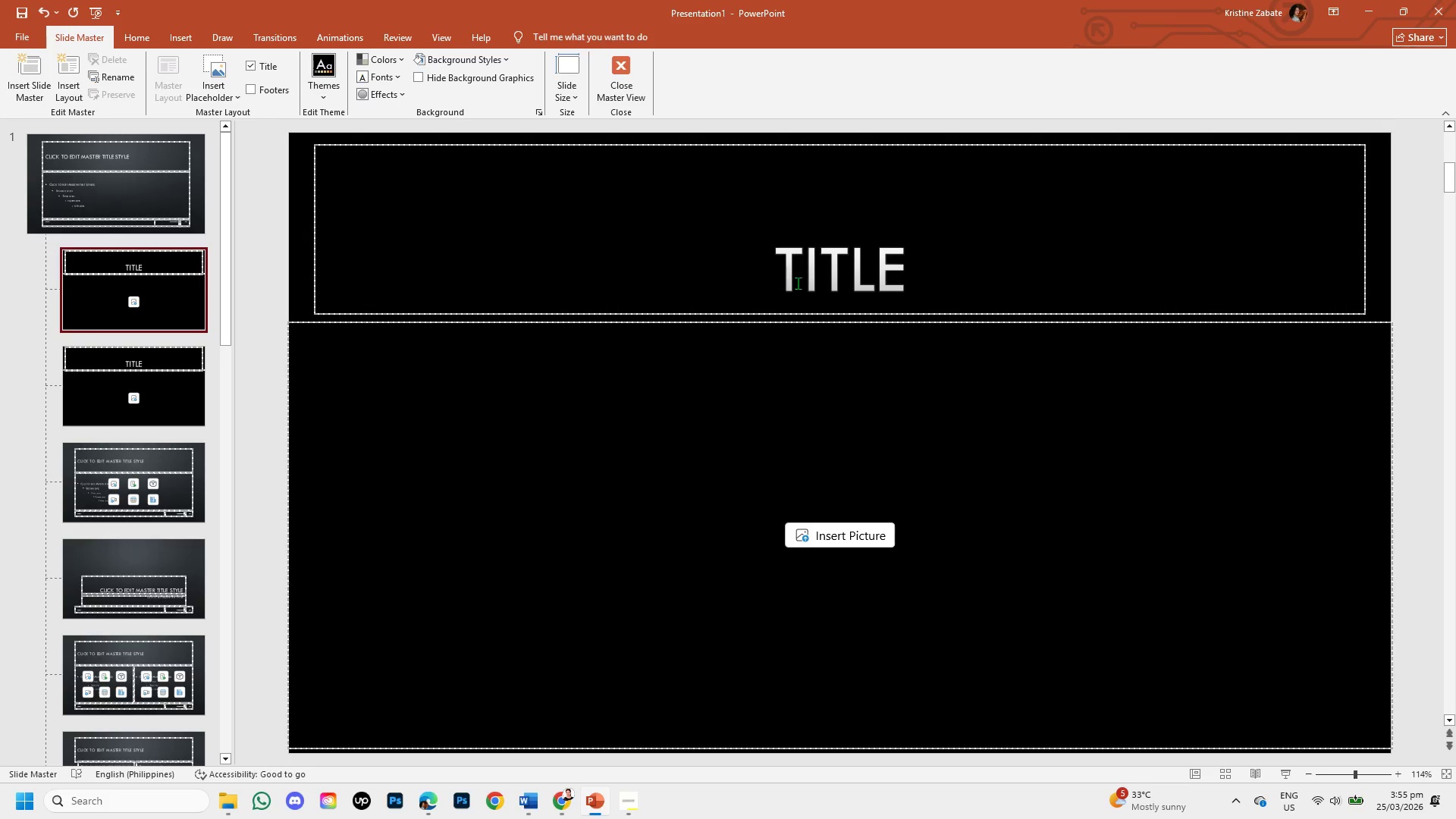 
left_click([819, 273])
 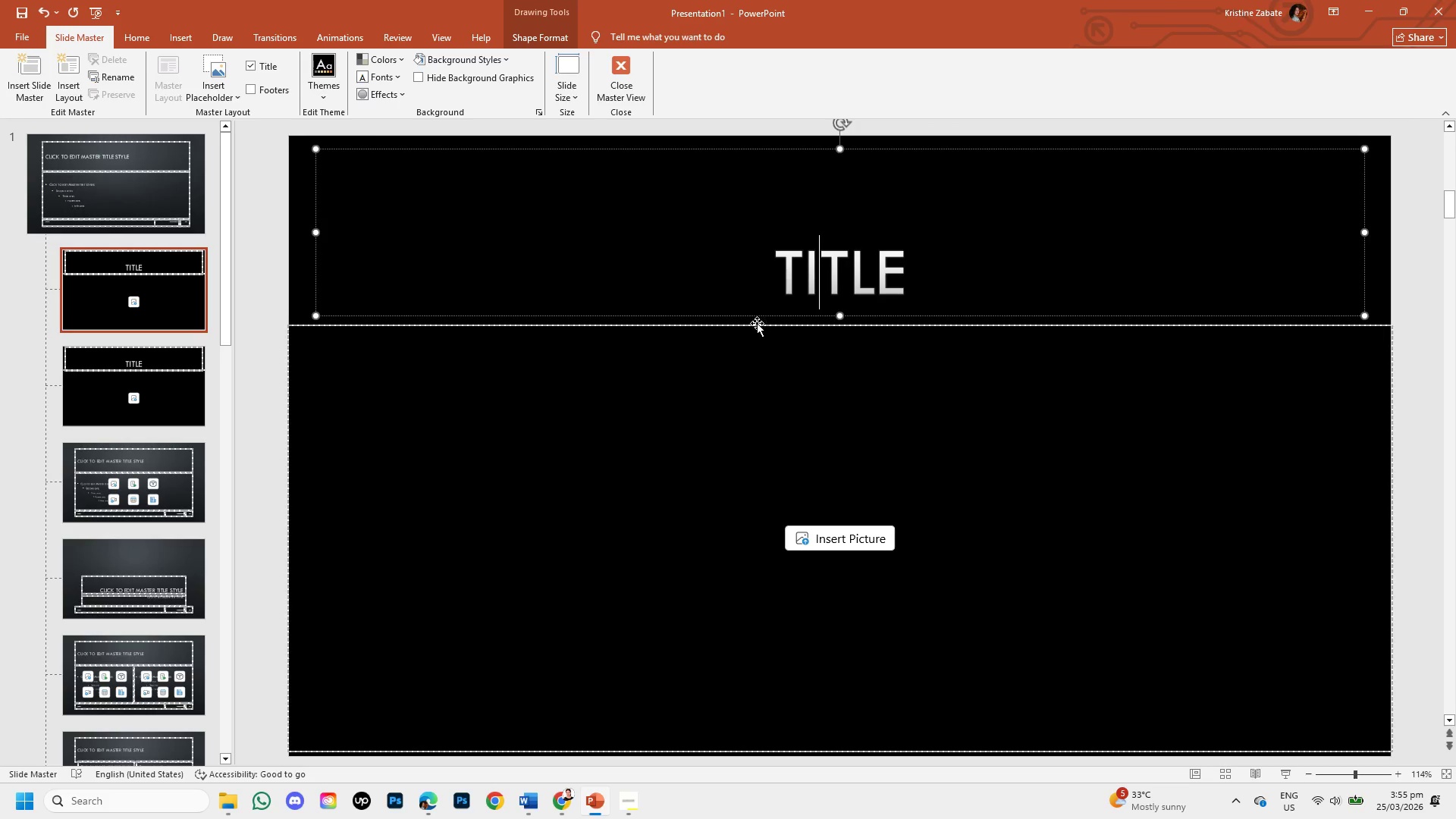 
left_click([757, 323])
 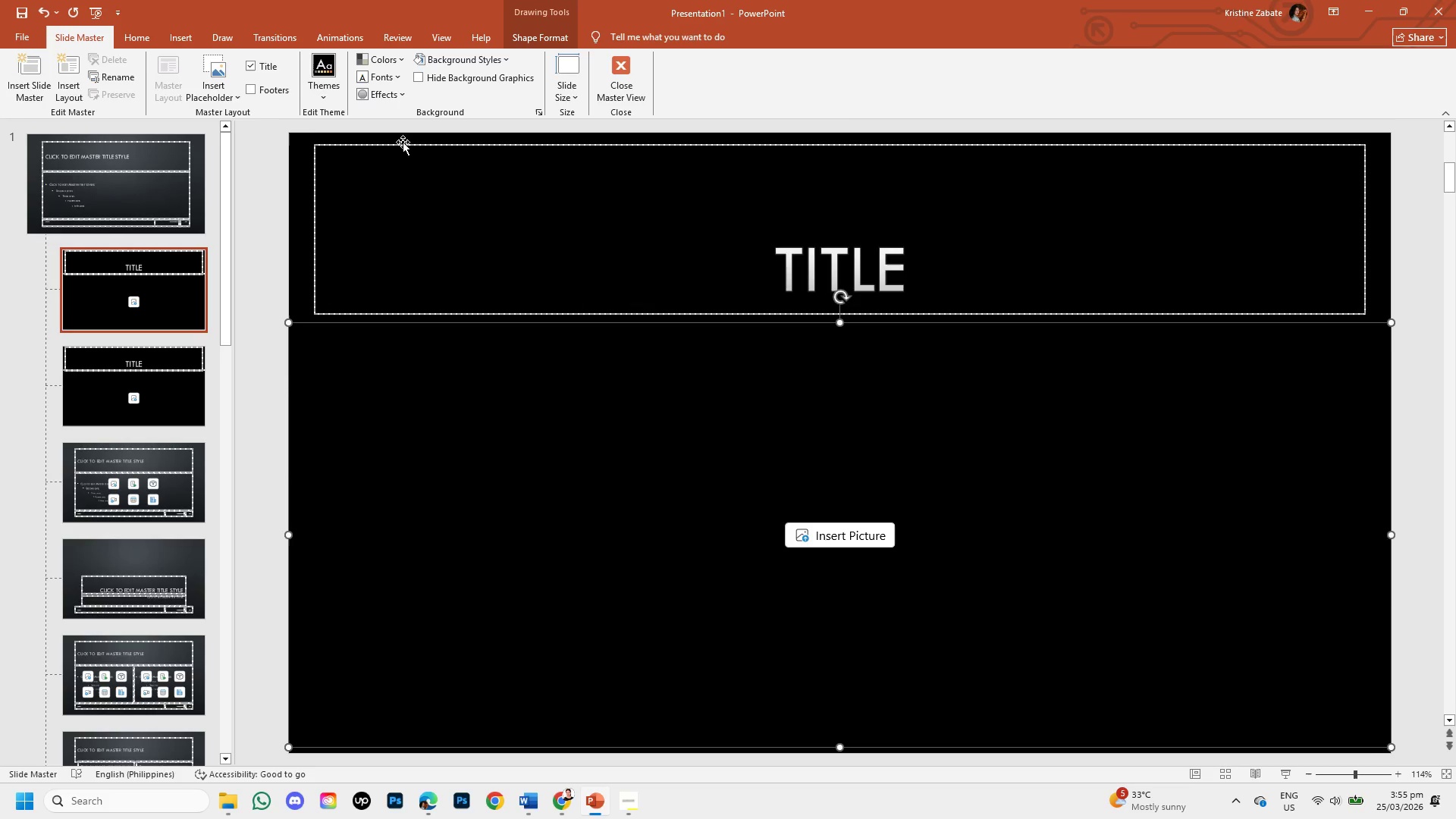 
left_click([403, 142])
 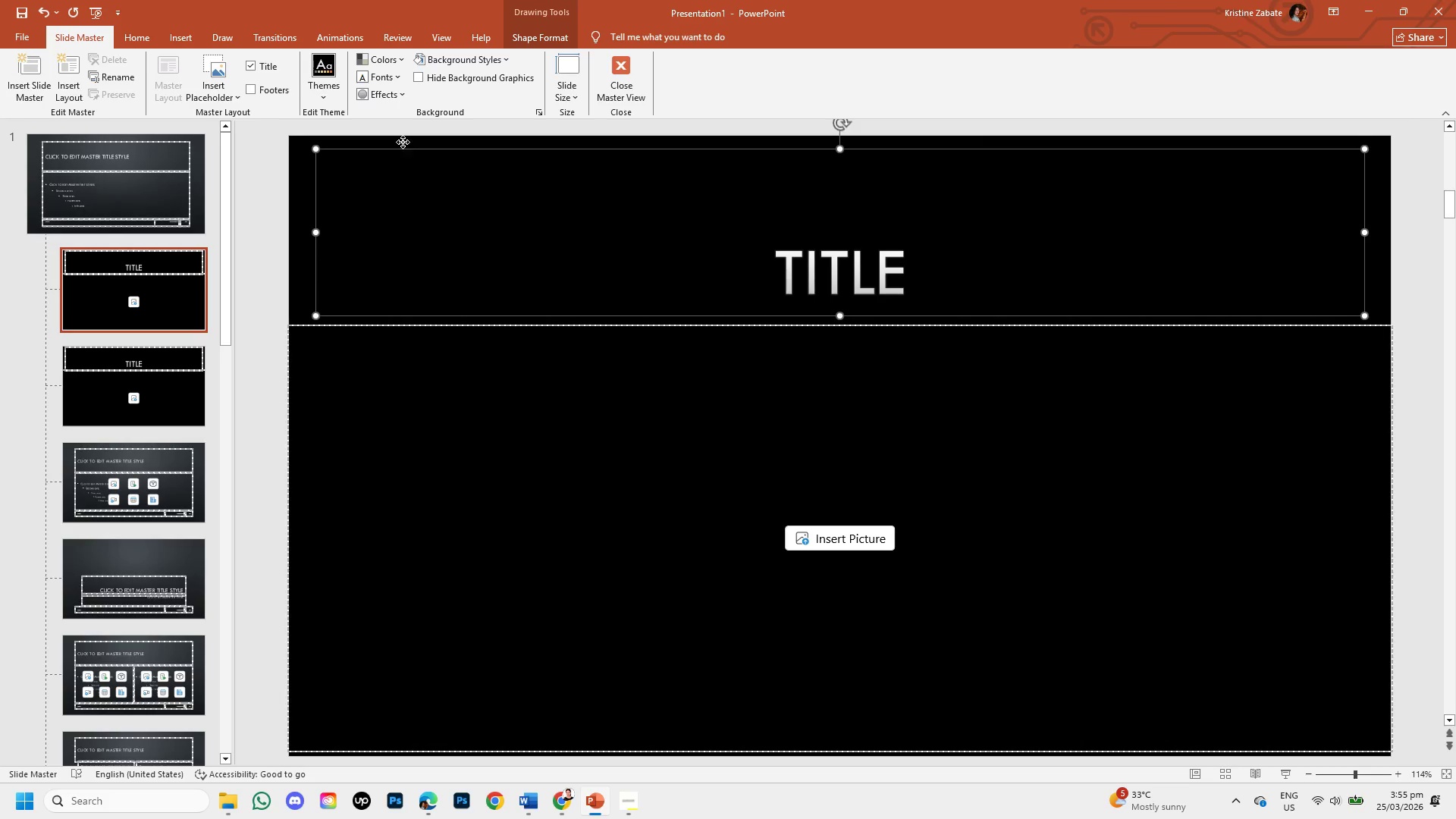 
right_click([403, 142])
 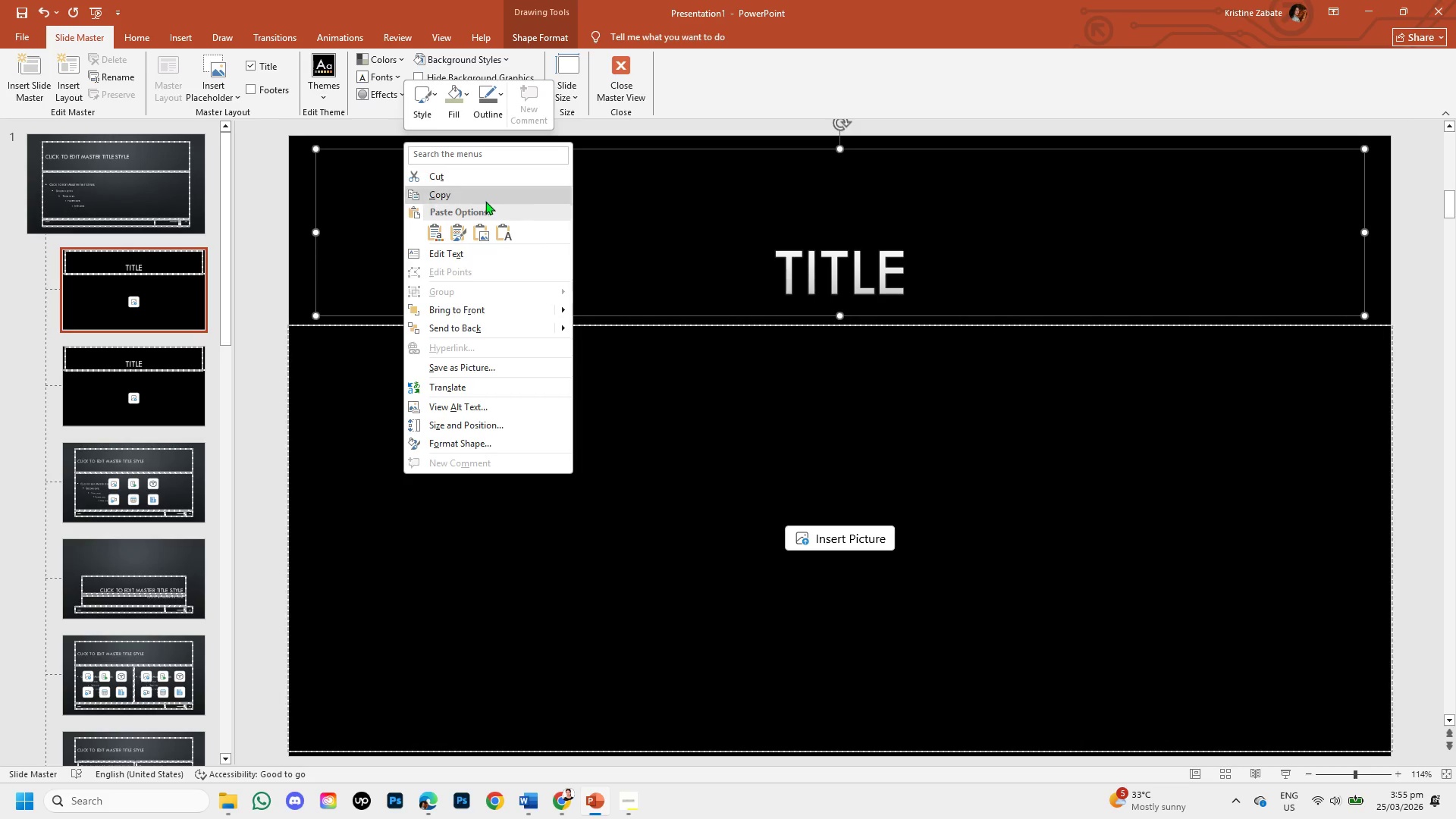 
left_click([482, 199])
 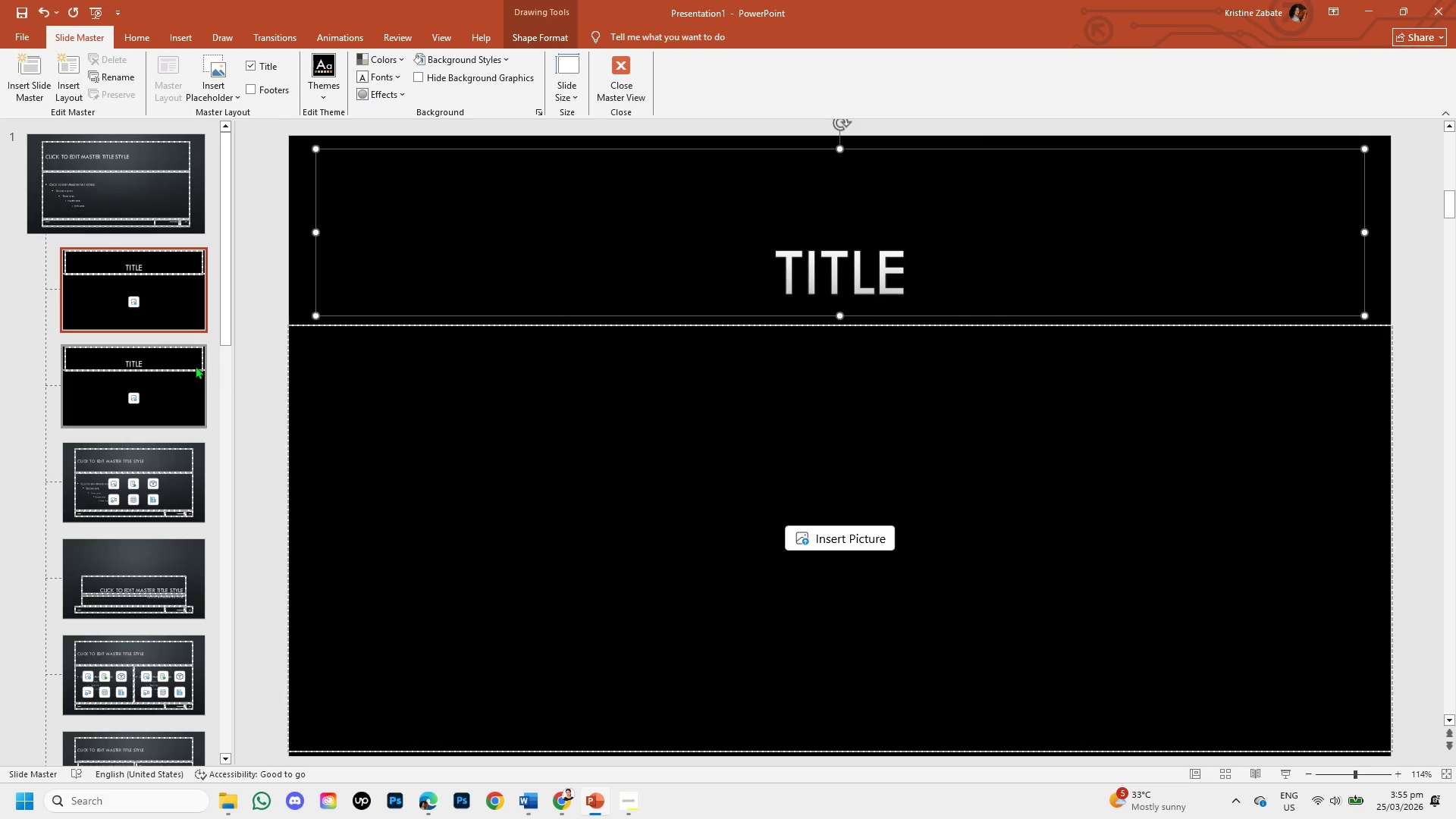 
left_click([171, 366])
 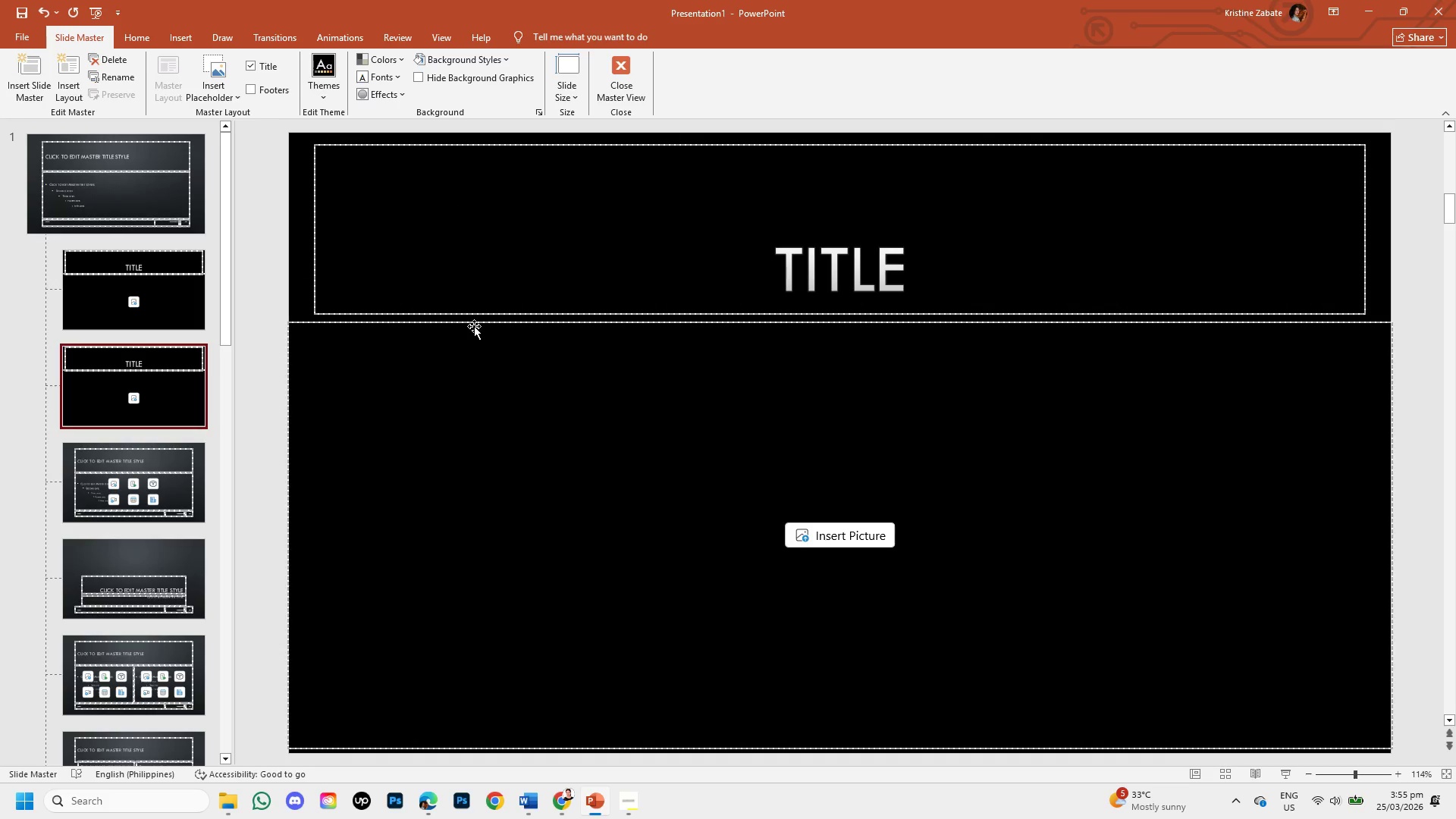 
left_click([474, 324])
 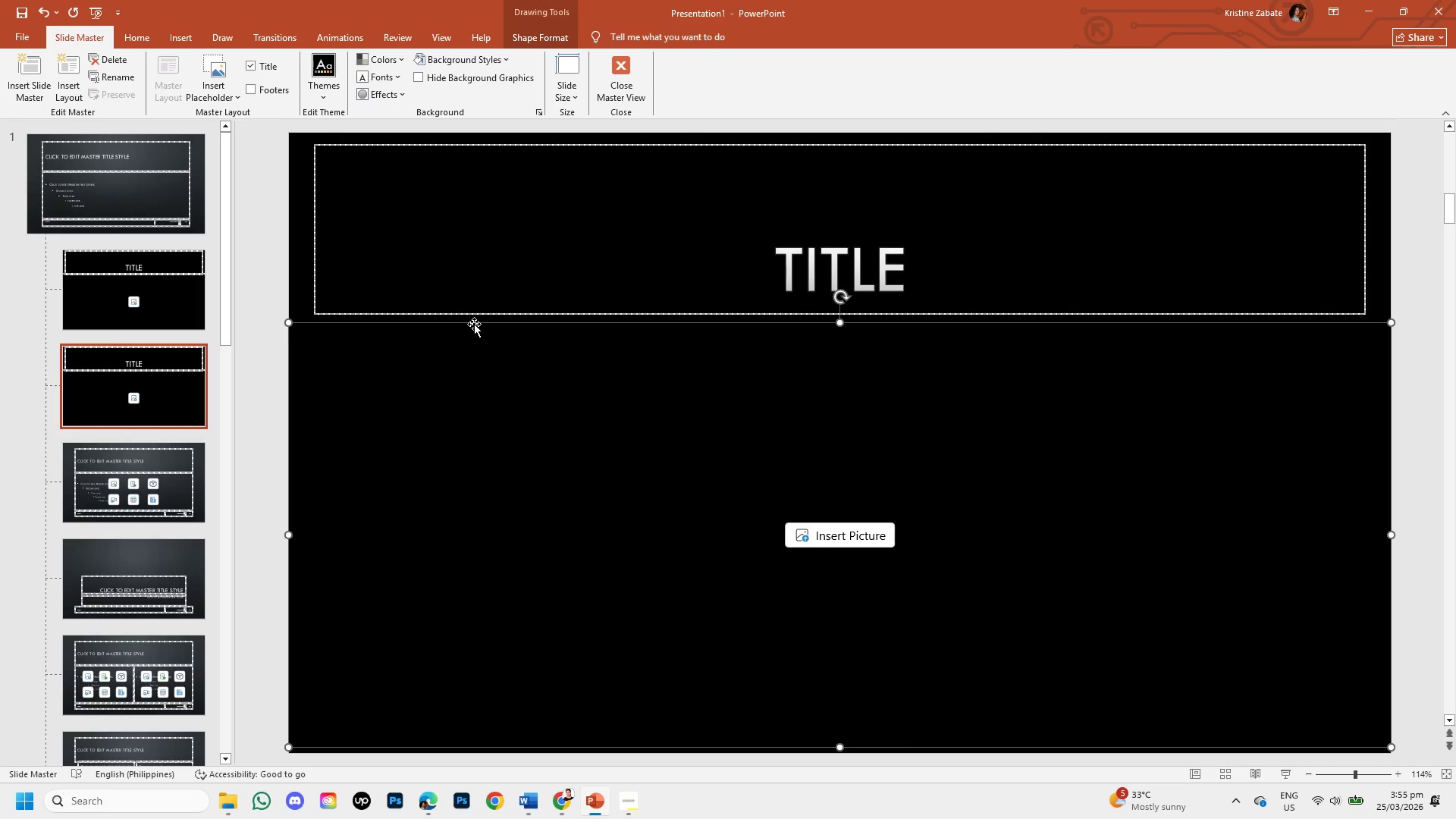 
key(Backspace)
 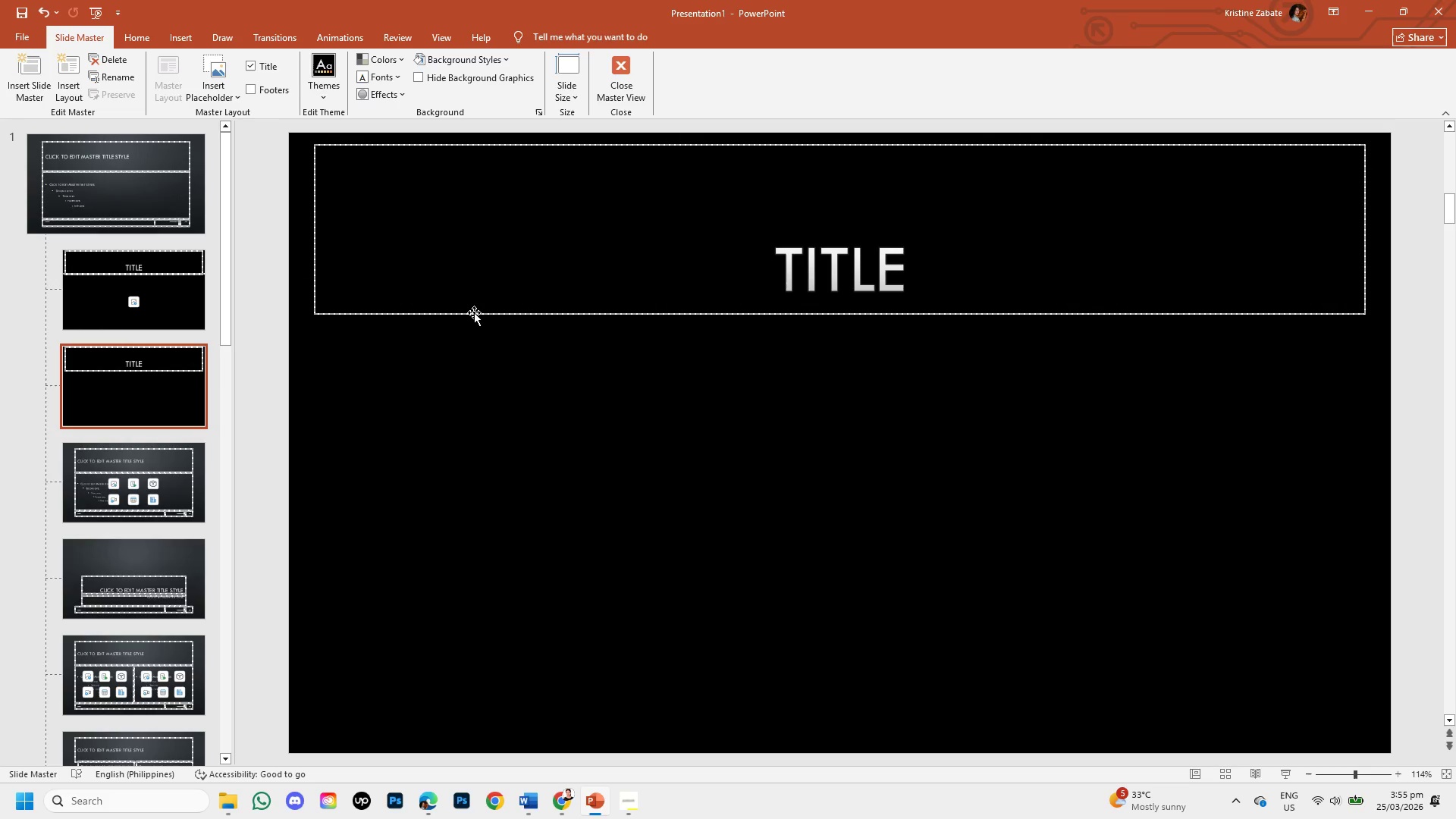 
left_click([474, 312])
 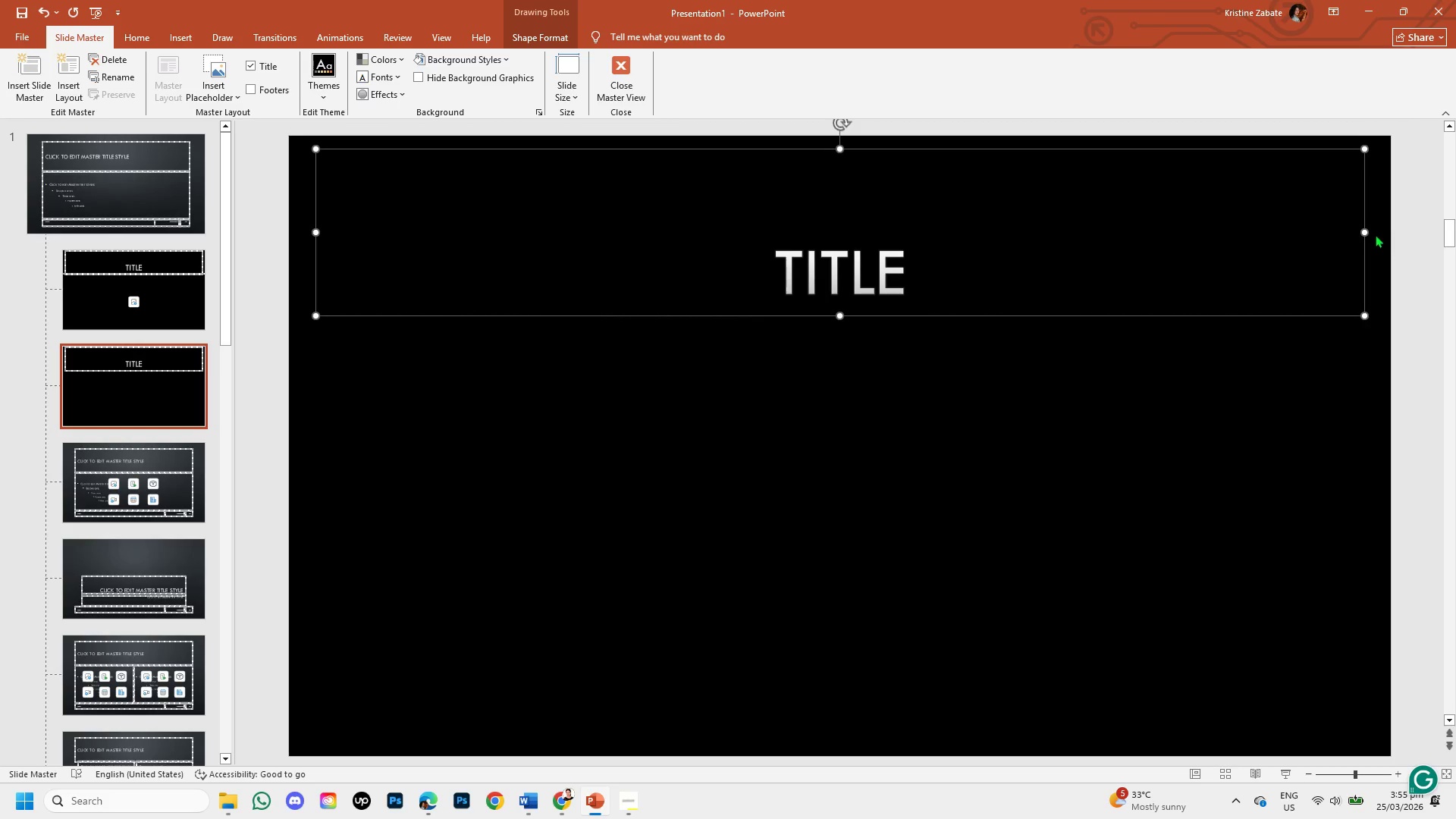 
left_click_drag(start_coordinate=[1365, 234], to_coordinate=[479, 252])
 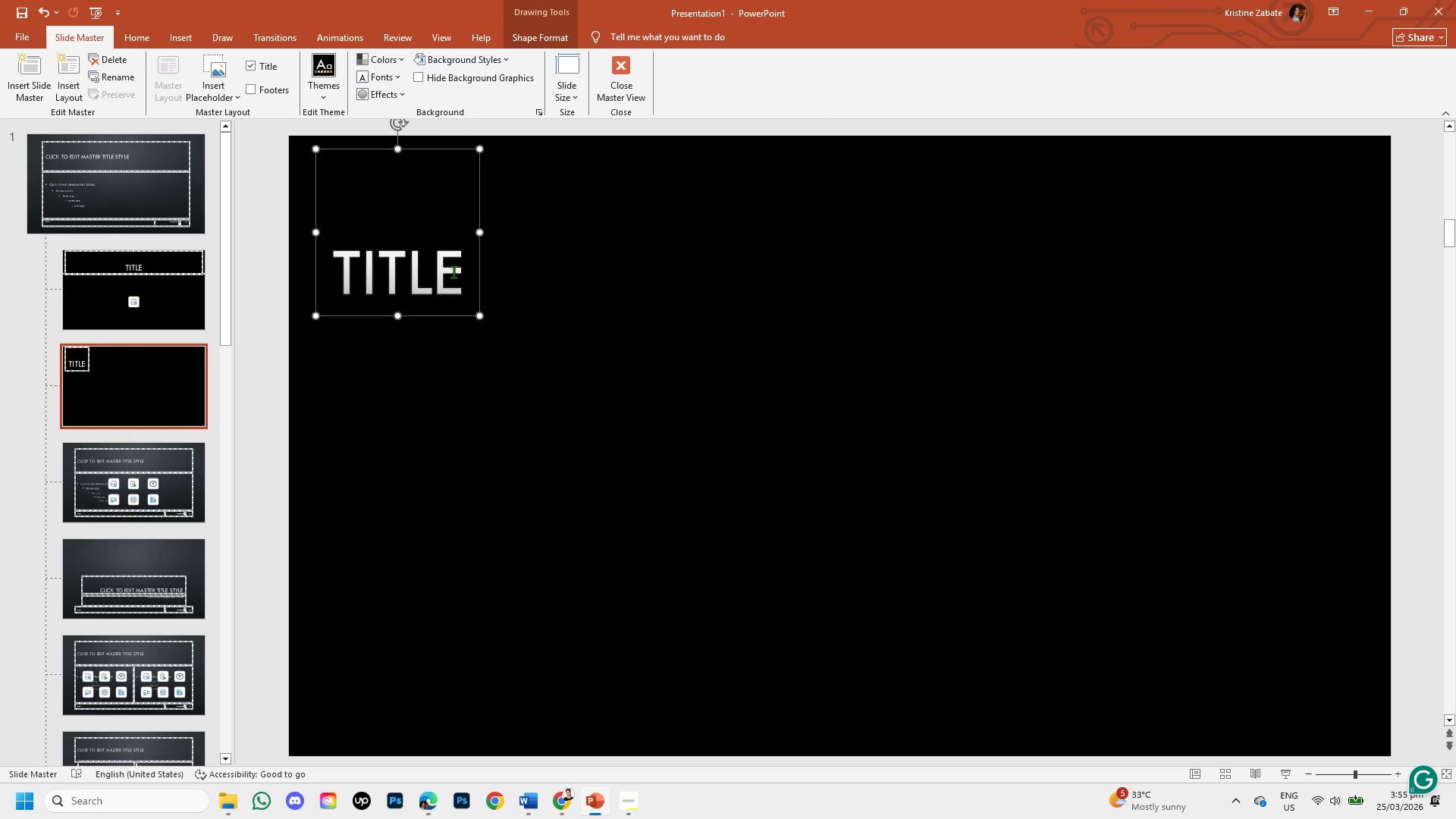 
left_click([460, 271])
 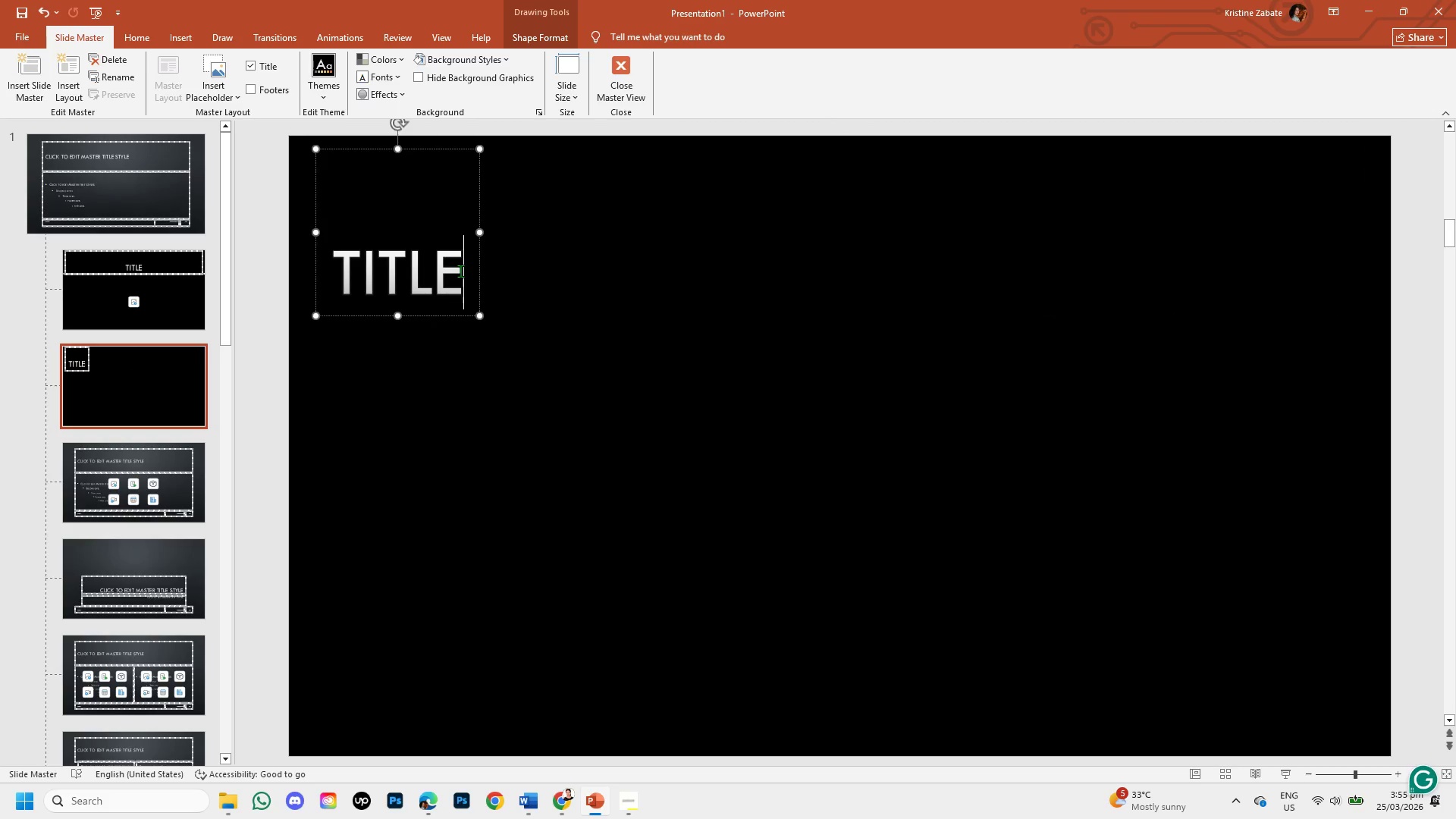 
left_click_drag(start_coordinate=[460, 271], to_coordinate=[413, 270])
 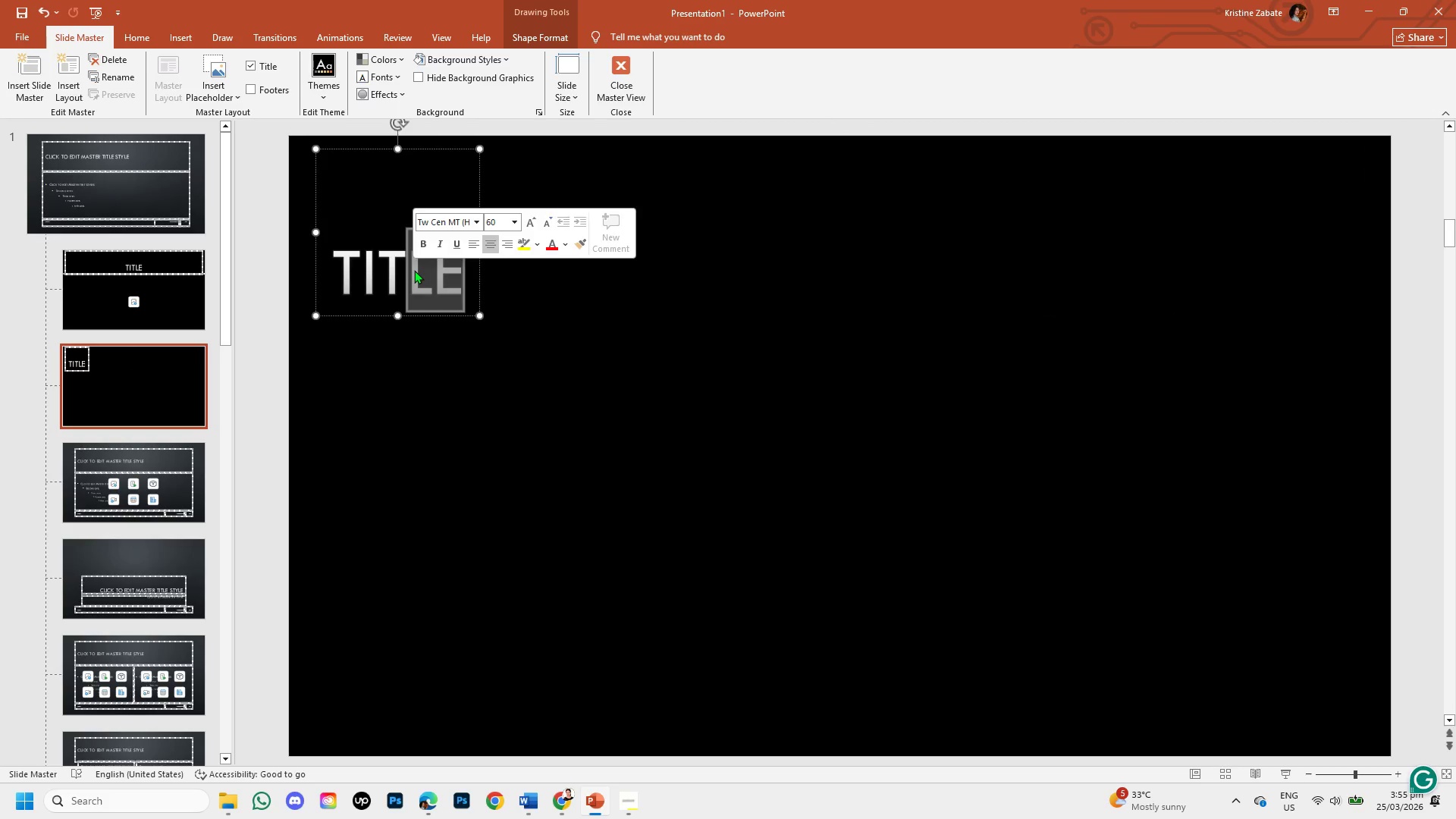 
key(Backspace)
key(Backspace)
key(Backspace)
key(Backspace)
type(year)
 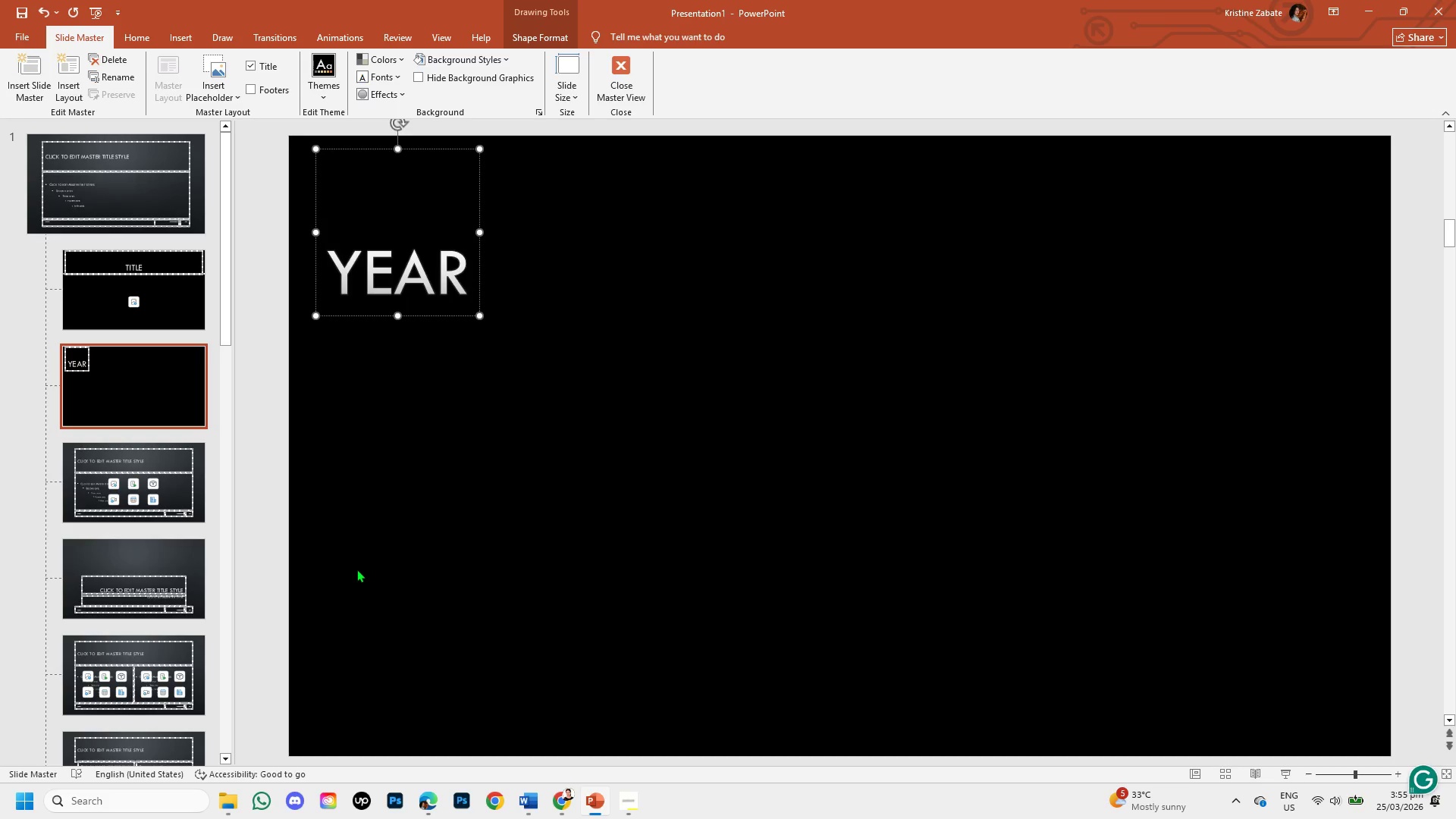 
left_click([363, 536])
 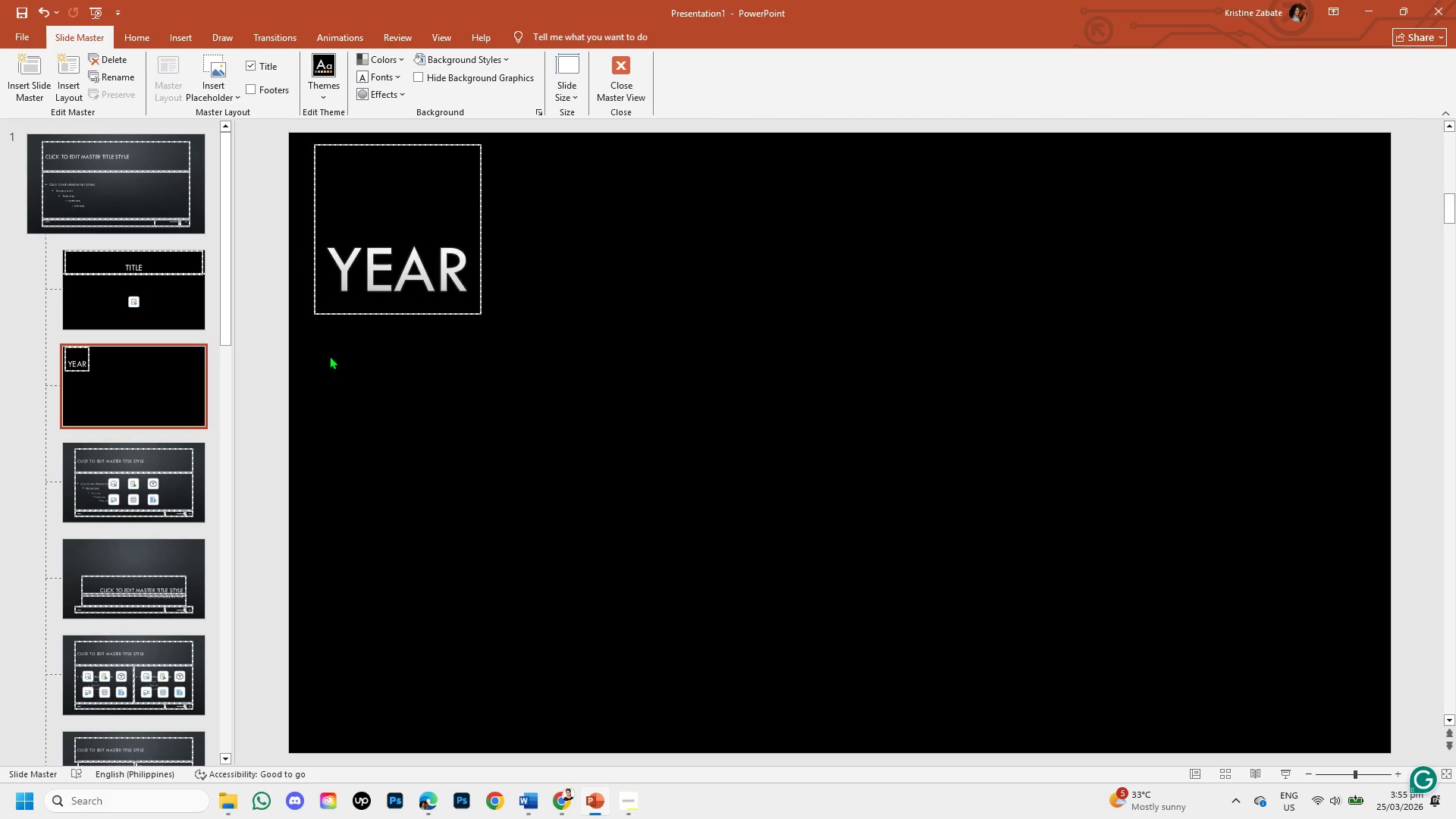 
wait(9.28)
 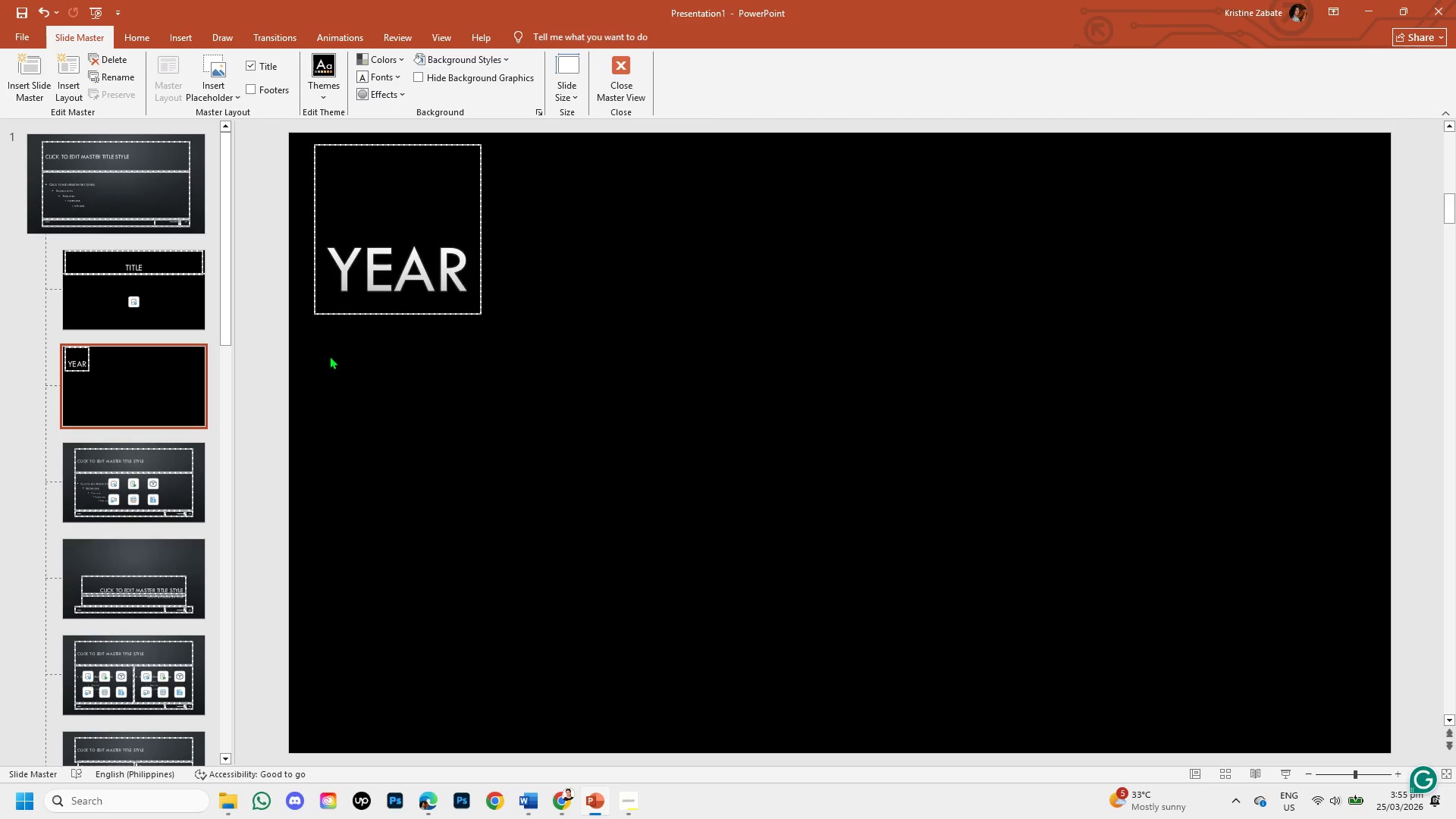 
left_click([402, 317])
 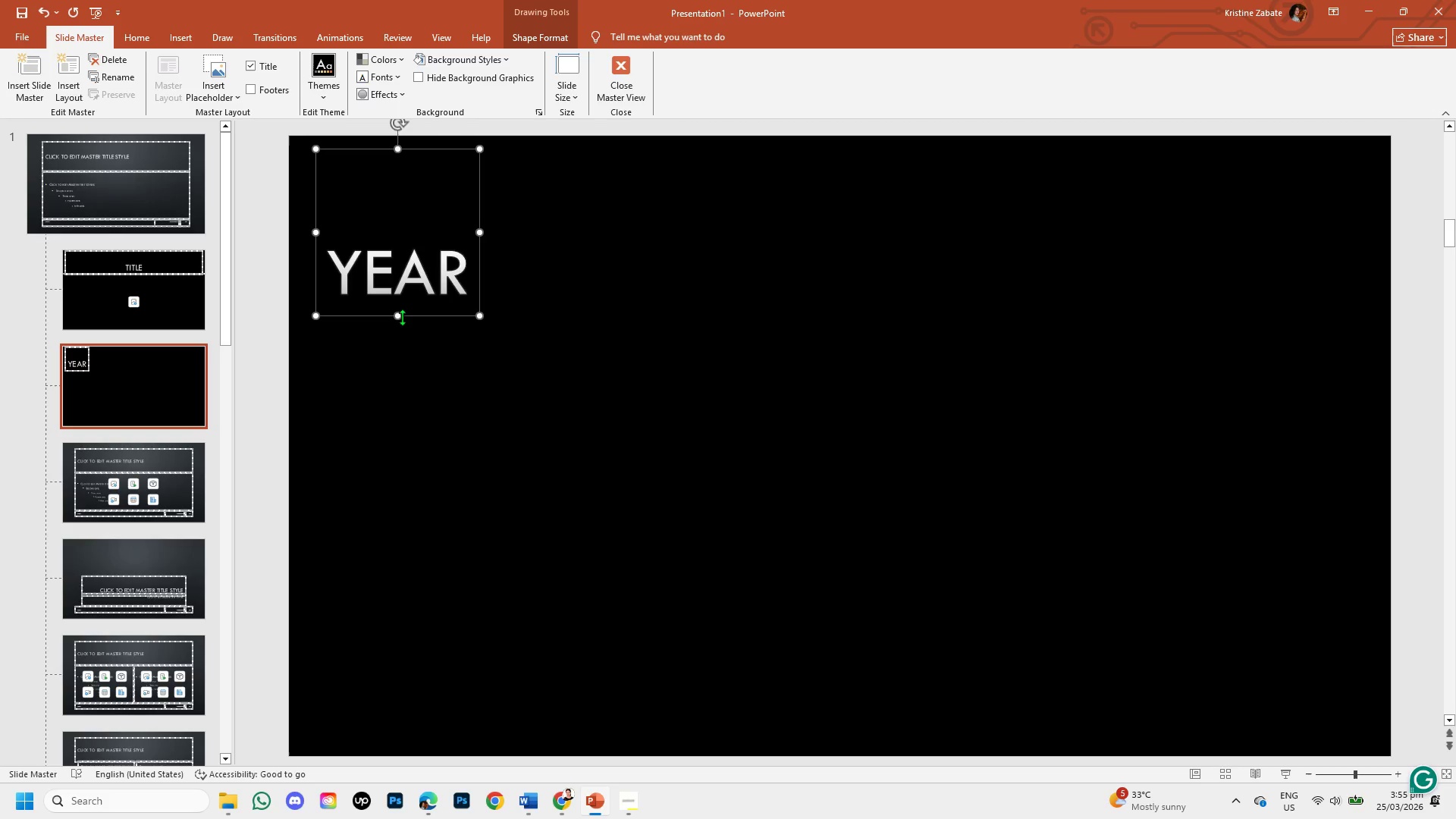 
right_click([402, 317])
 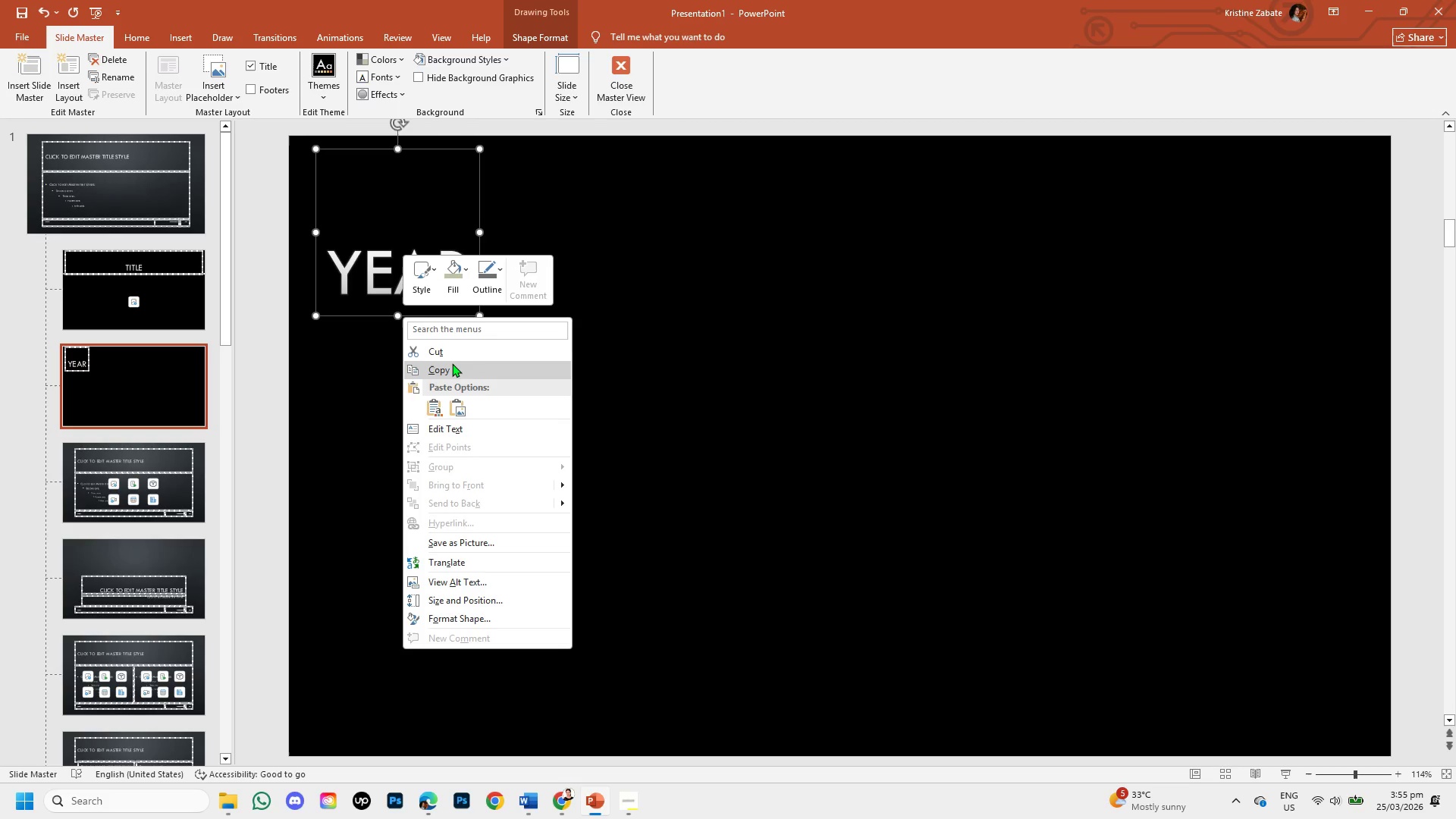 
double_click([359, 450])
 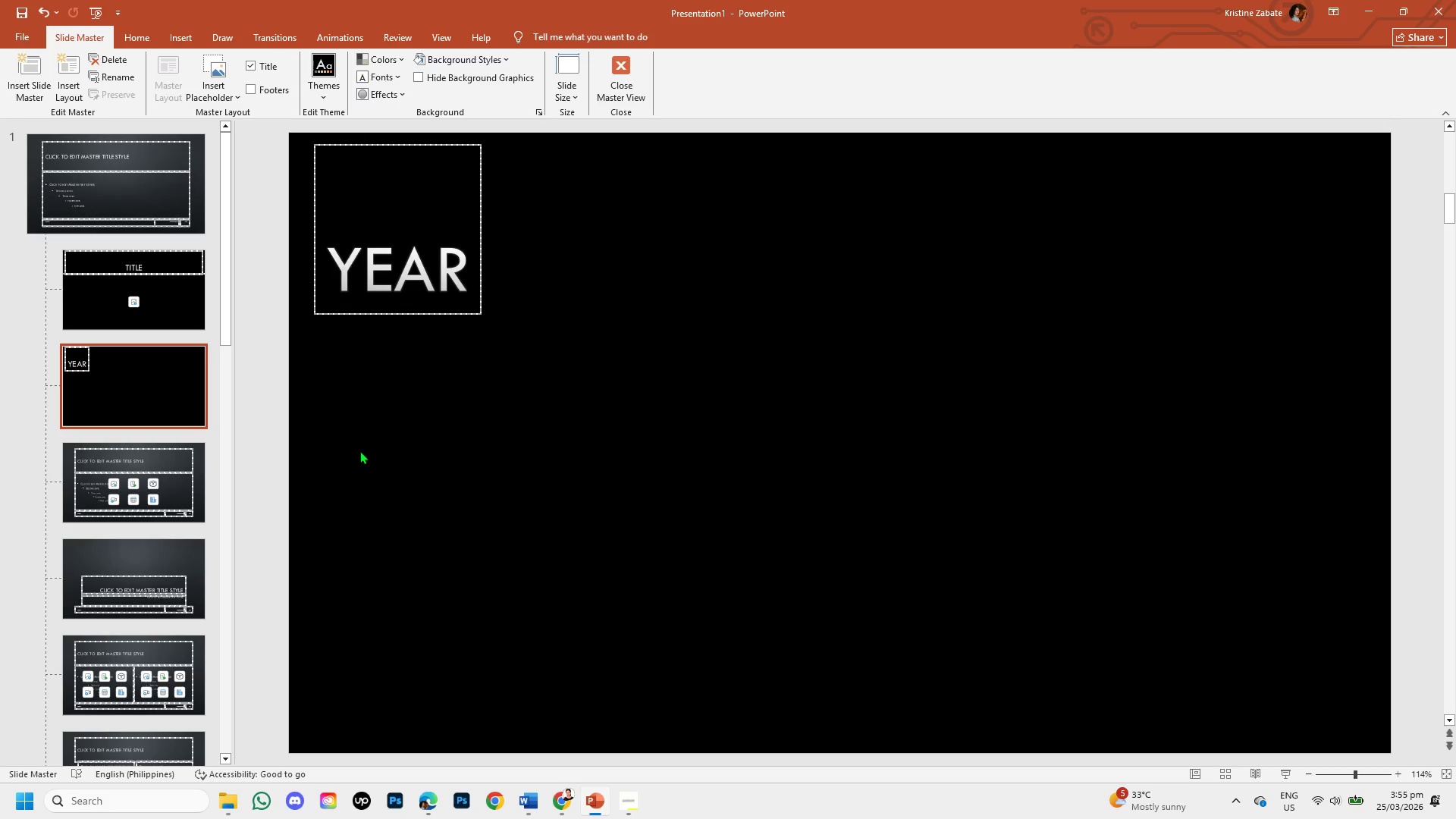 
key(Control+V)
 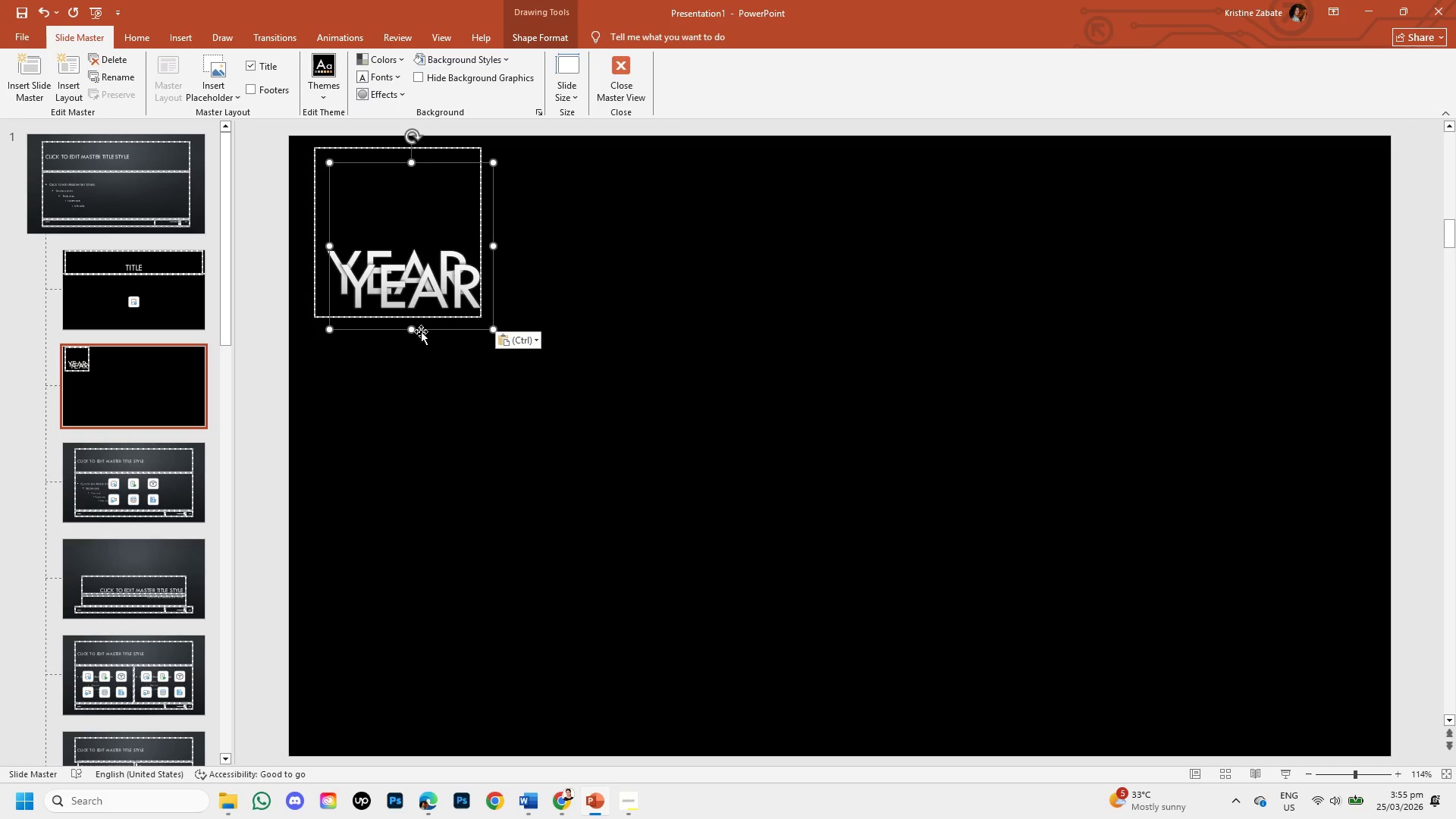 
left_click_drag(start_coordinate=[422, 332], to_coordinate=[397, 465])
 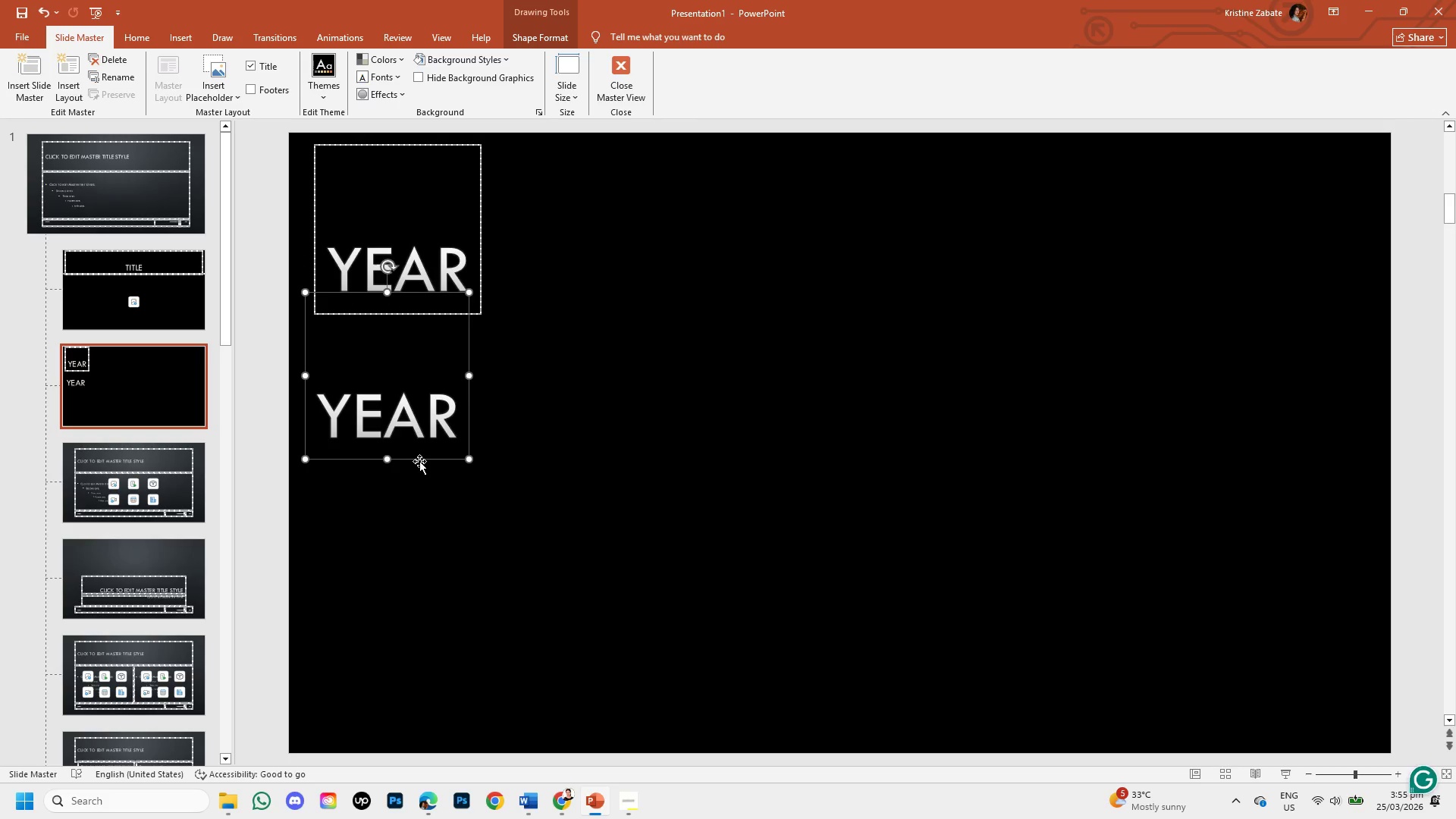 
left_click_drag(start_coordinate=[421, 460], to_coordinate=[428, 494])
 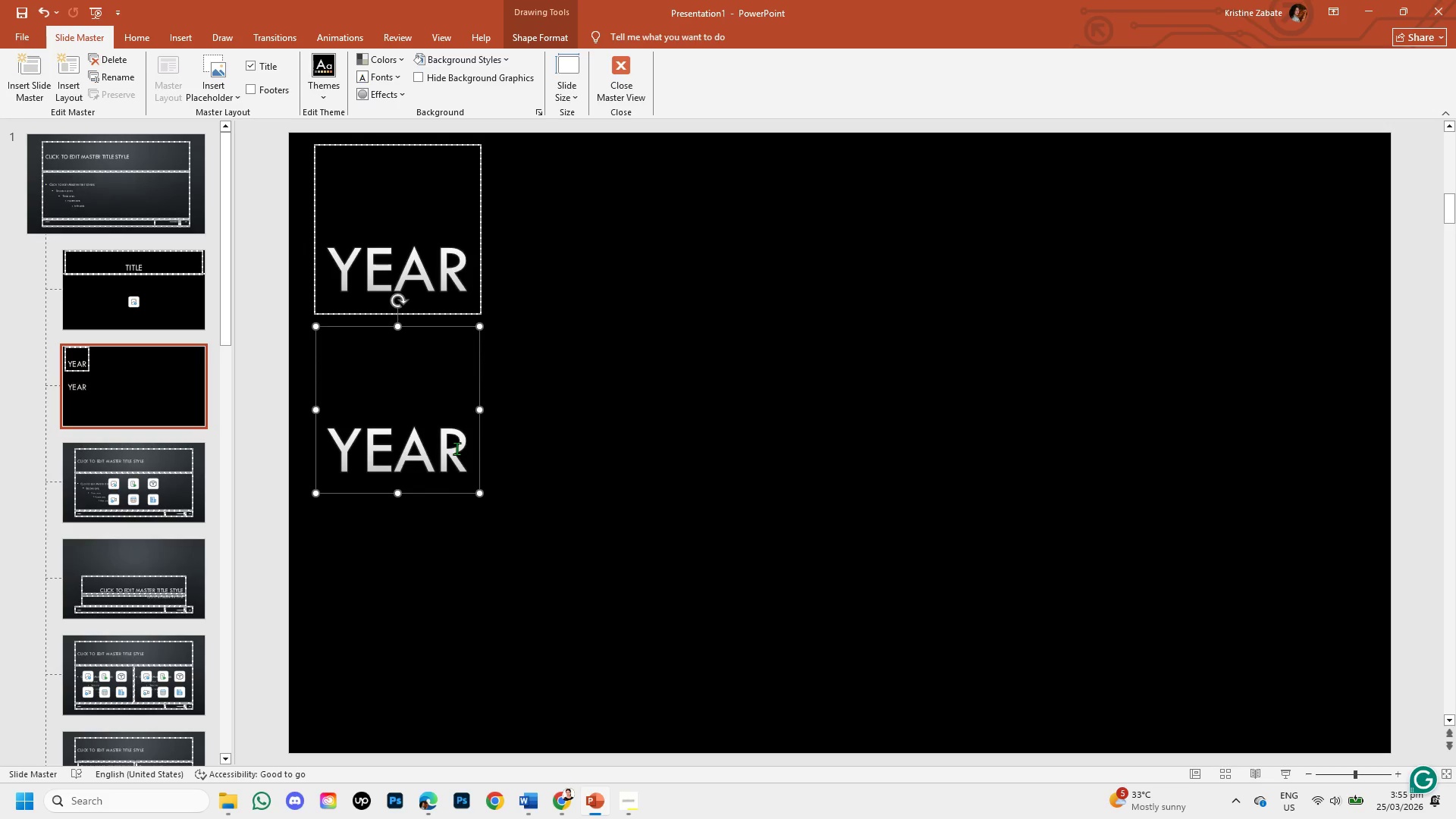 
left_click([457, 448])
 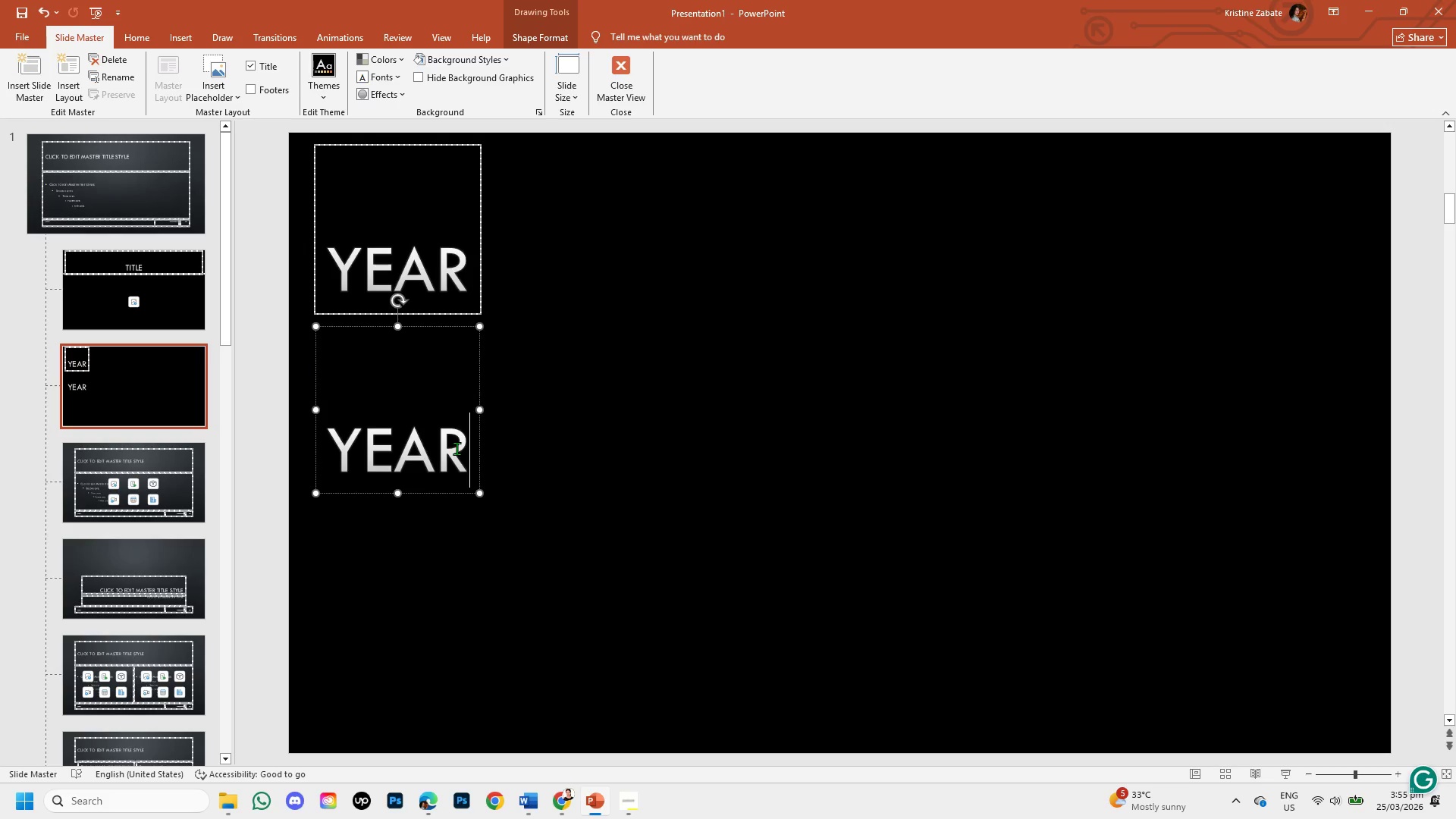 
key(Backspace)
key(Backspace)
key(Backspace)
key(Backspace)
type(DESCRIPTION)
 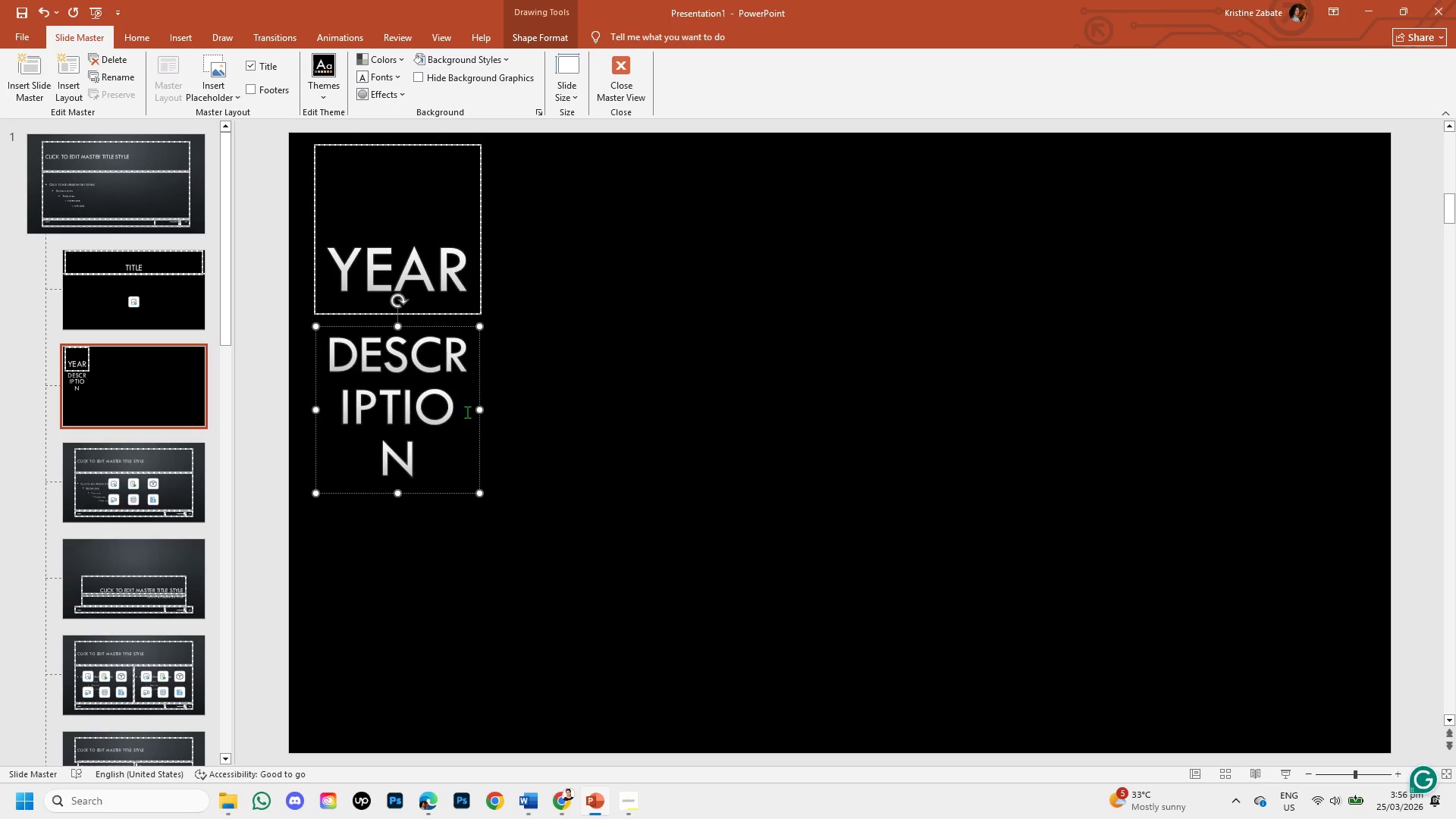 
left_click_drag(start_coordinate=[478, 412], to_coordinate=[641, 460])
 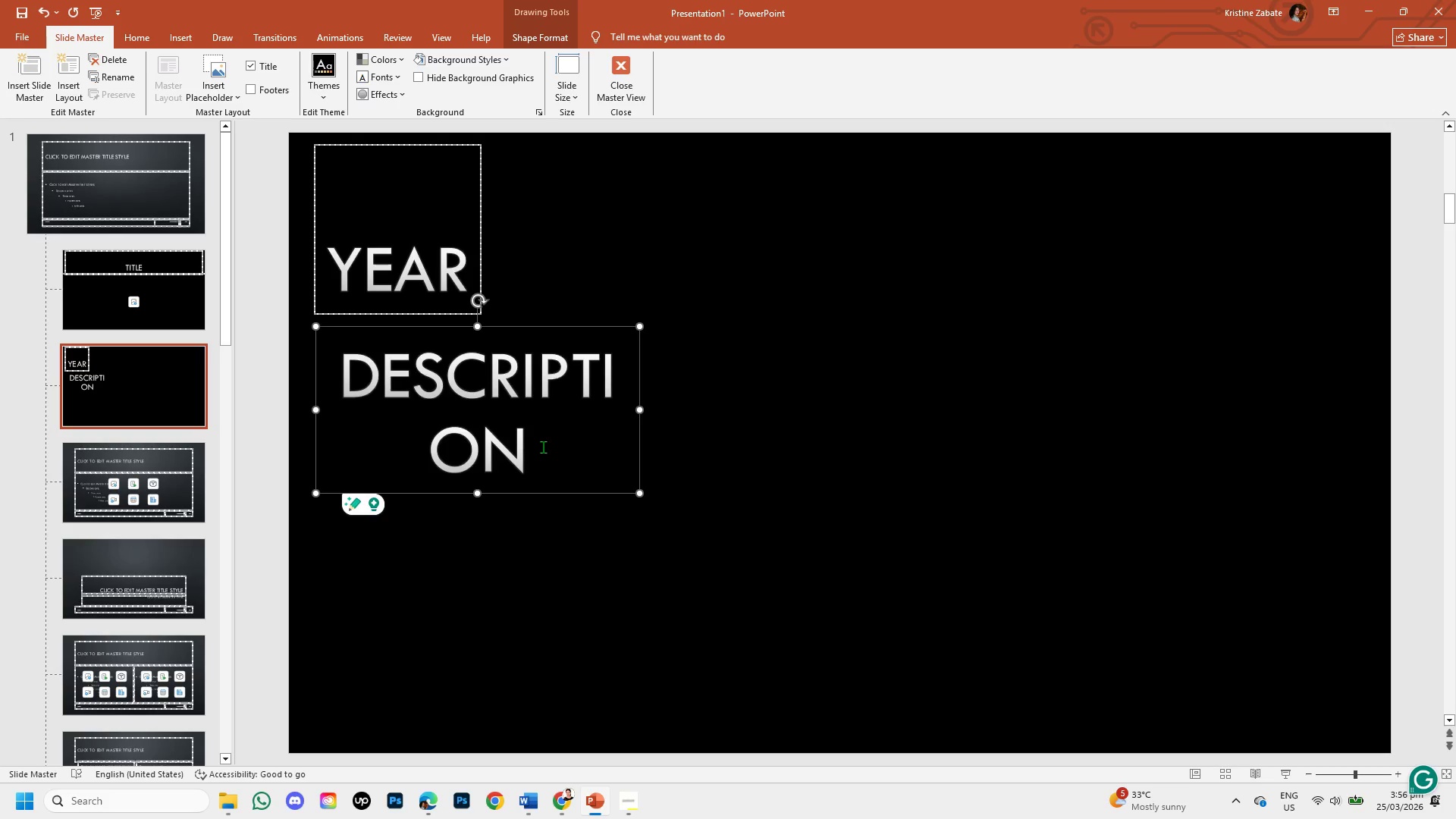 
left_click_drag(start_coordinate=[535, 449], to_coordinate=[361, 376])
 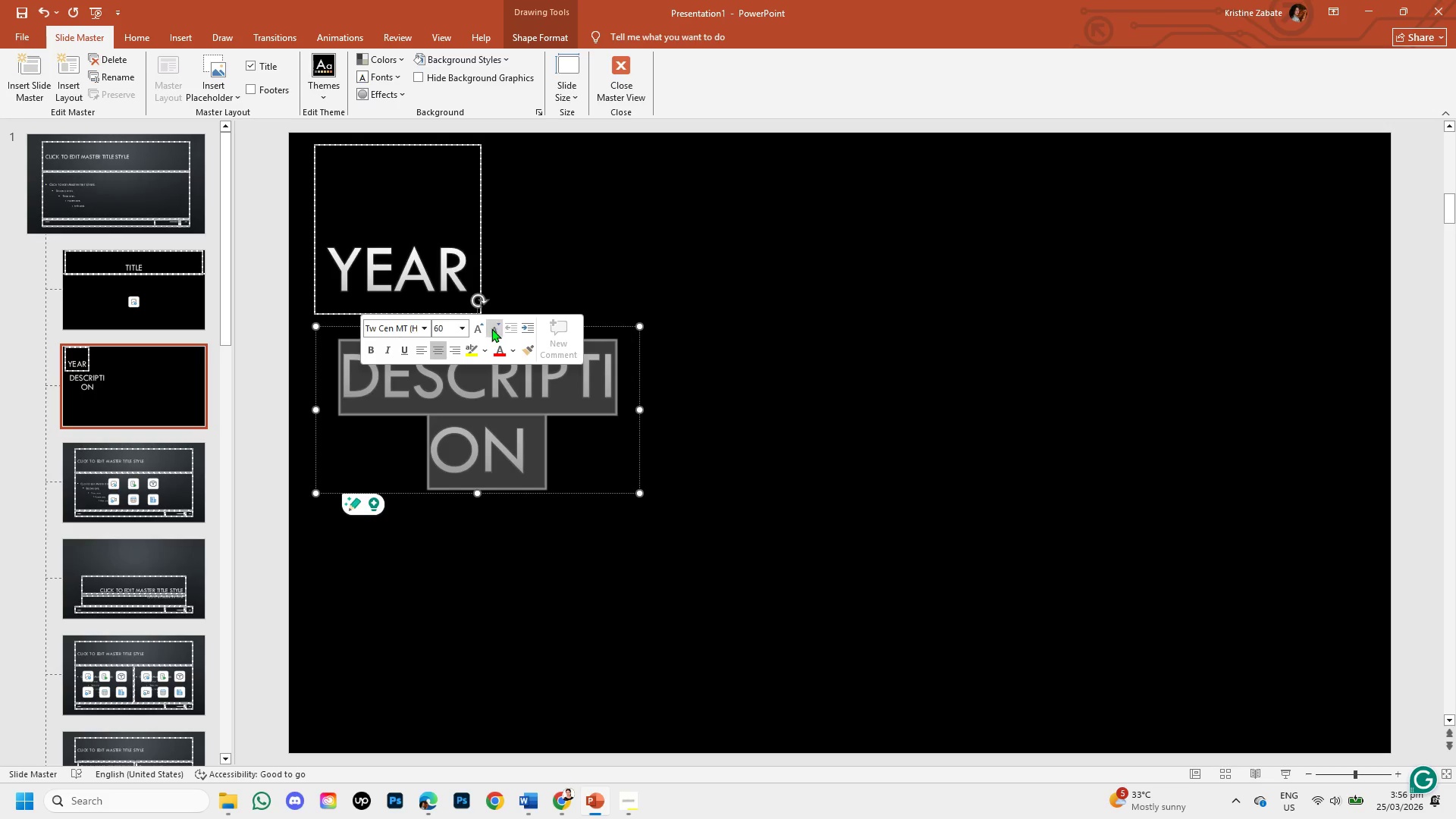 
double_click([492, 328])
 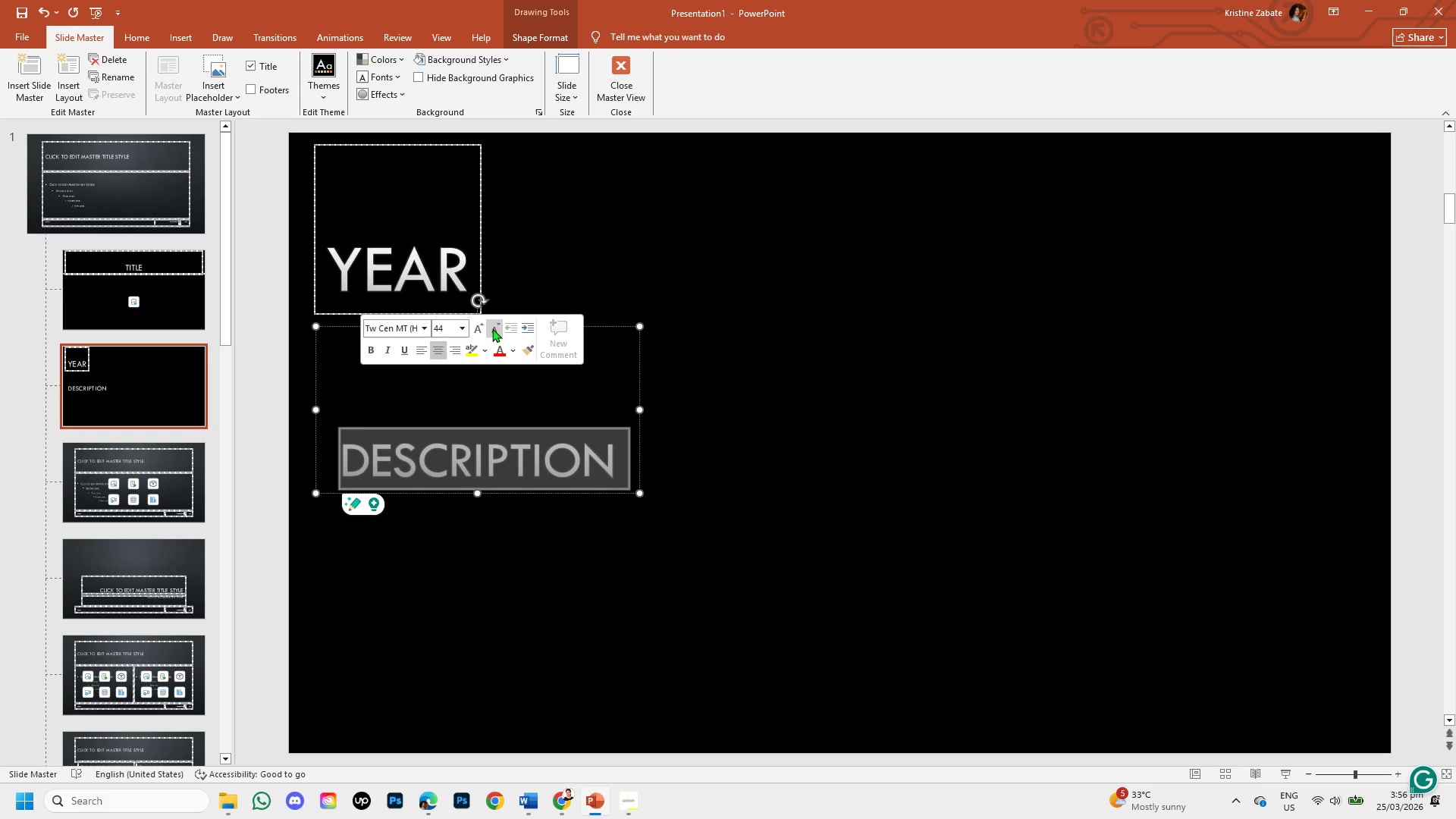 
double_click([492, 328])
 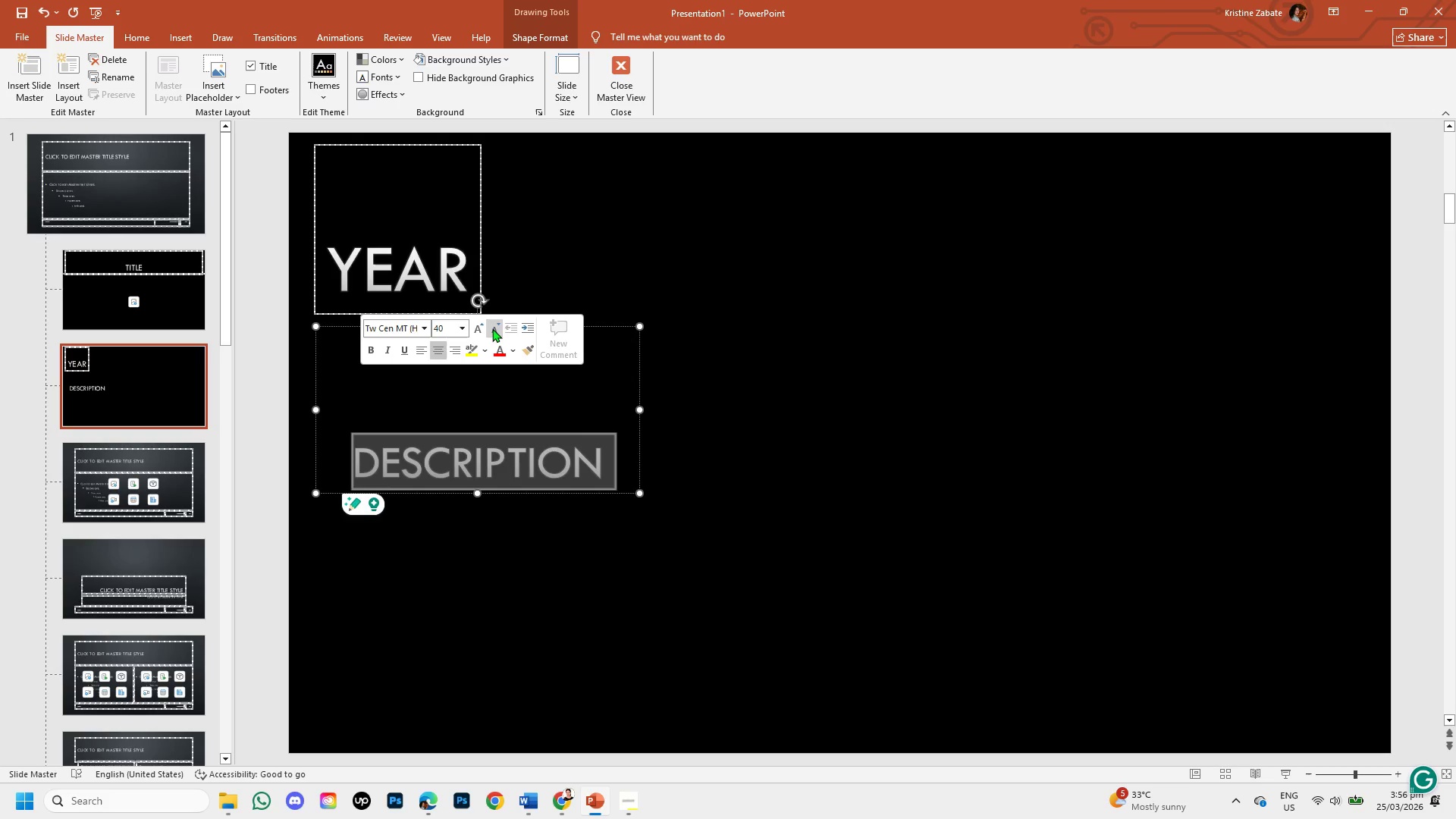 
triple_click([492, 328])
 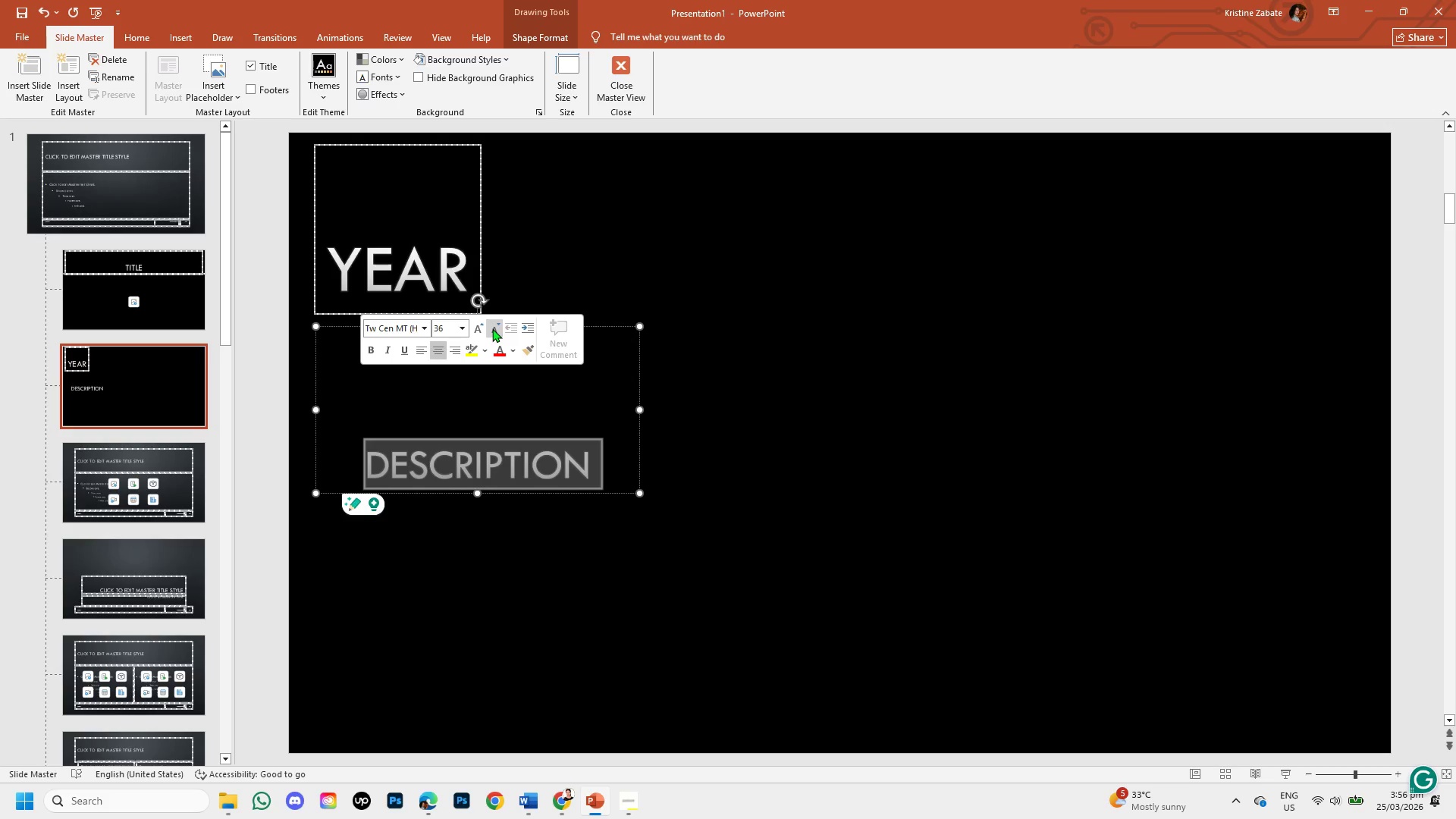 
triple_click([492, 328])
 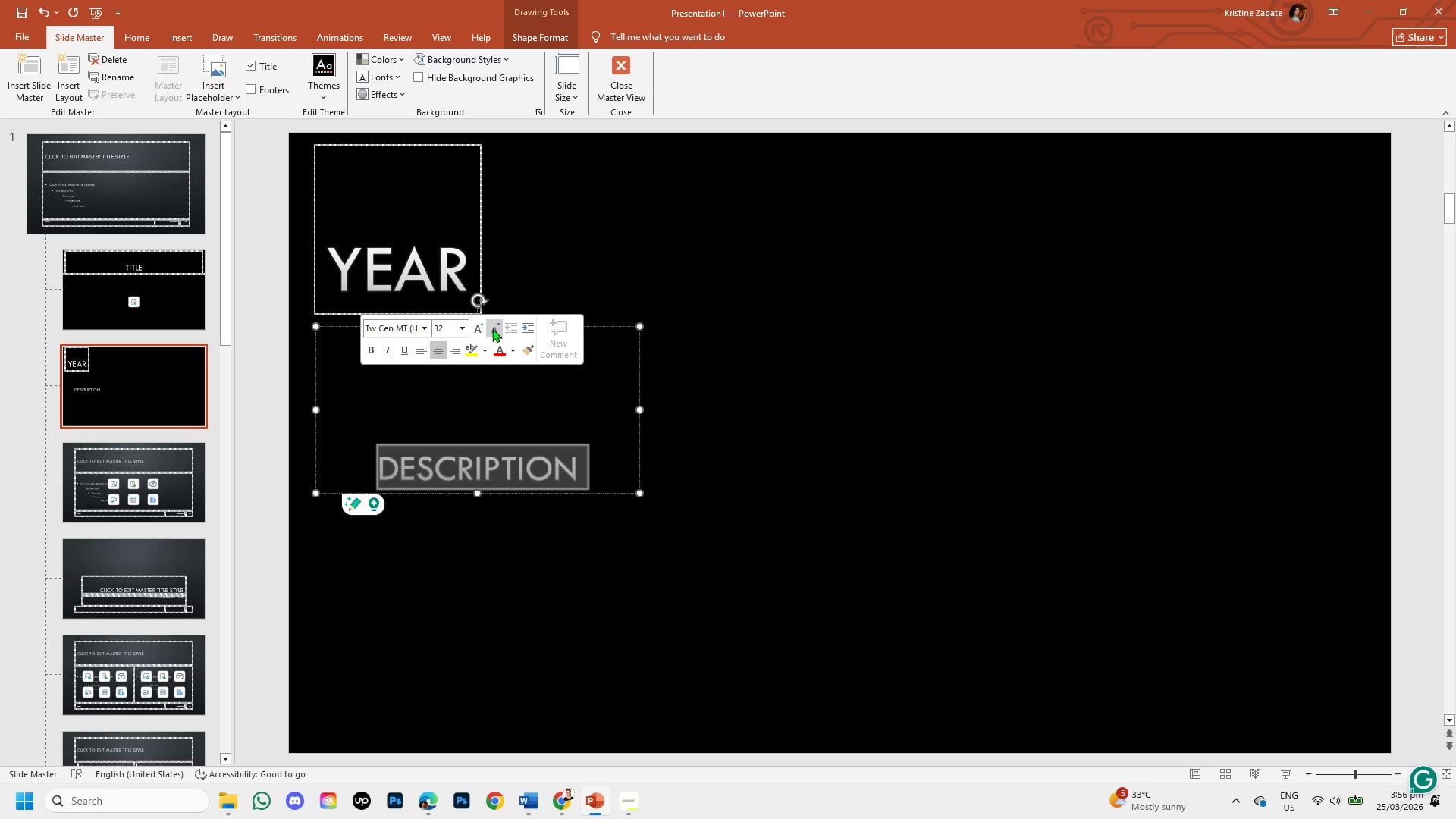 
left_click([492, 328])
 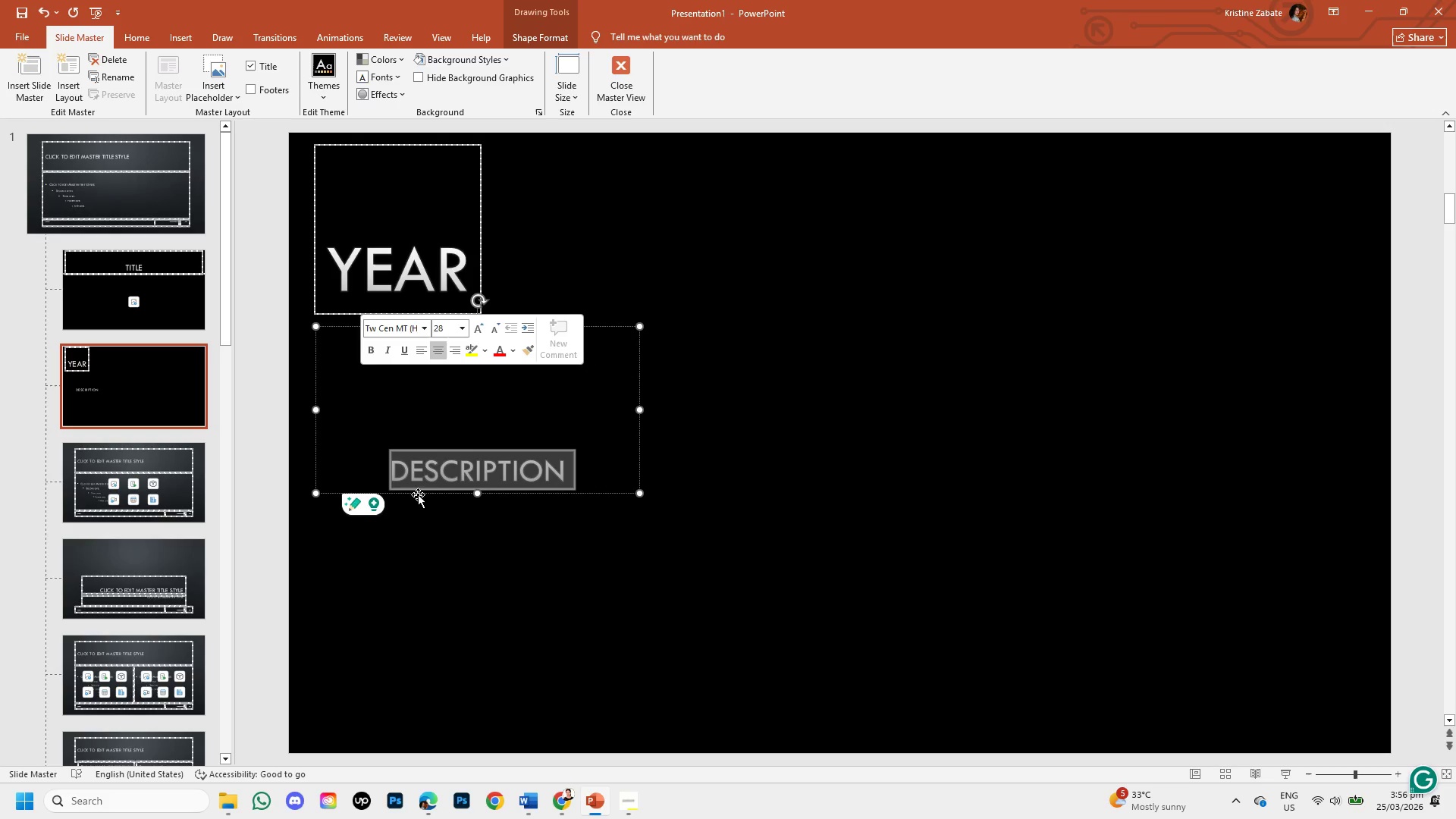 
wait(5.73)
 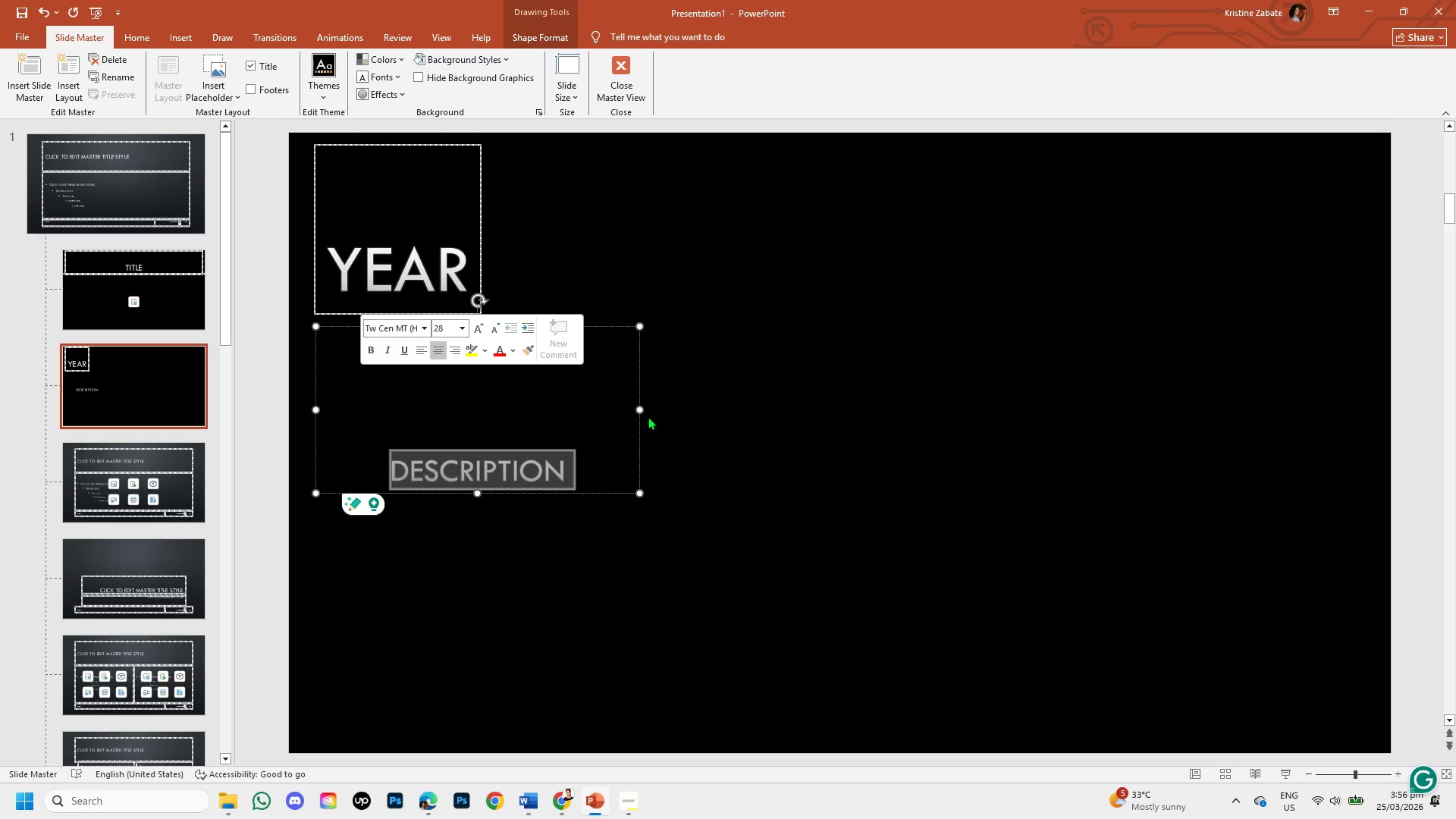 
left_click_drag(start_coordinate=[475, 493], to_coordinate=[465, 742])
 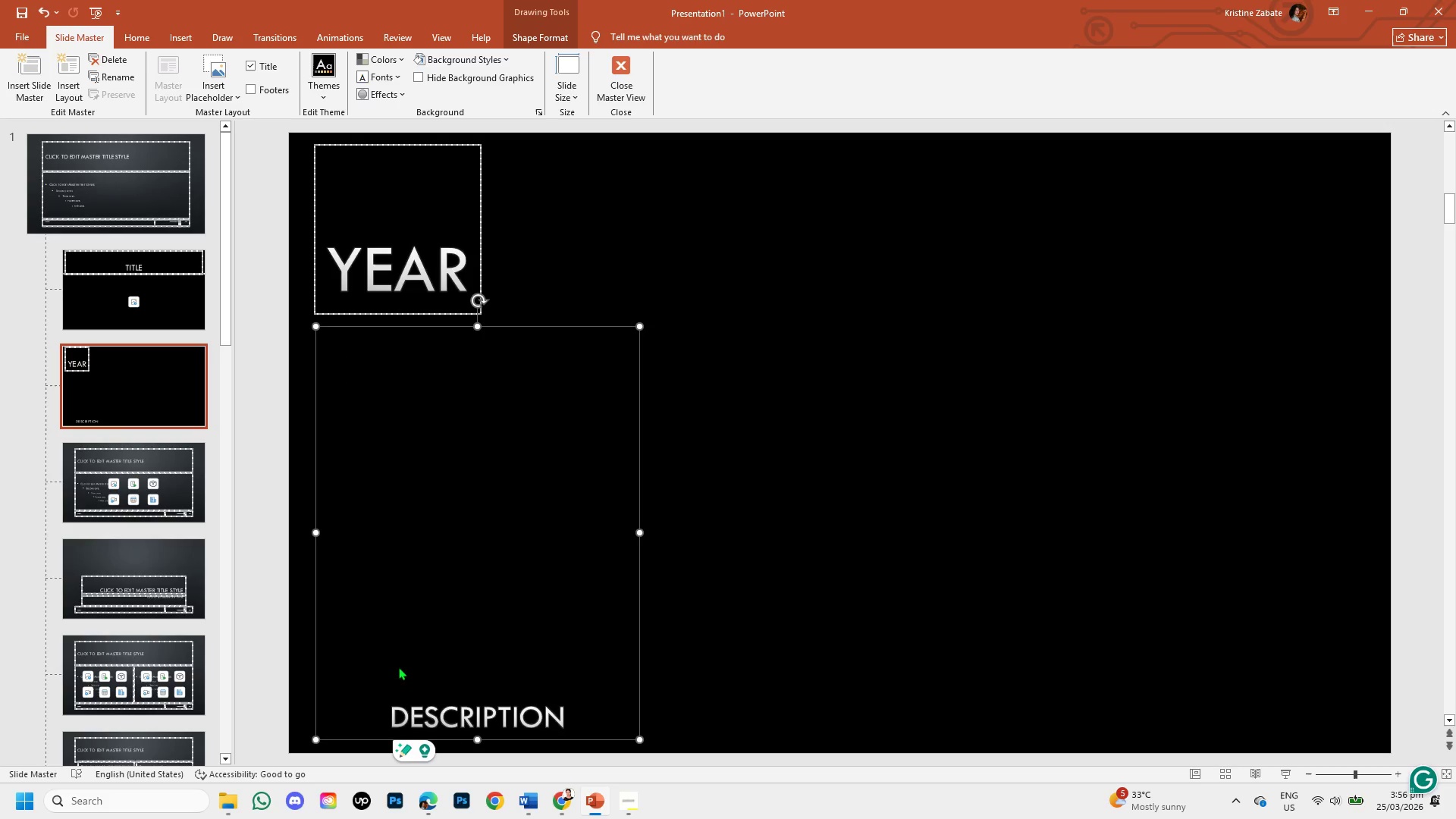 
left_click([391, 656])
 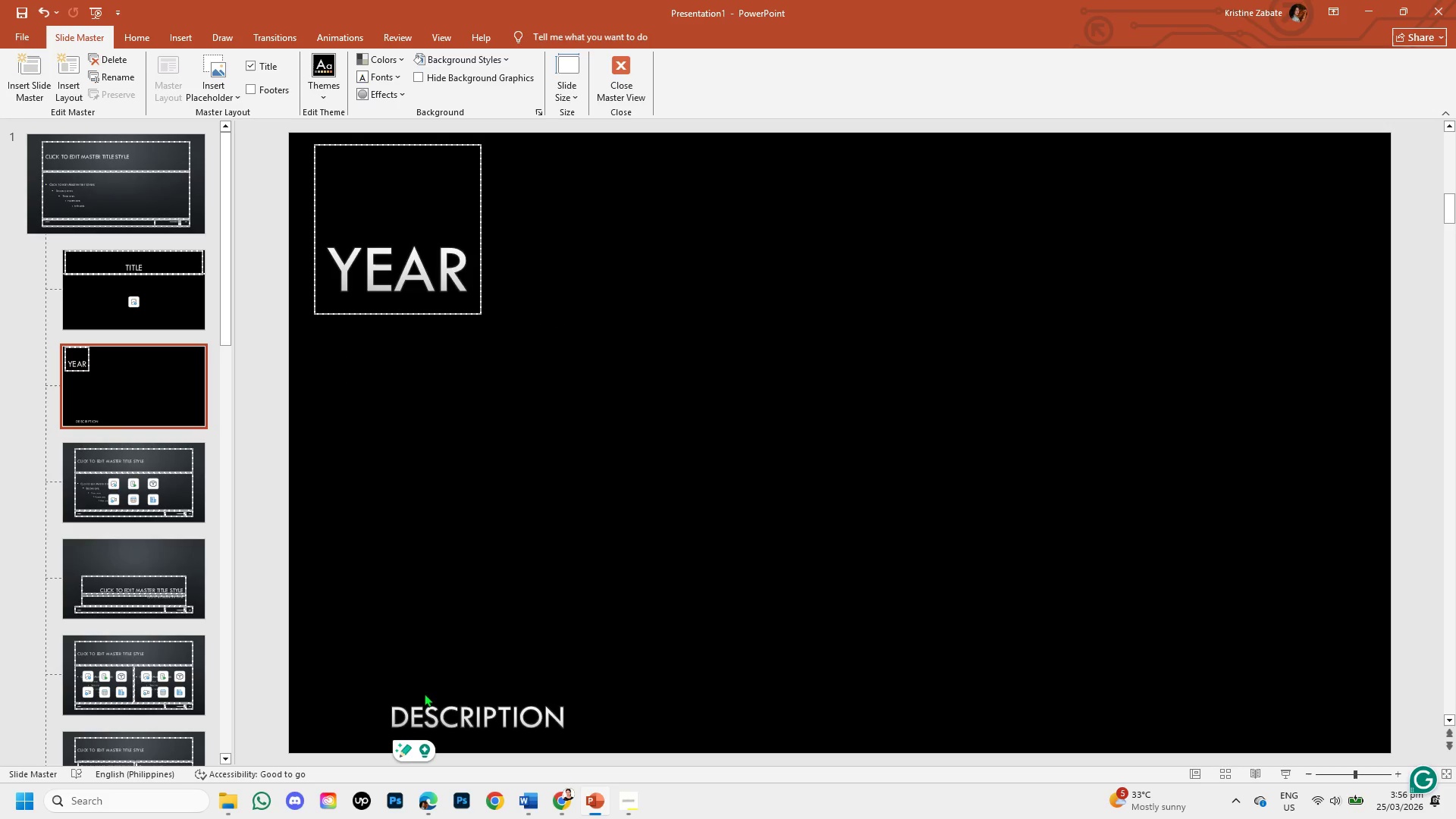 
left_click([427, 706])
 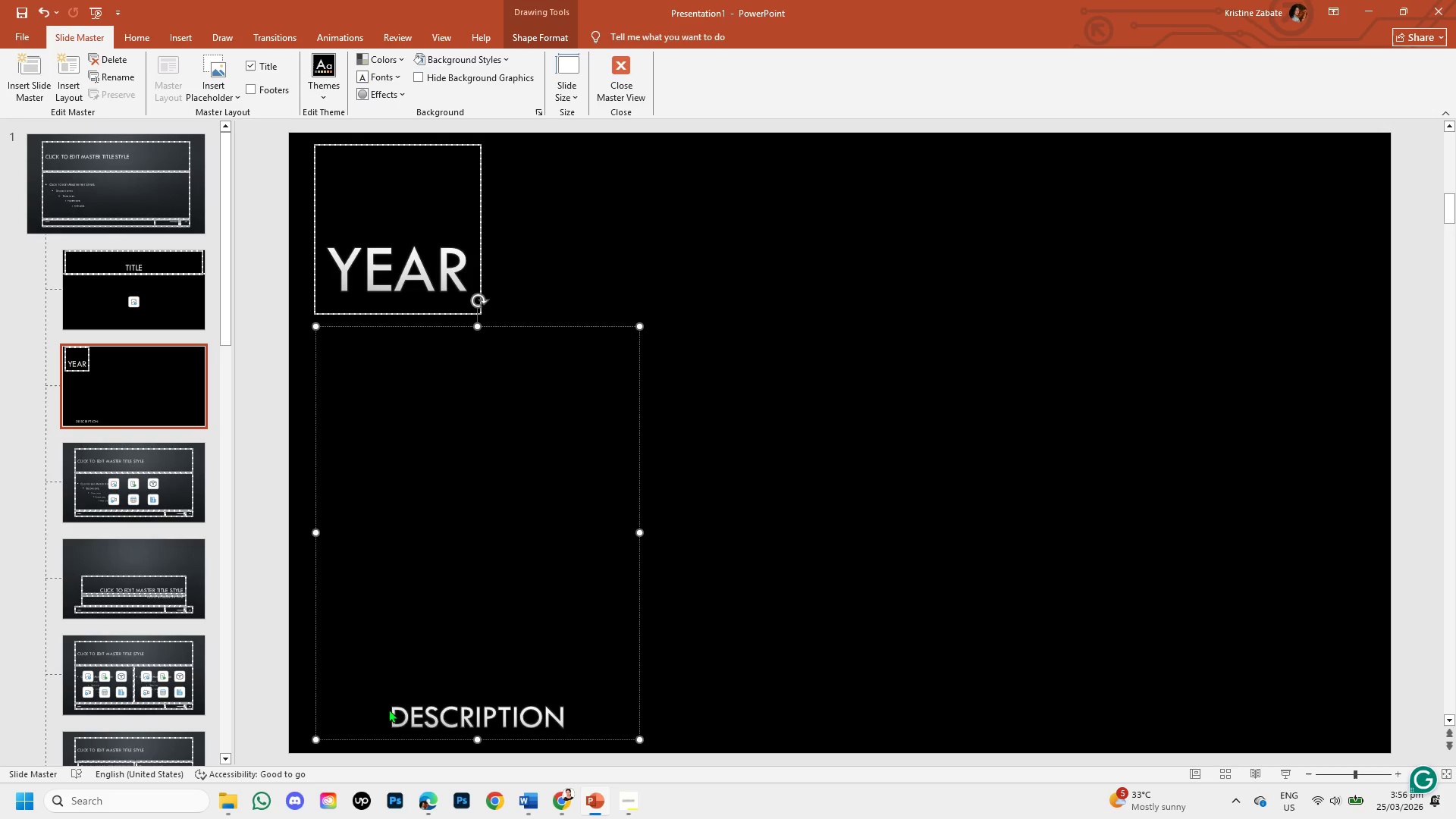 
left_click([392, 710])
 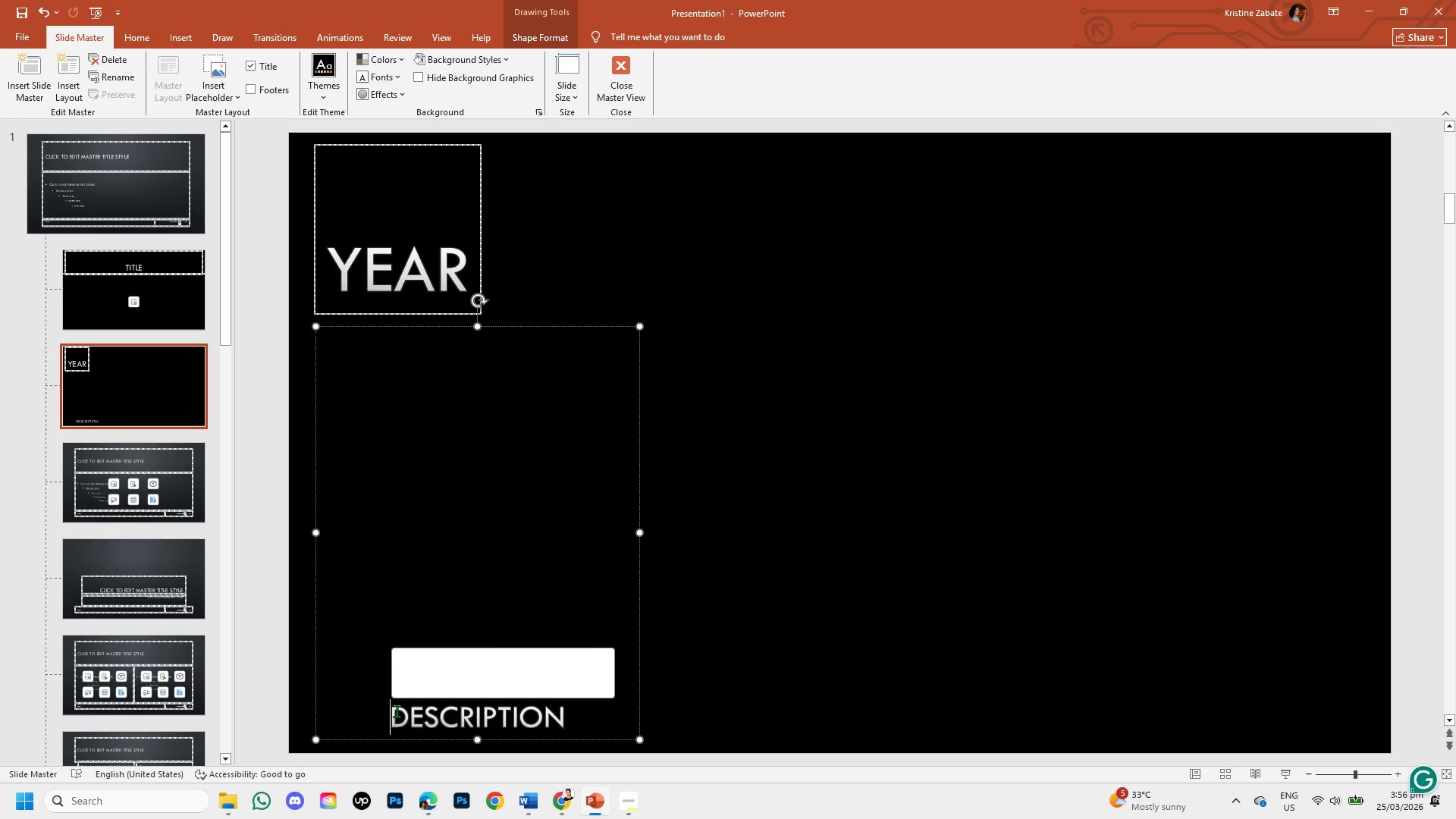 
left_click_drag(start_coordinate=[392, 710], to_coordinate=[559, 718])
 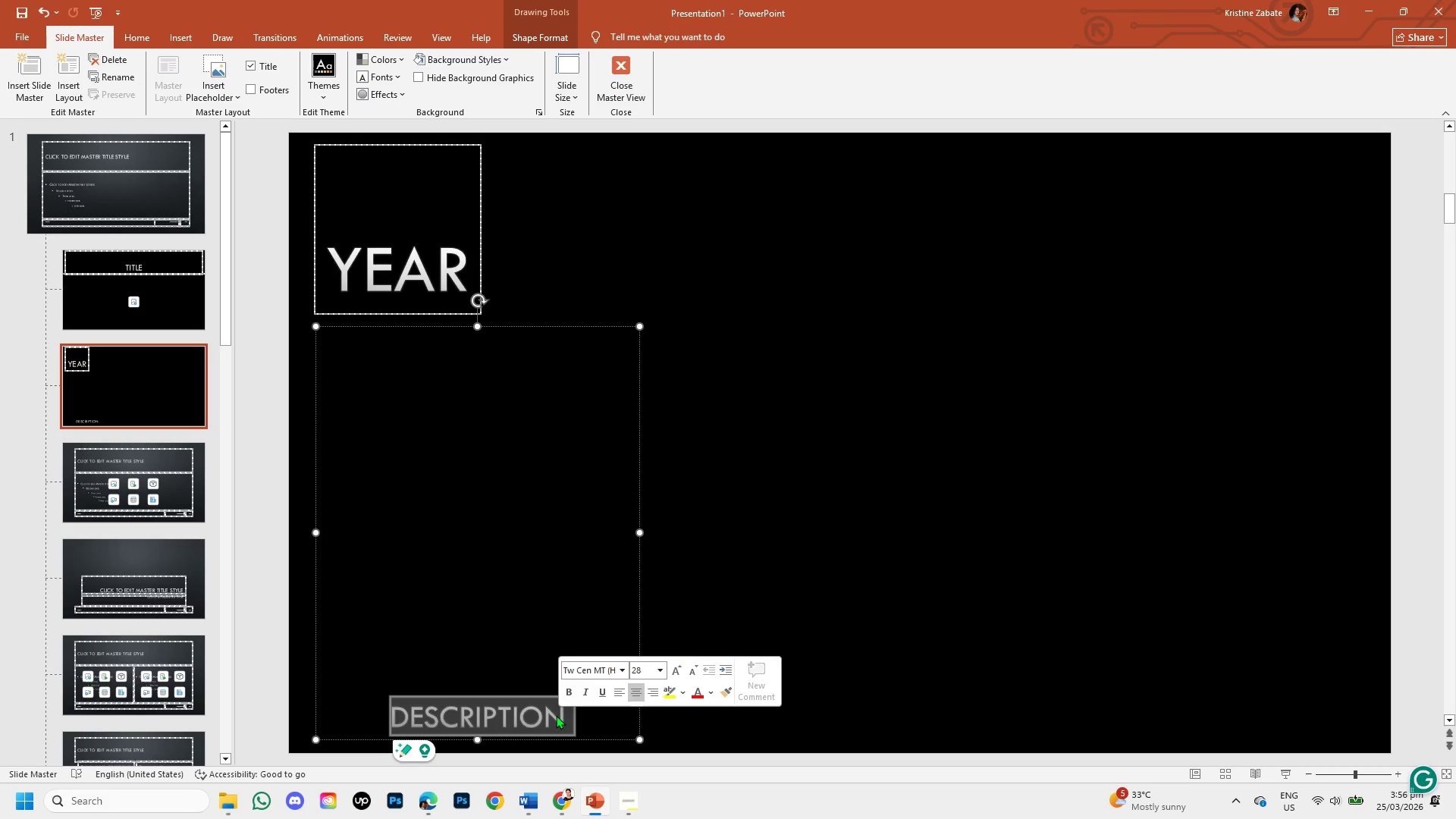 
right_click([556, 715])
 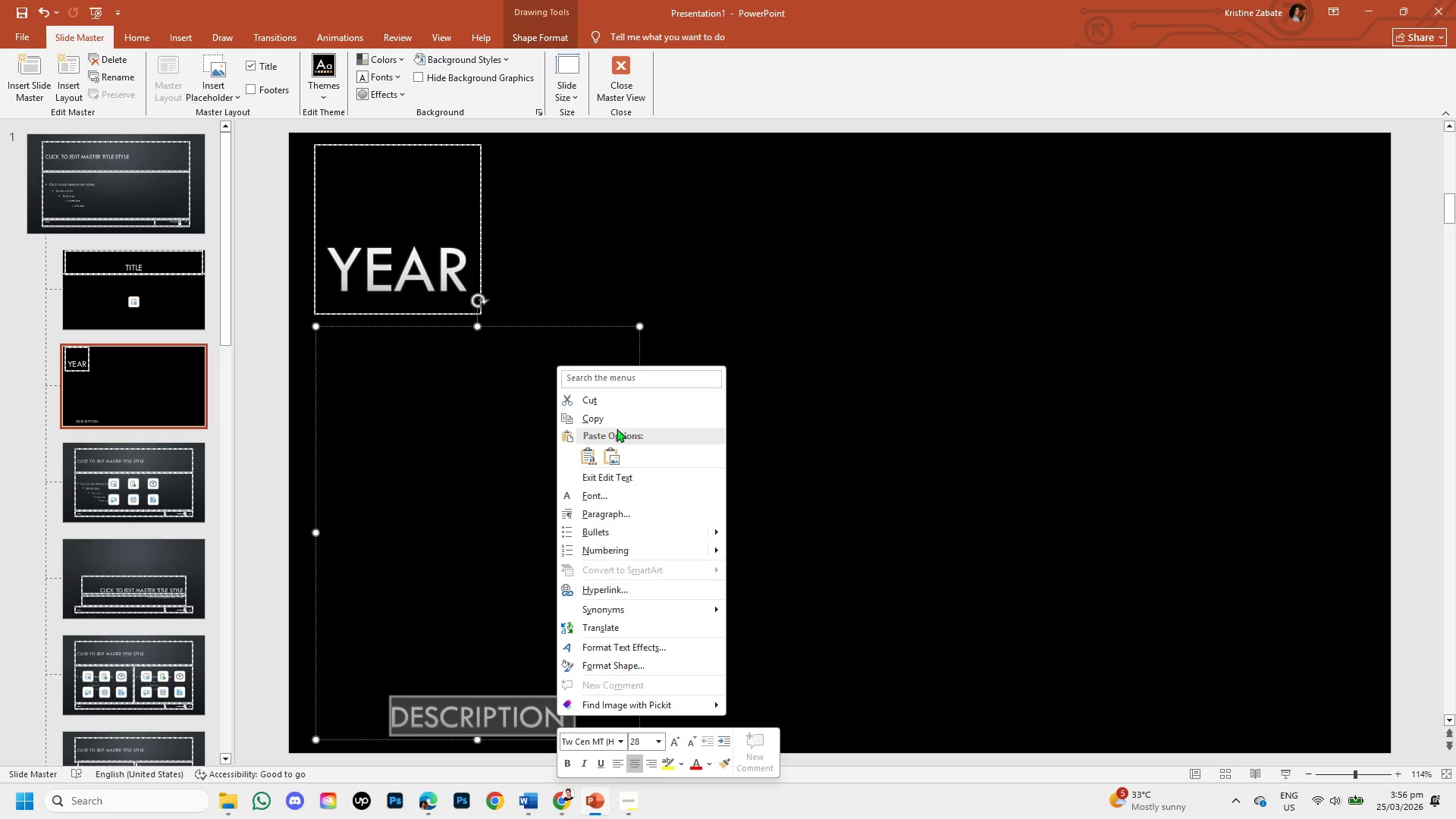 
left_click([617, 425])
 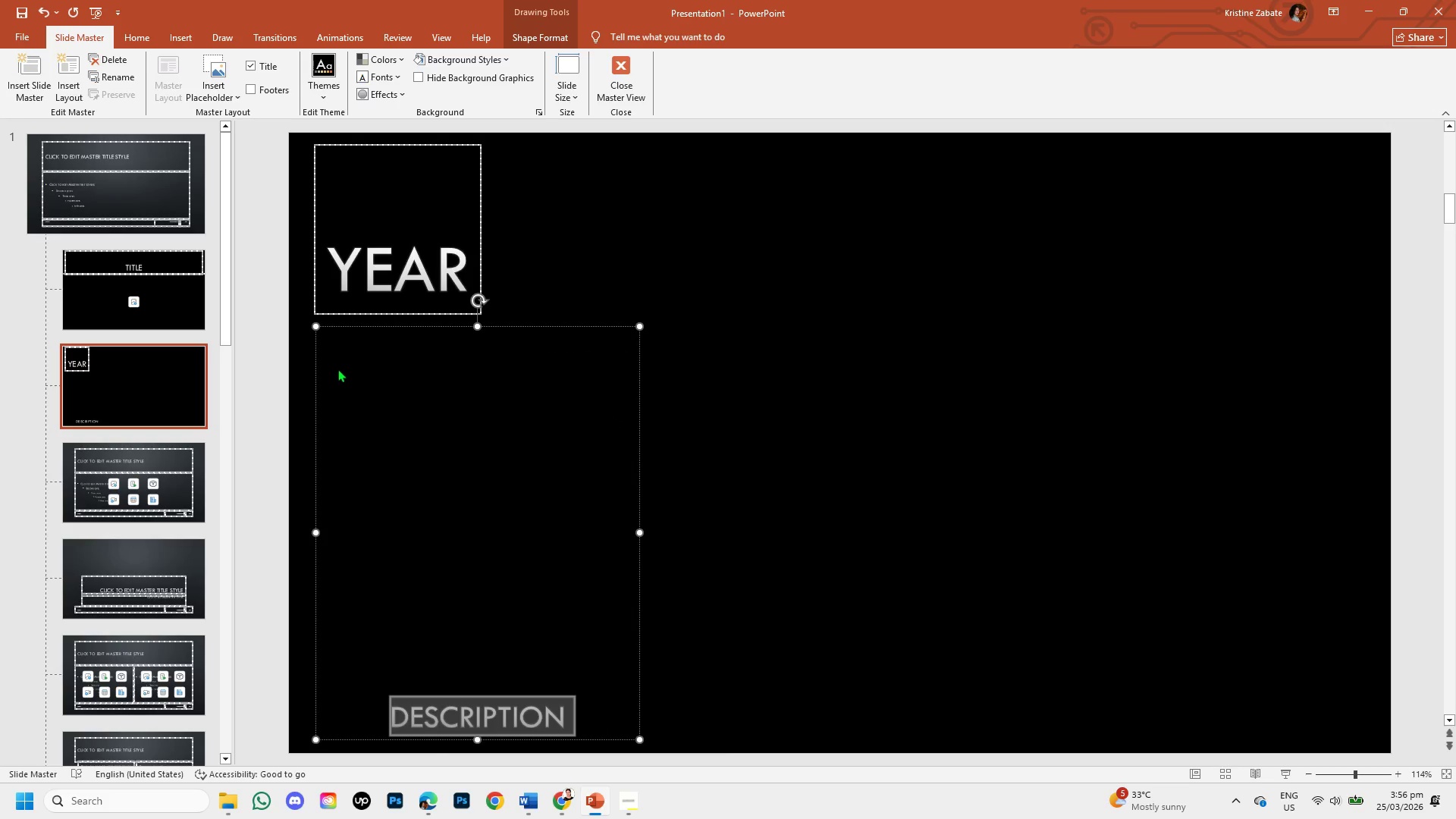 
left_click([337, 366])
 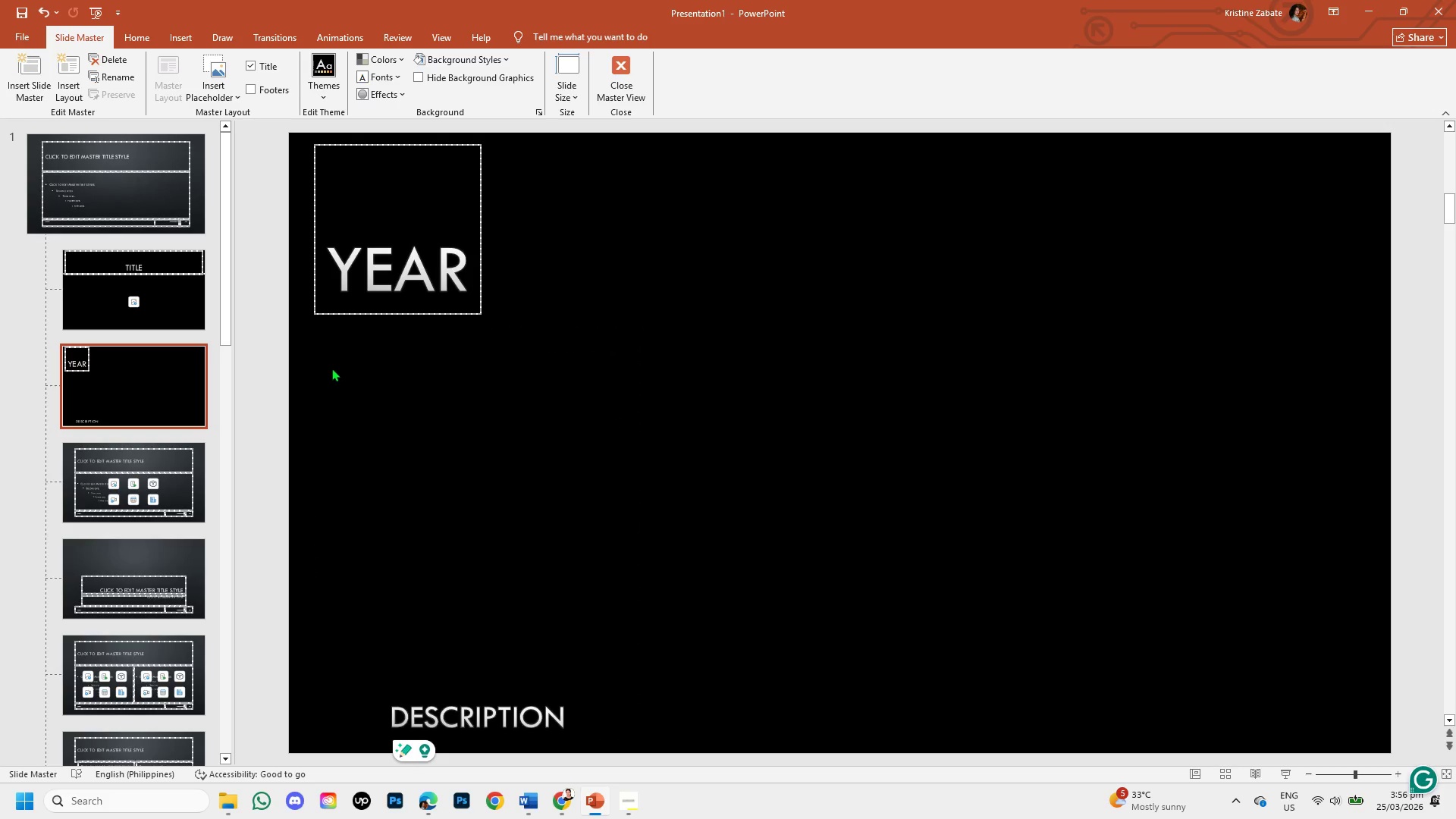 
left_click([331, 368])
 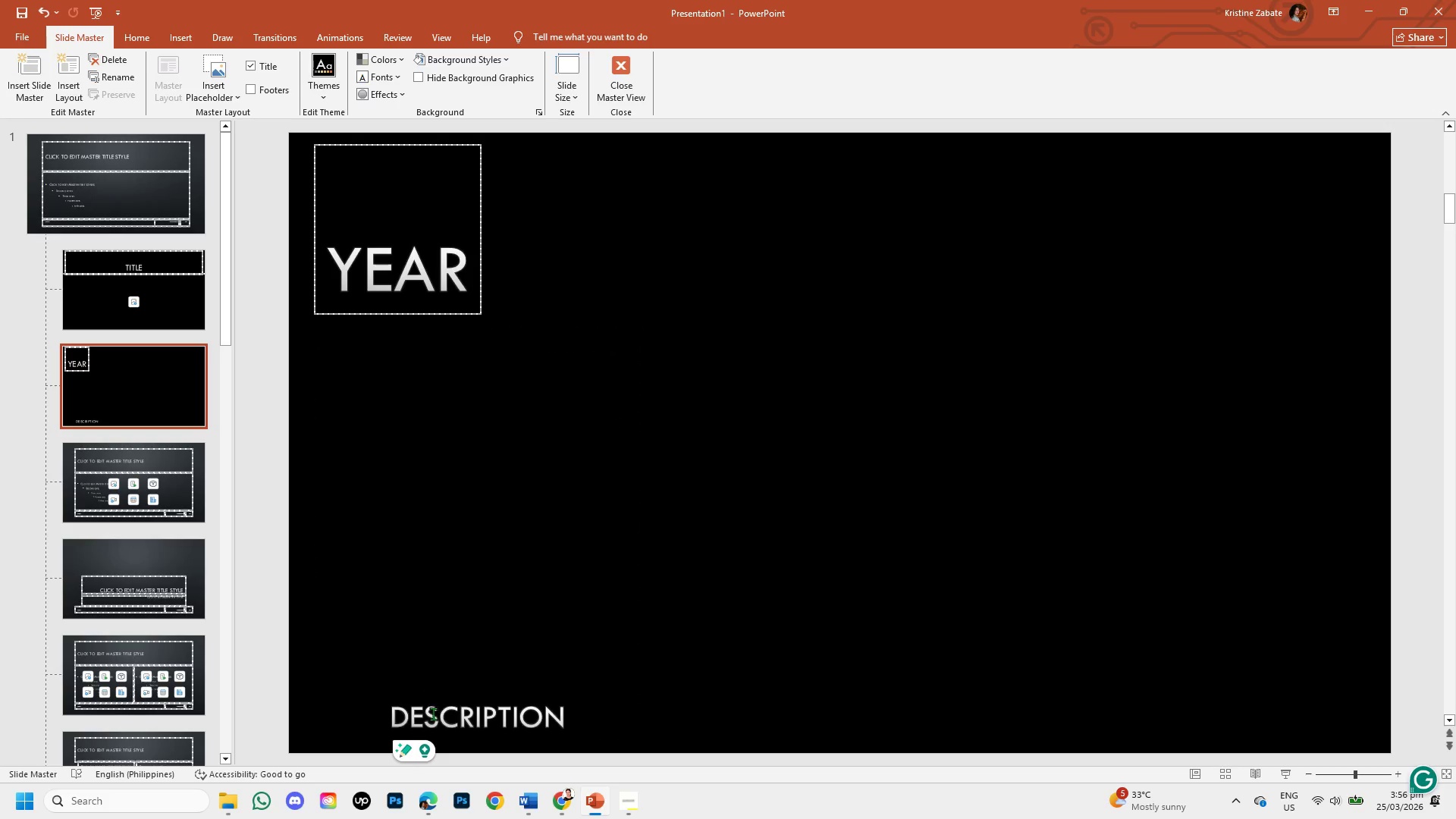 
left_click([437, 726])
 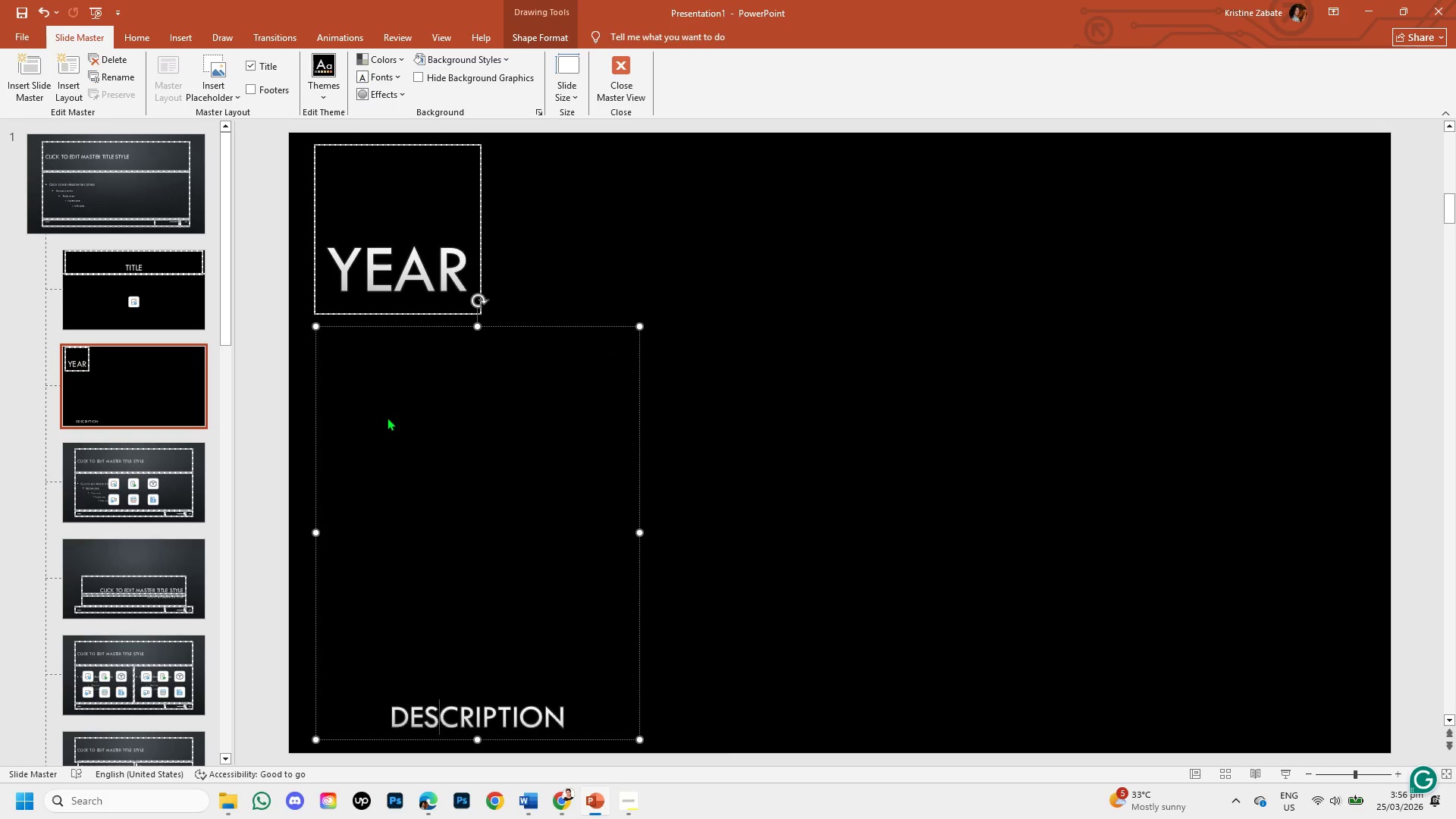 
left_click([391, 428])
 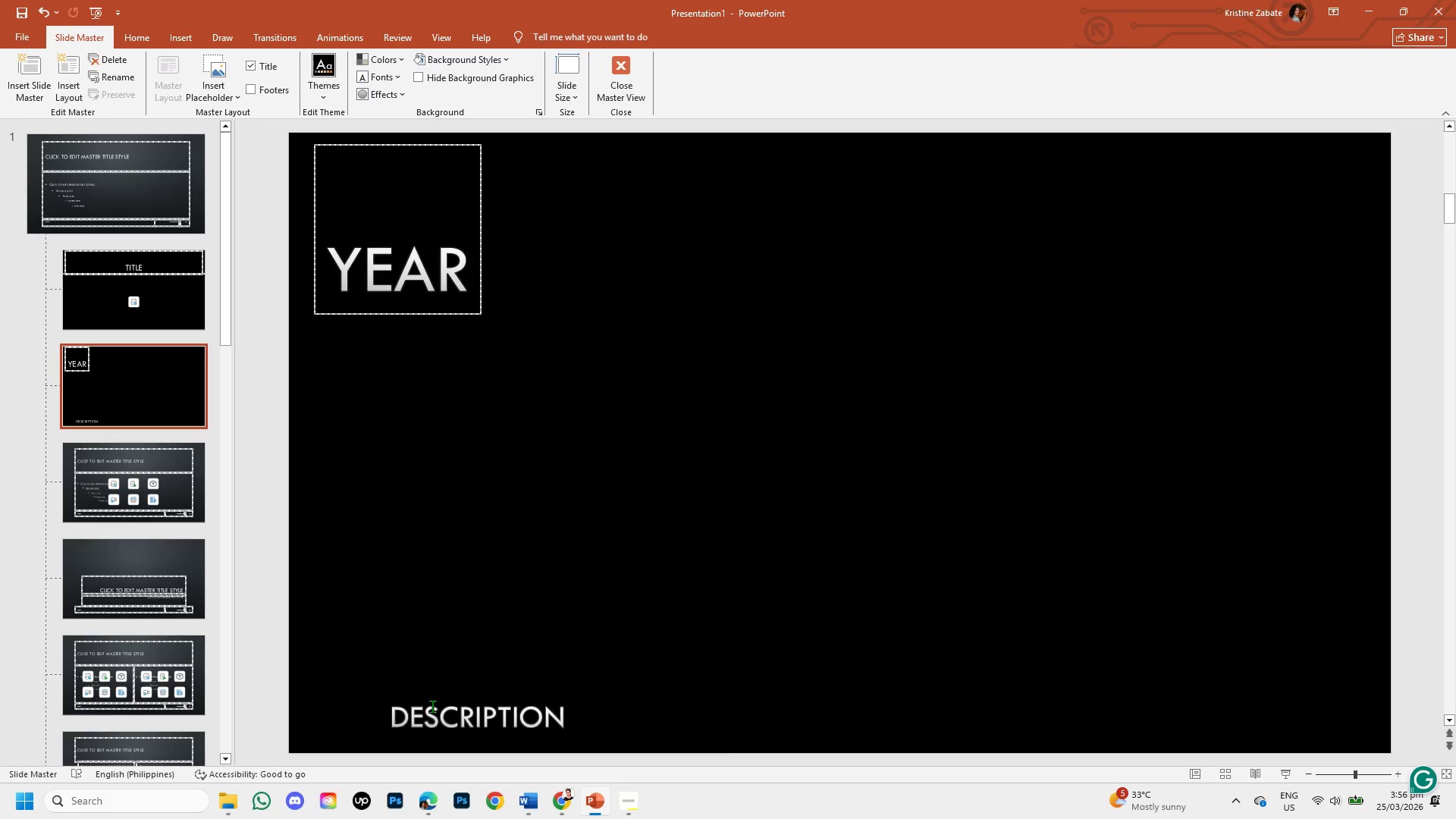 
left_click([432, 706])
 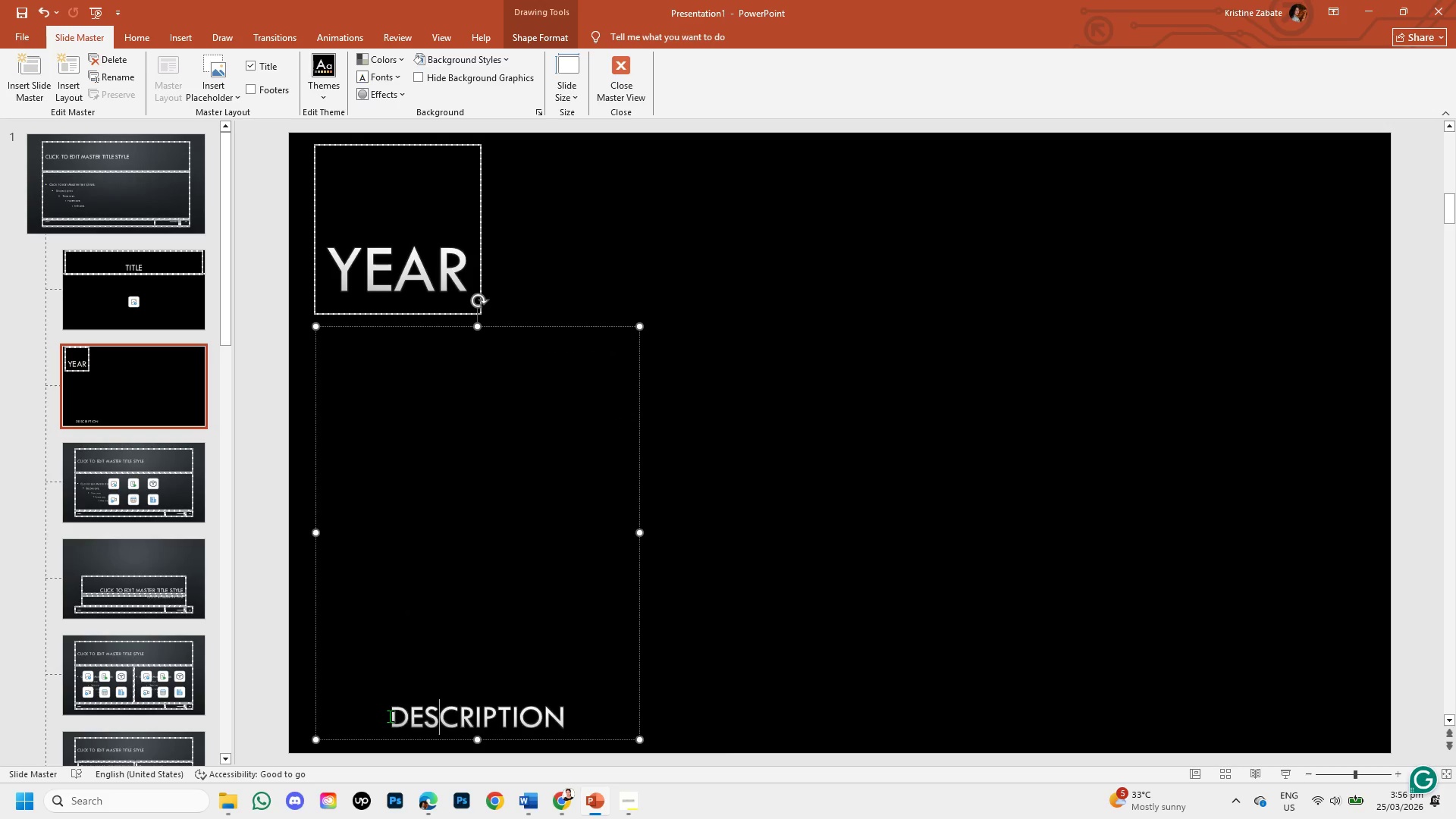 
left_click([390, 716])
 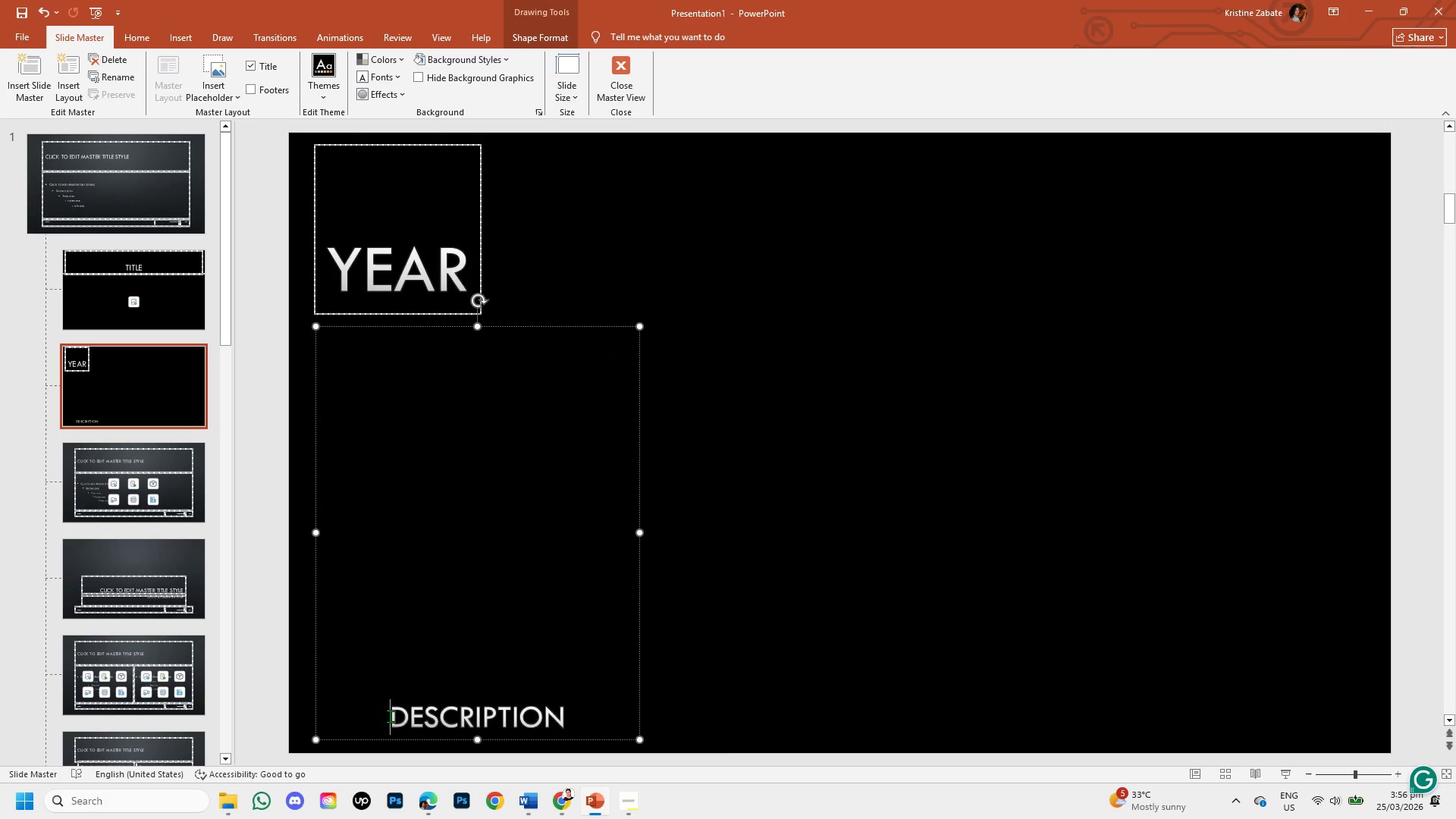 
key(Backspace)
 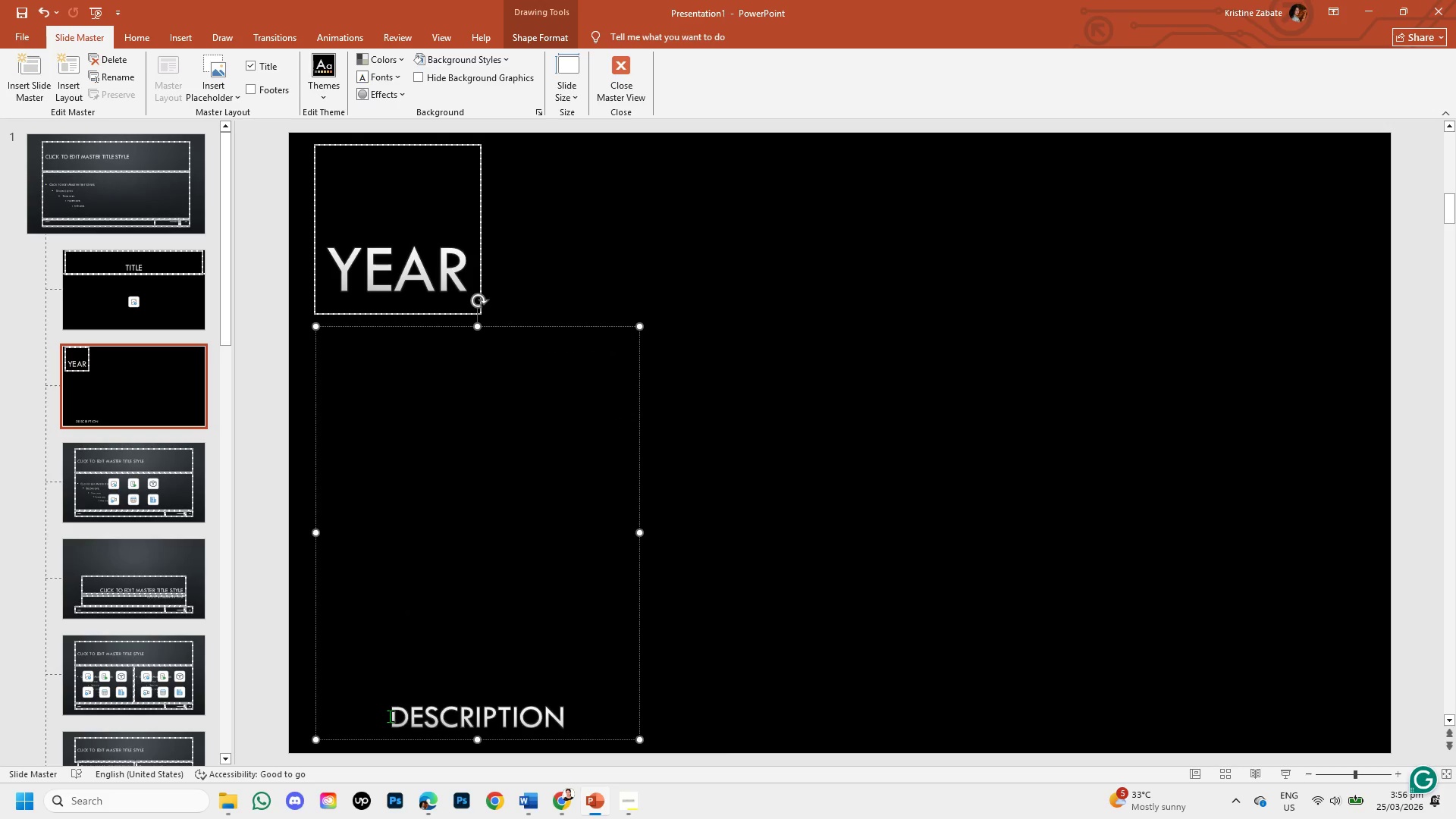 
key(Backspace)
 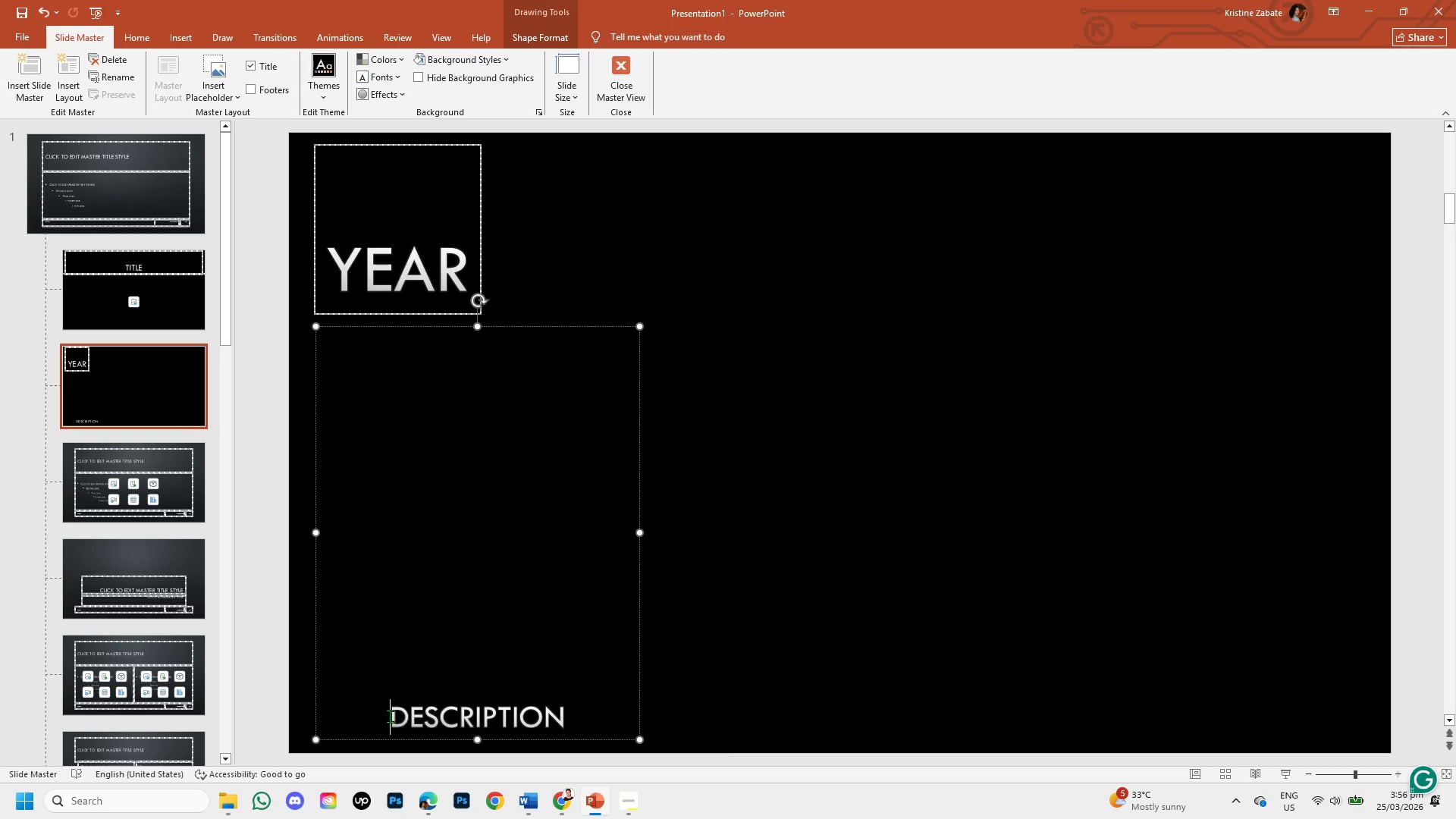 
key(Backspace)
 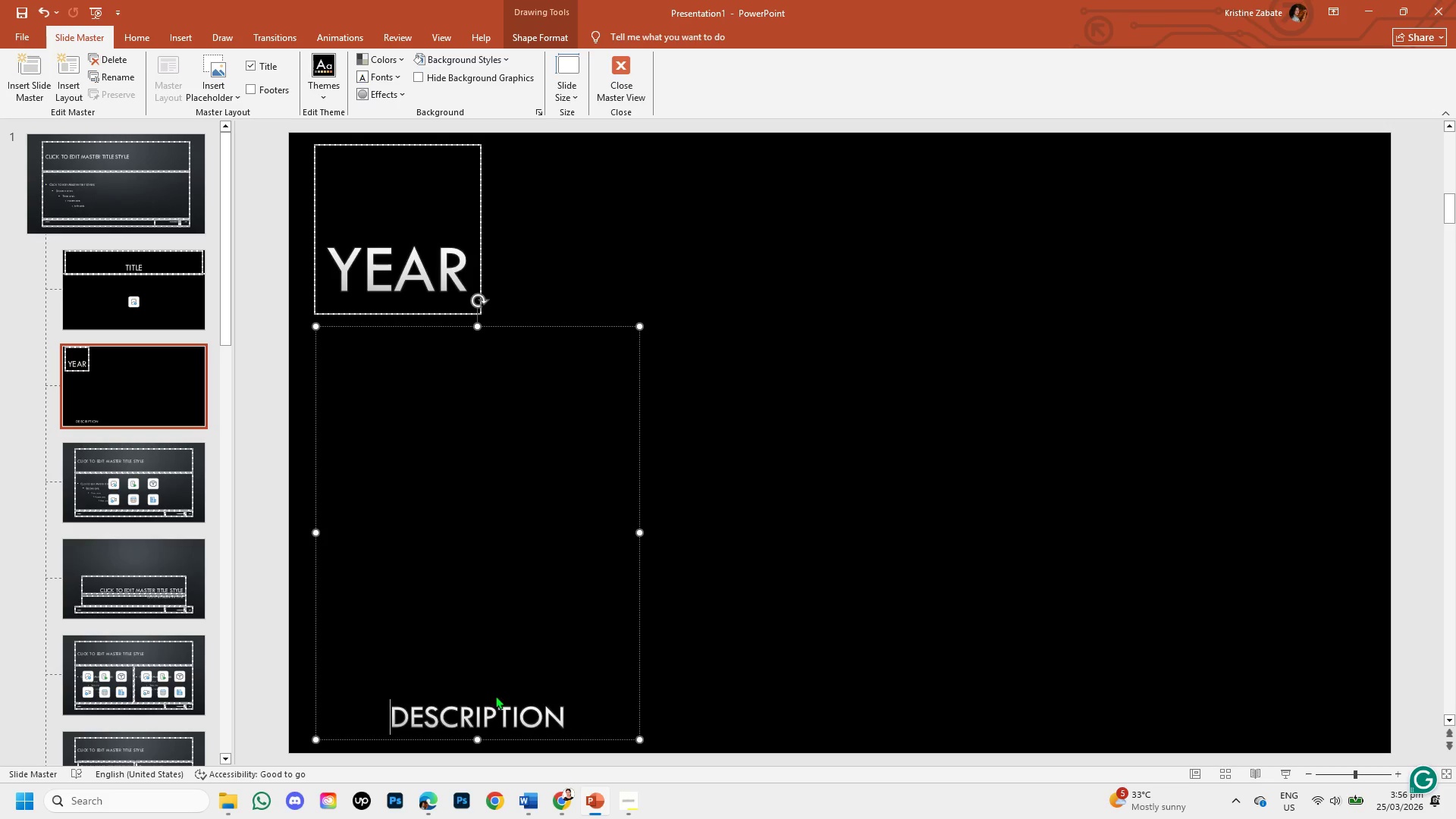 
left_click_drag(start_coordinate=[564, 720], to_coordinate=[421, 724])
 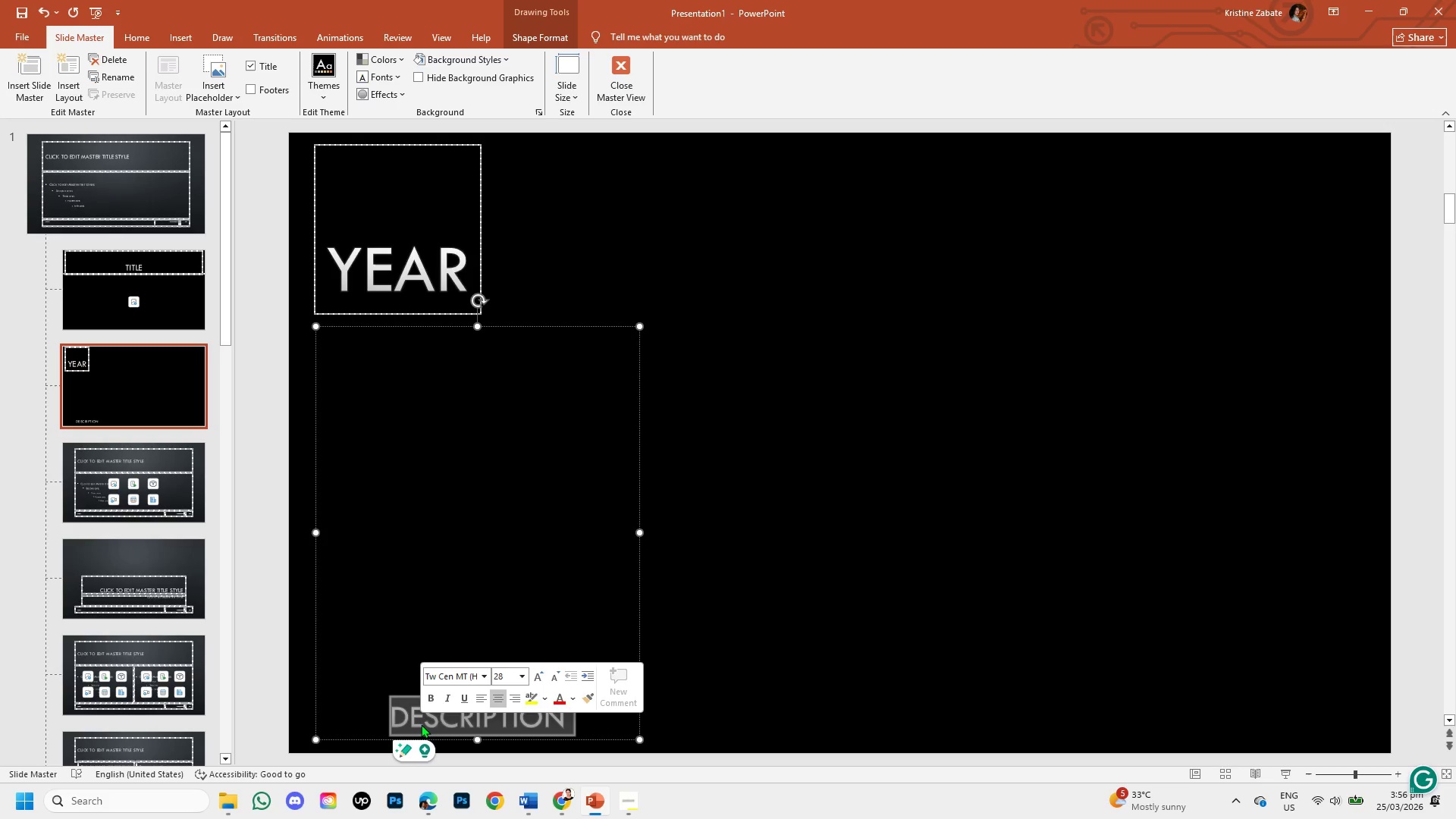 
key(Control+C)
 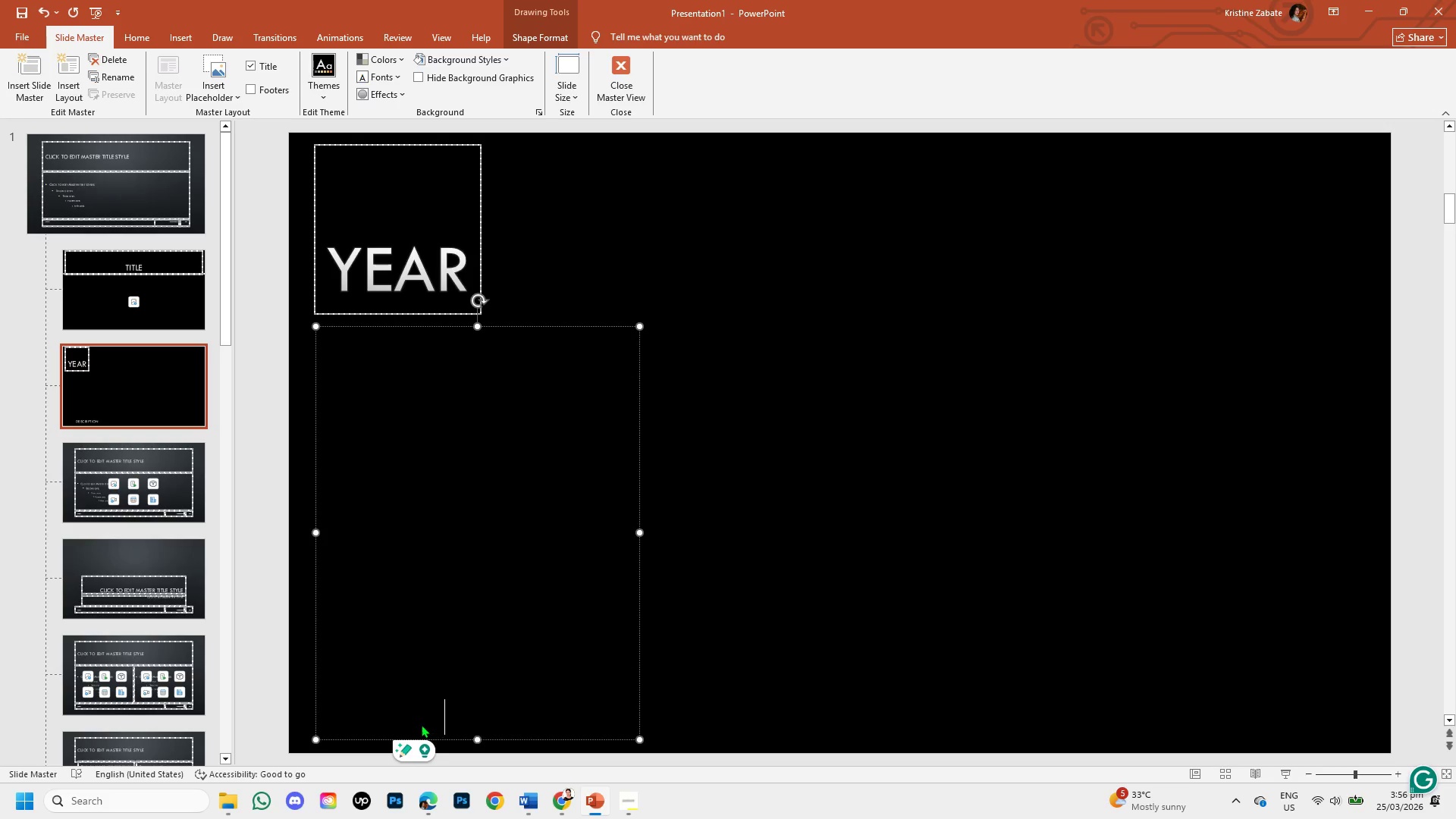 
key(Backspace)
 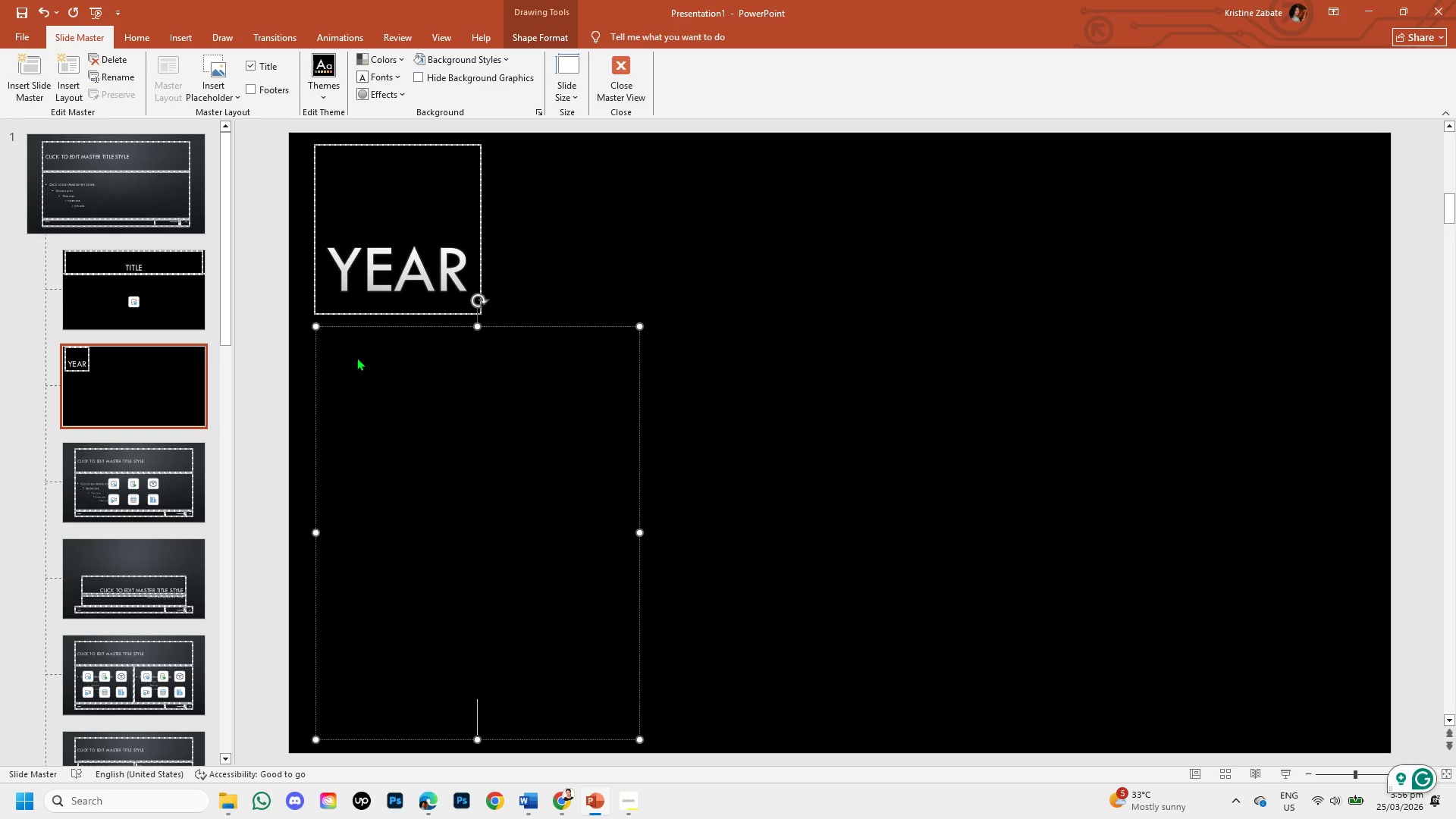 
left_click([344, 381])
 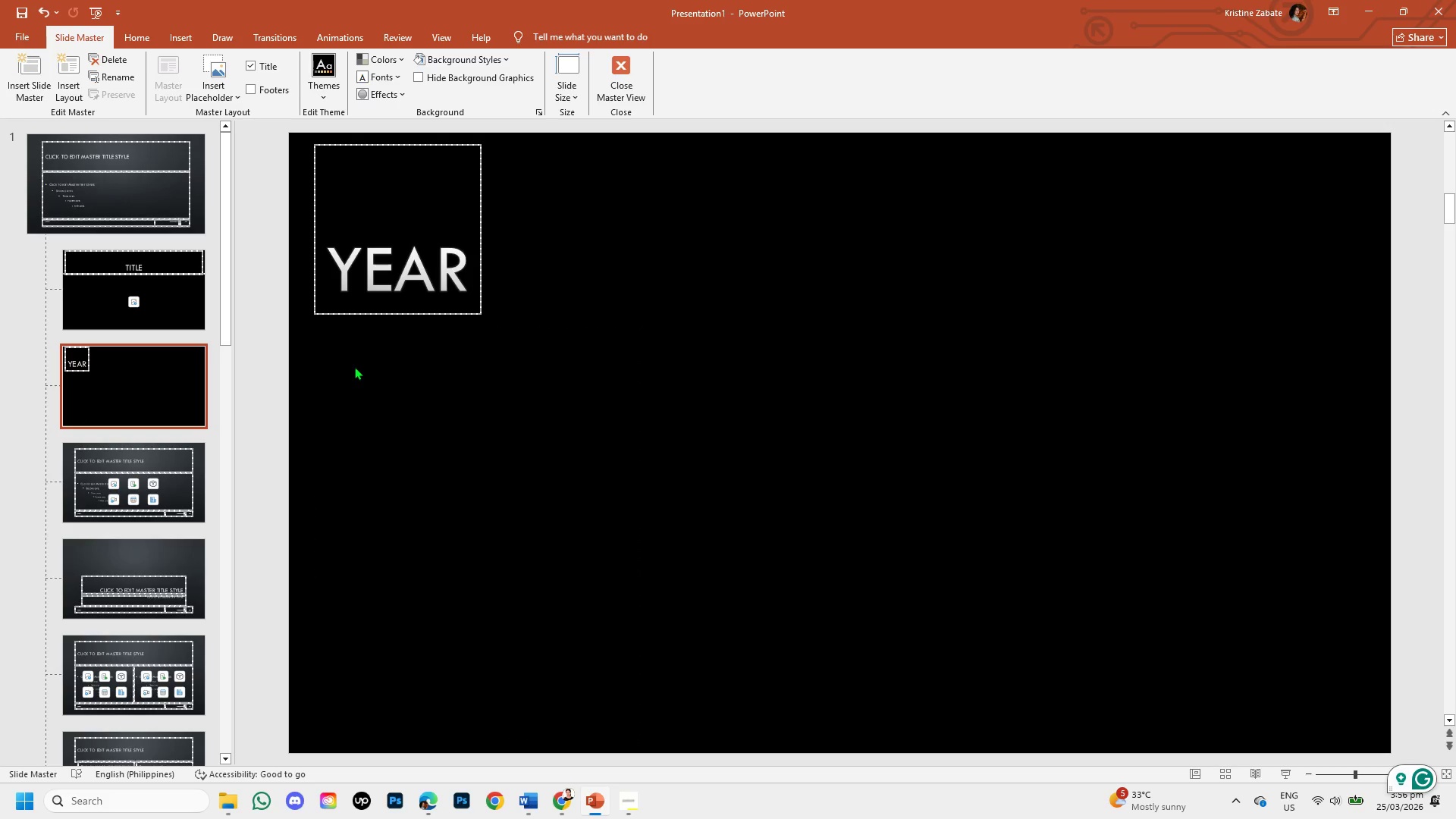 
left_click([354, 366])
 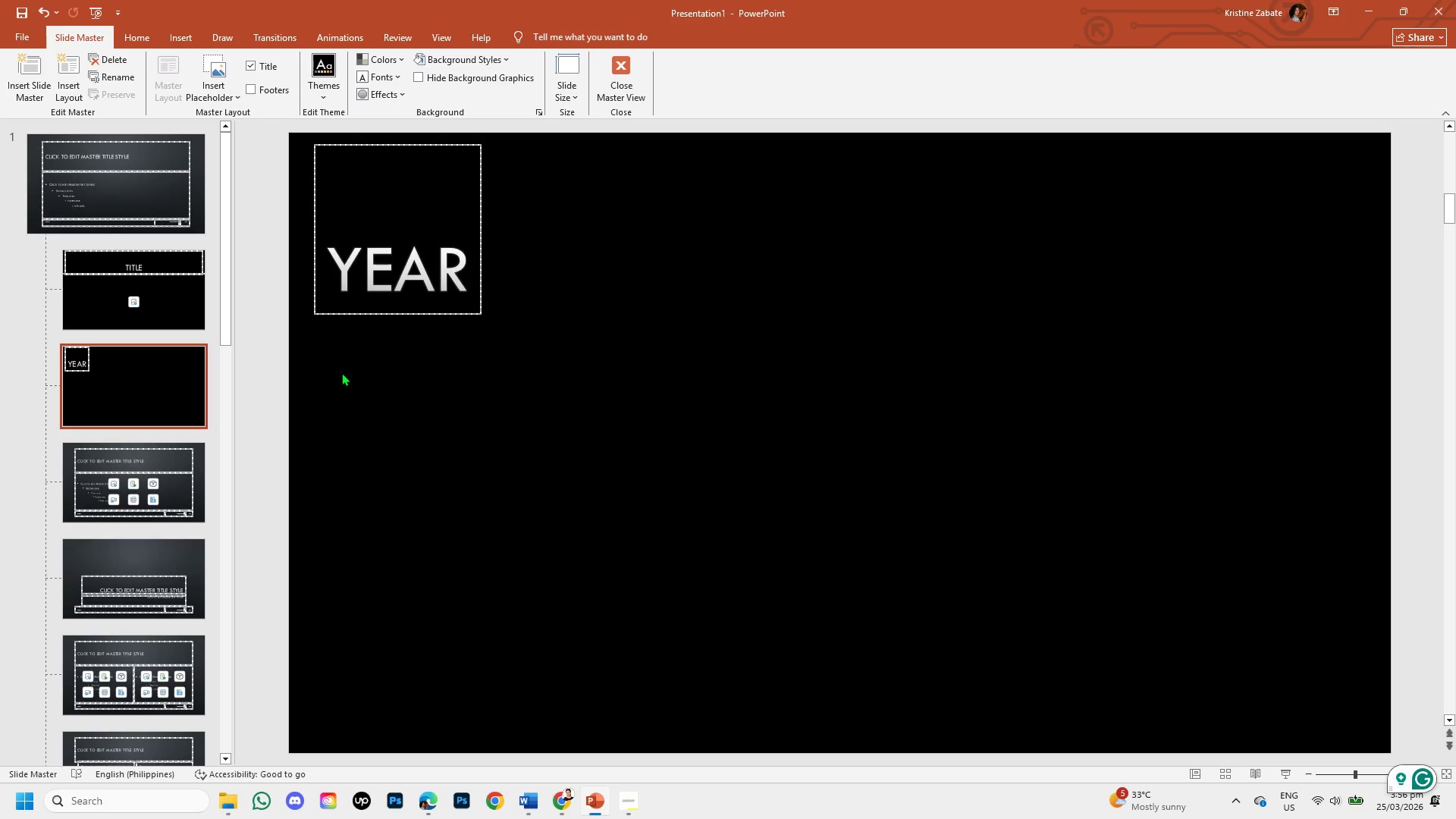 
left_click([341, 372])
 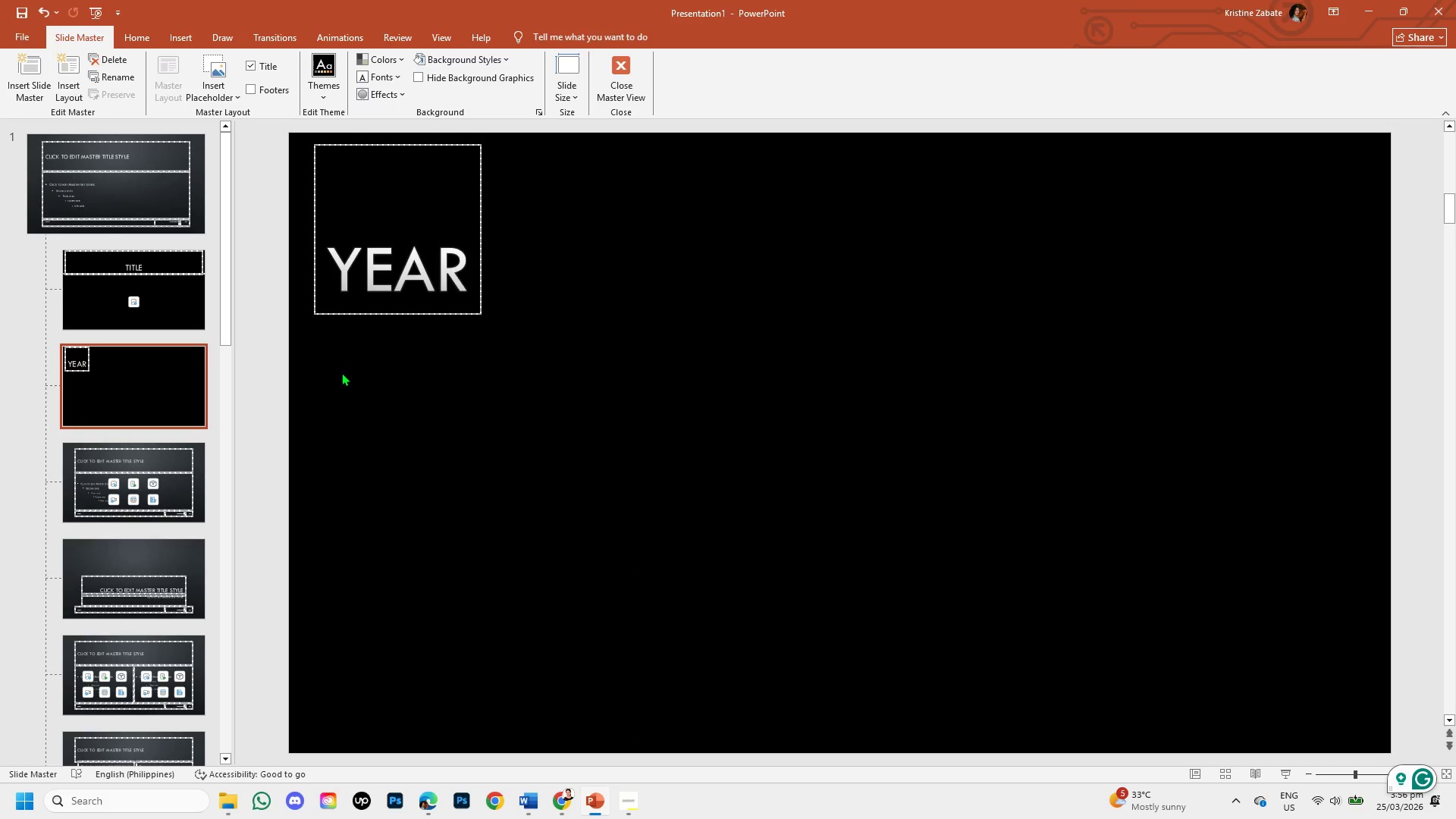 
hold_key(key=ControlLeft, duration=1.22)
 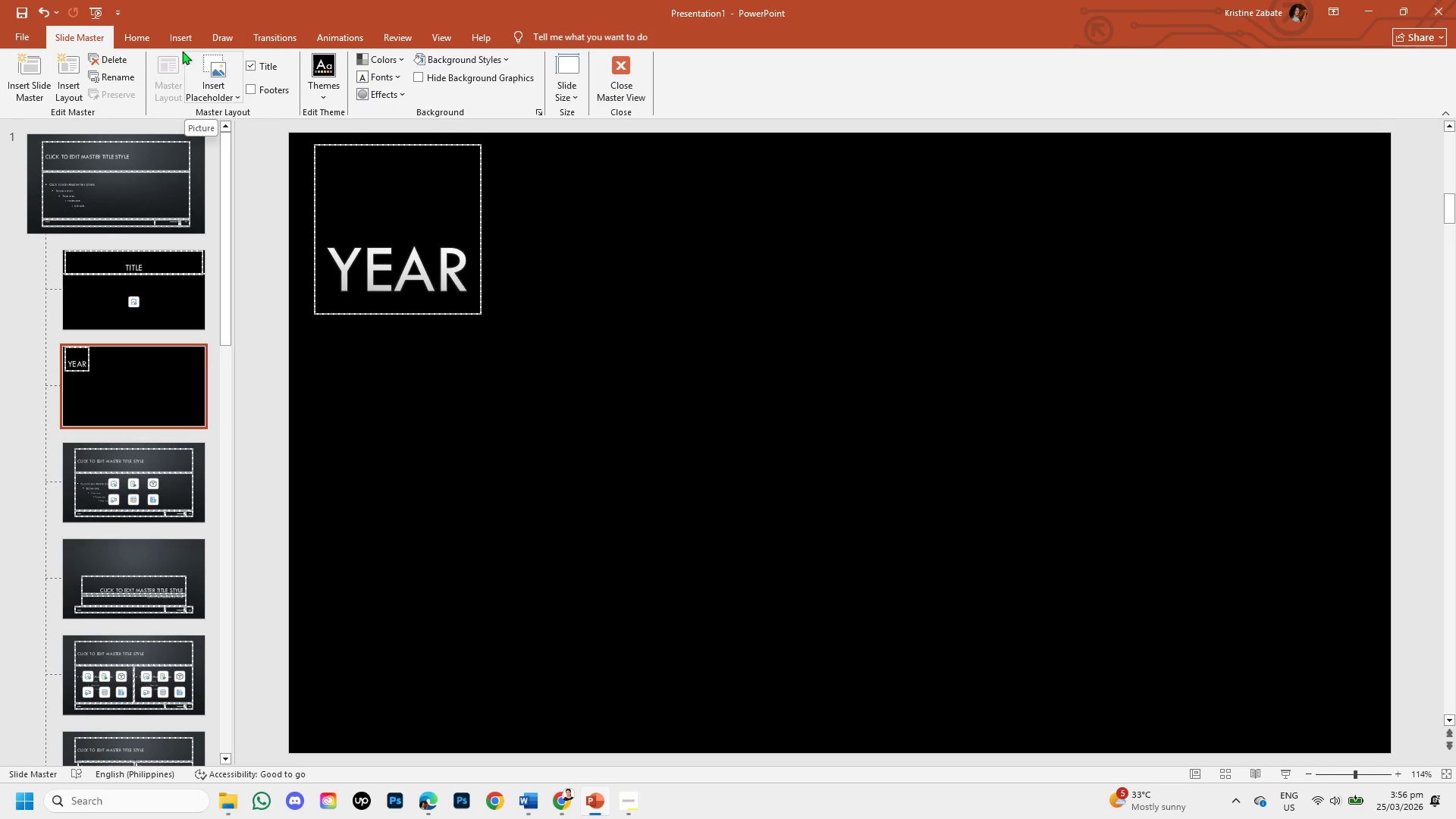 
left_click([180, 33])
 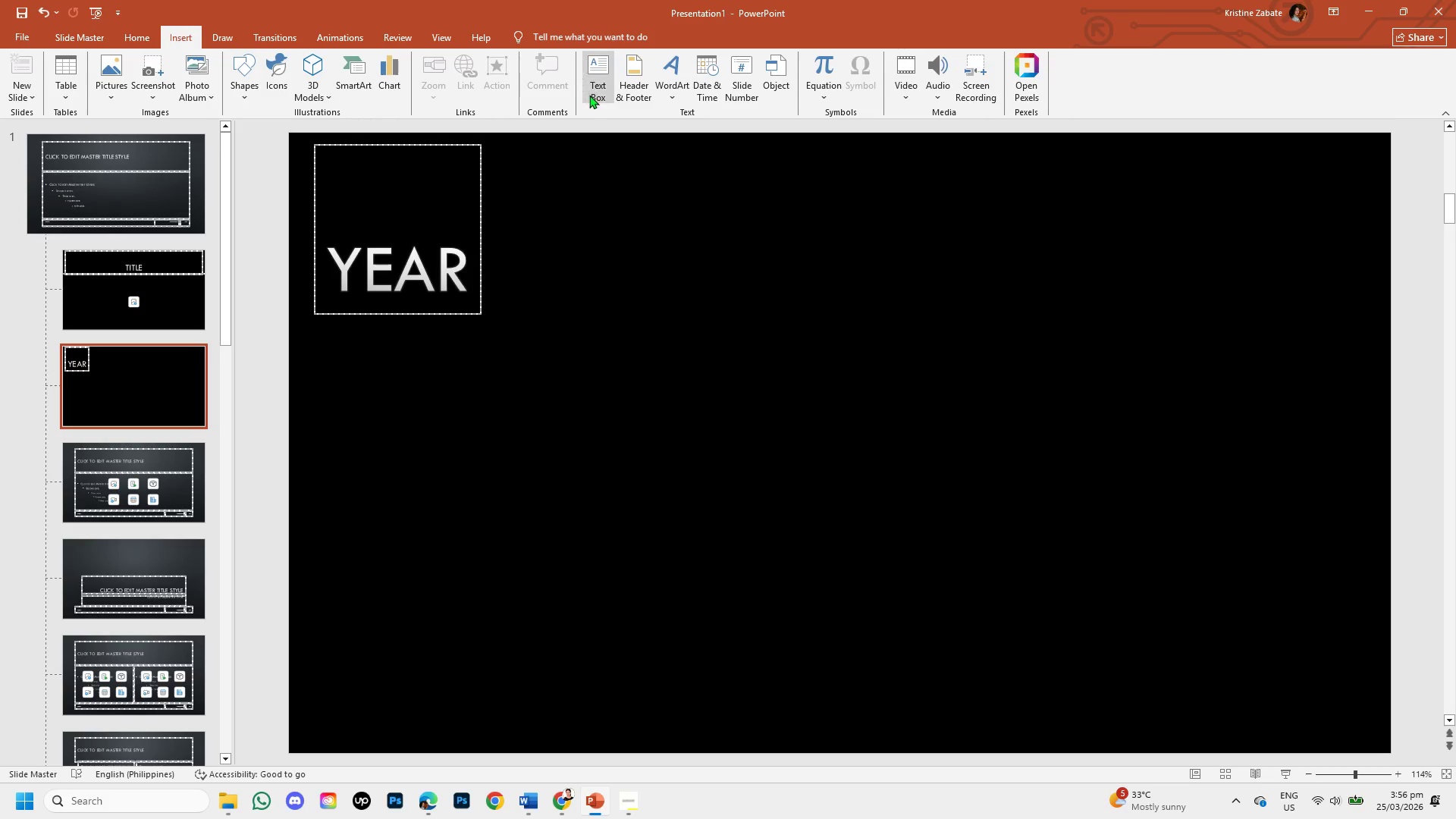 
left_click([590, 96])
 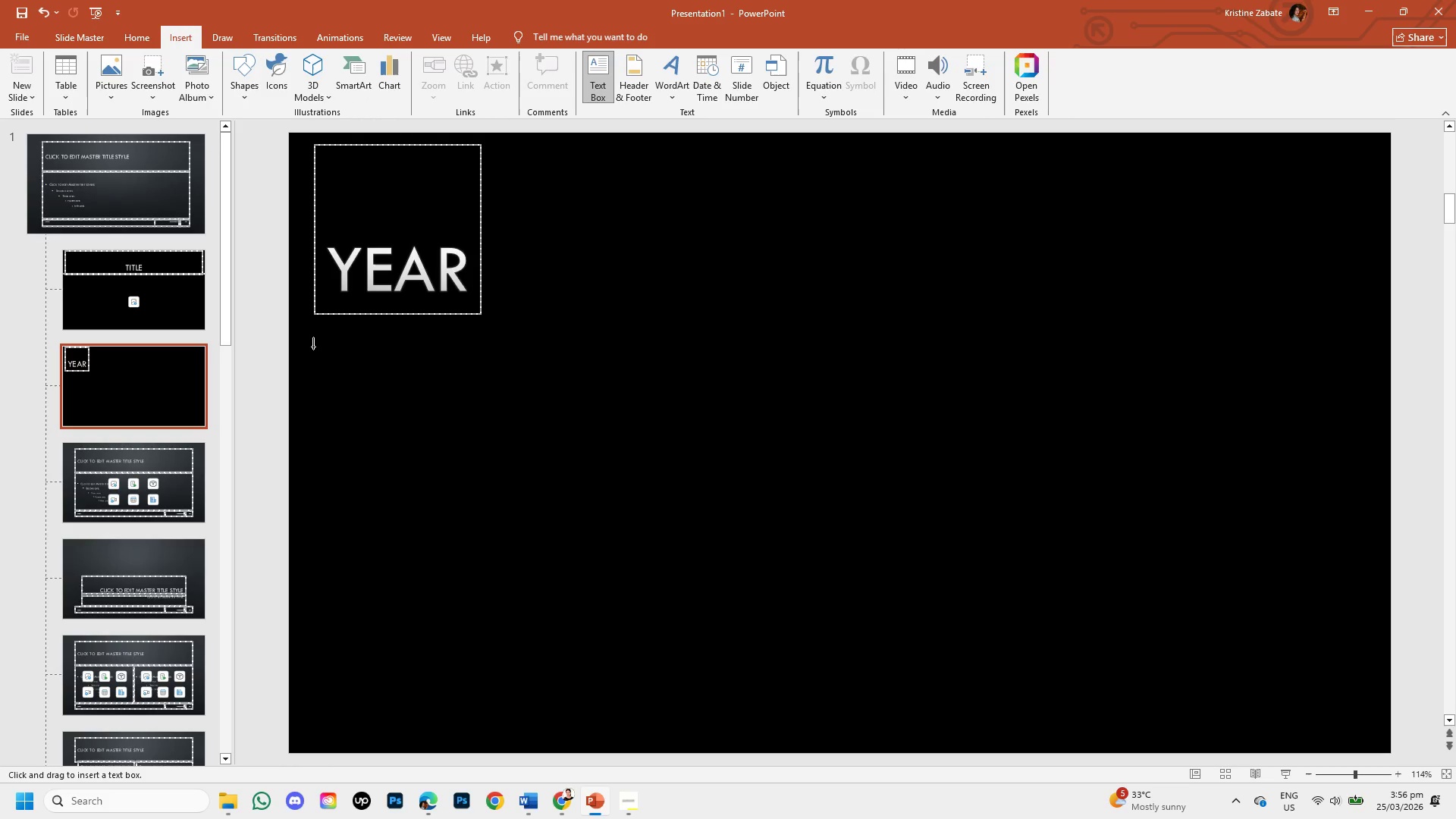 
left_click_drag(start_coordinate=[313, 347], to_coordinate=[552, 726])
 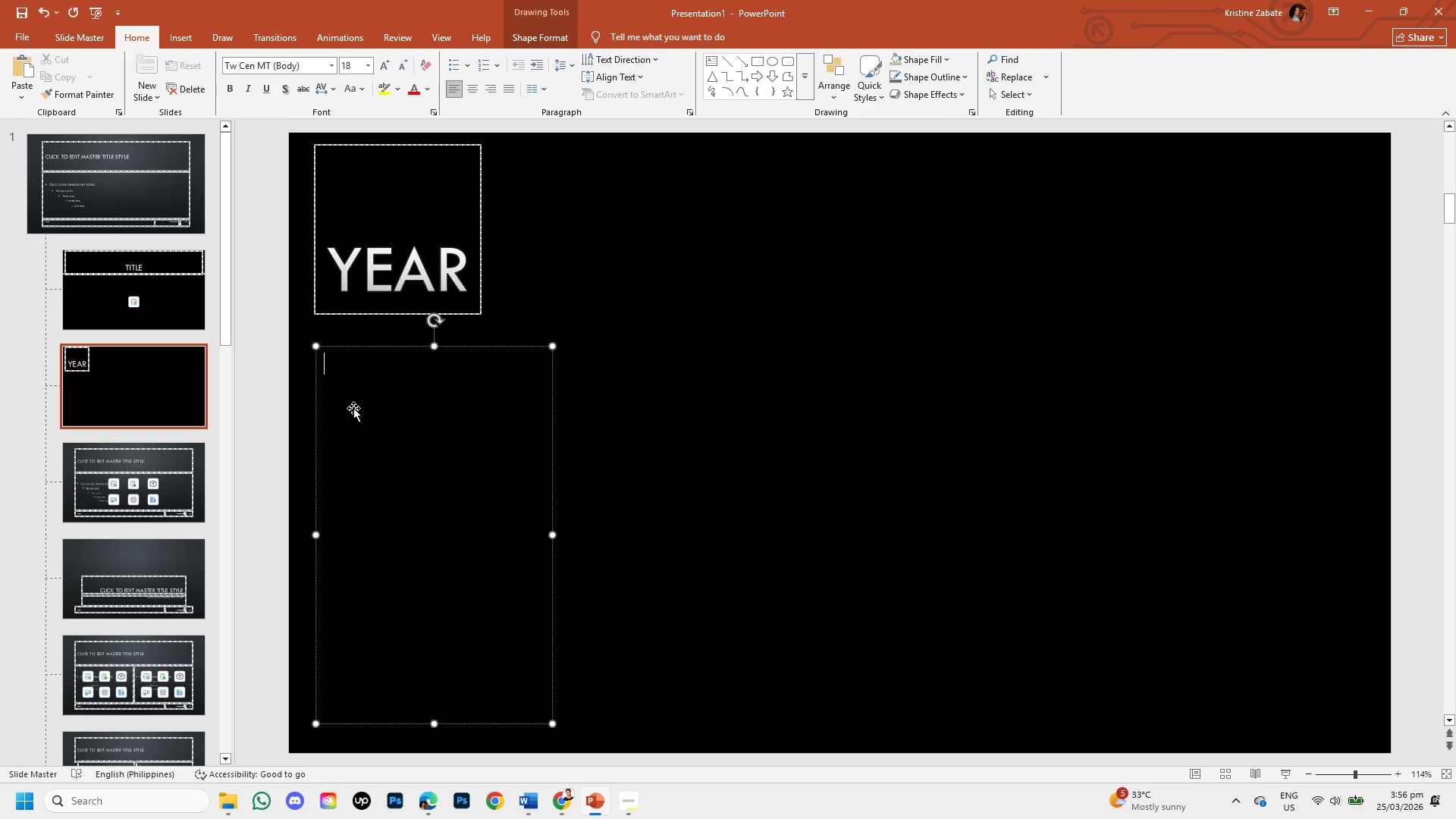 
key(Control+V)
 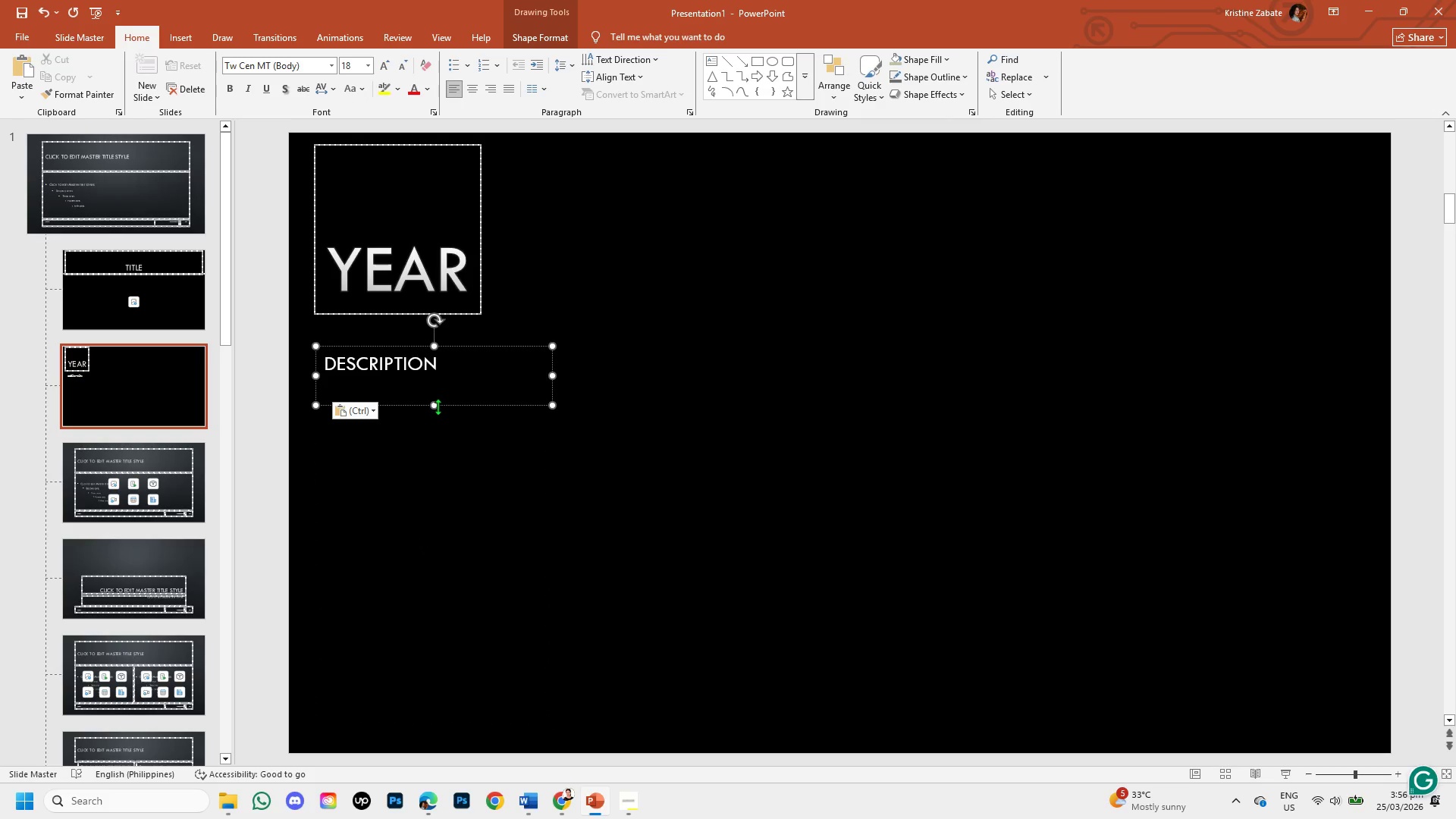 
left_click_drag(start_coordinate=[433, 407], to_coordinate=[427, 743])
 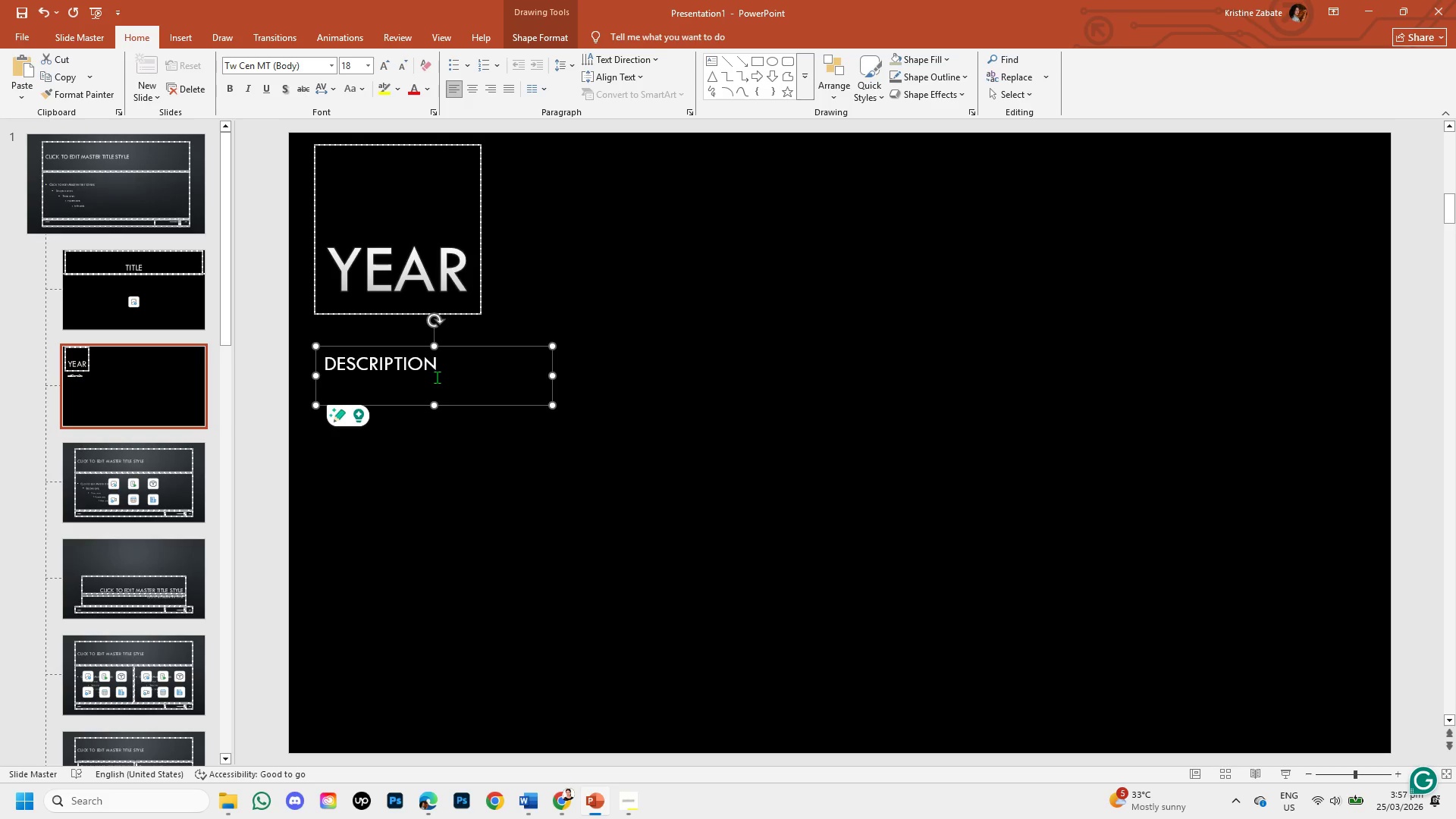 
left_click([437, 377])
 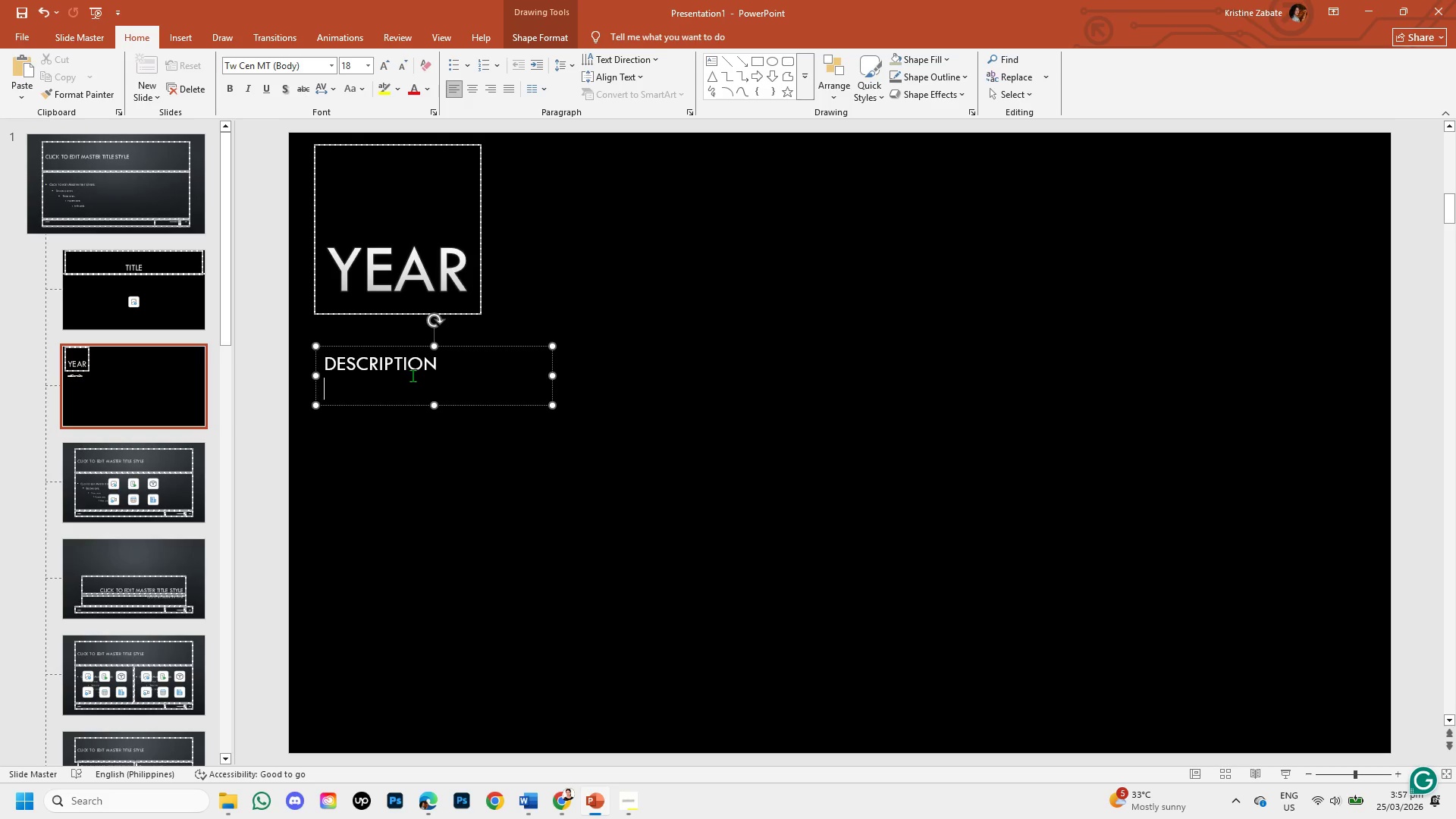 
wait(9.45)
 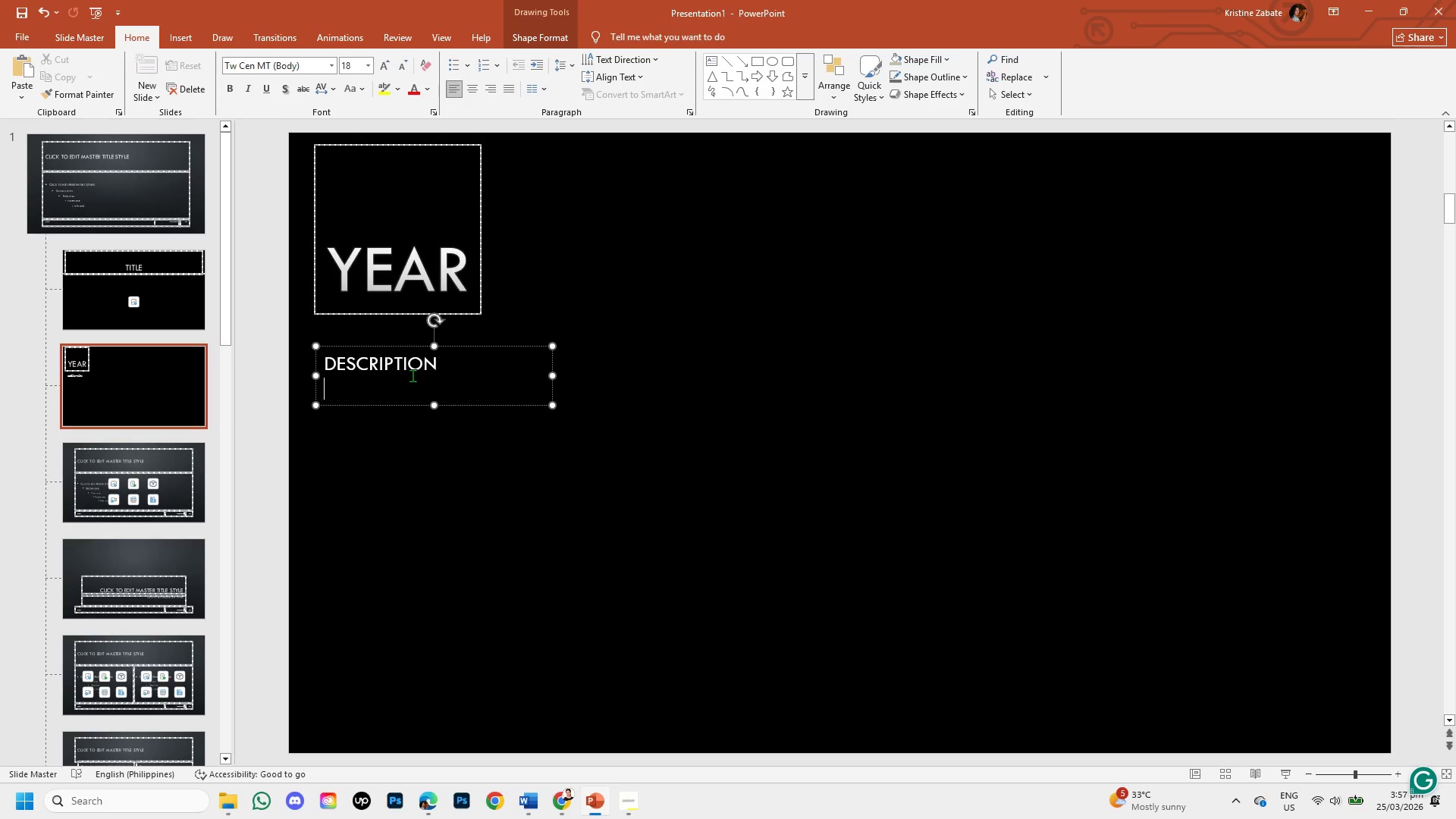 
left_click_drag(start_coordinate=[435, 403], to_coordinate=[444, 608])
 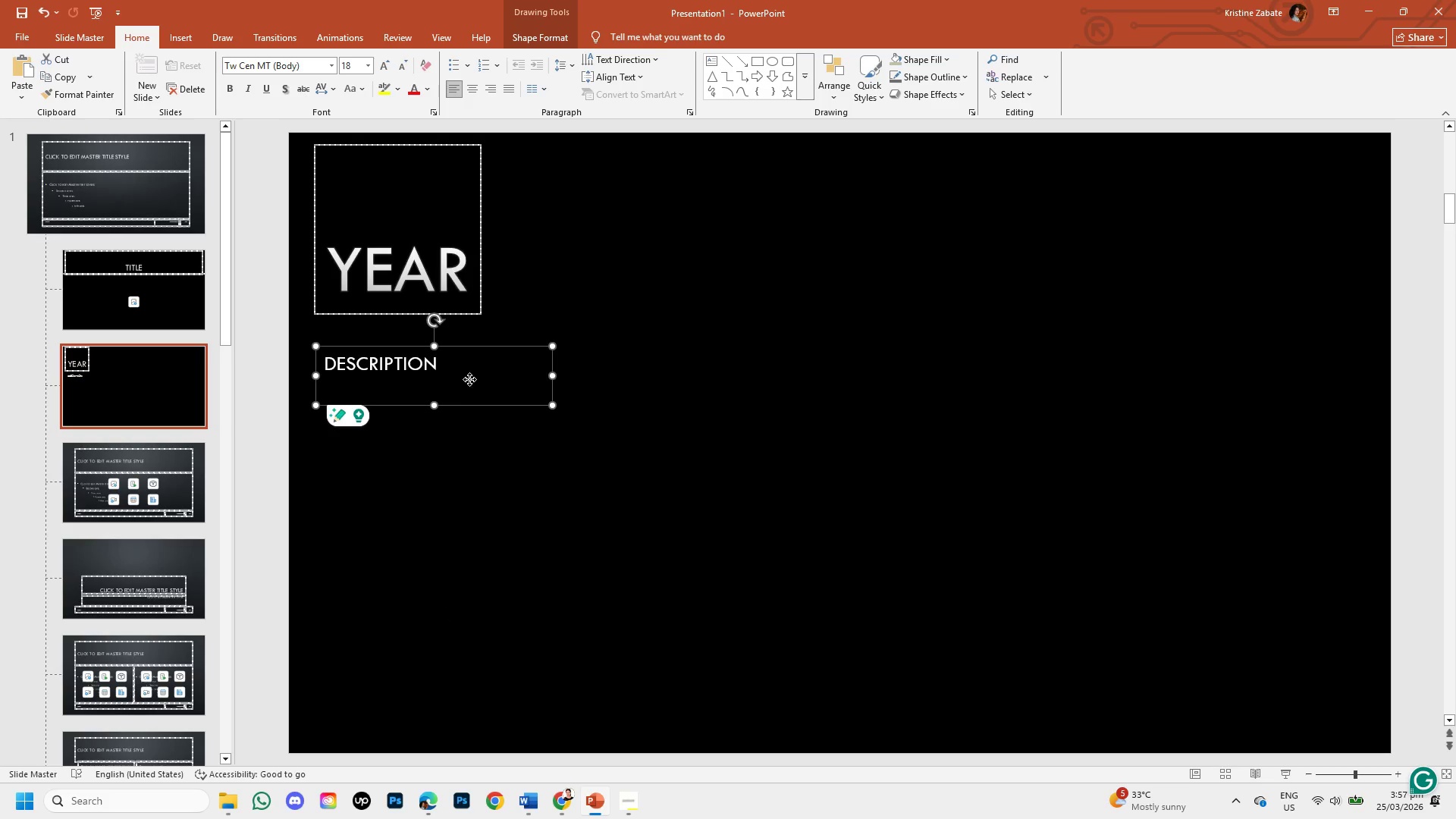 
left_click([469, 379])
 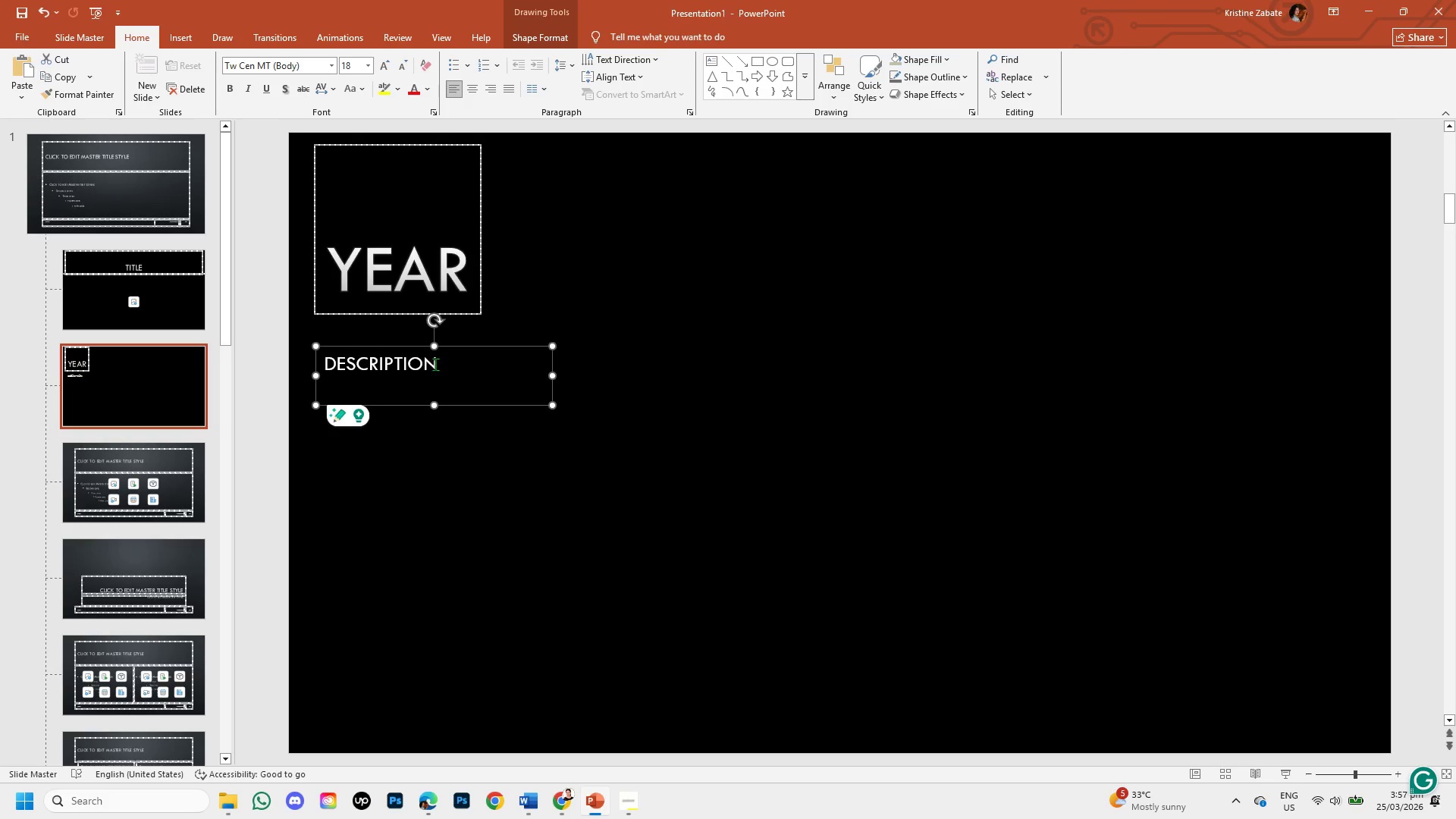 
left_click([435, 364])
 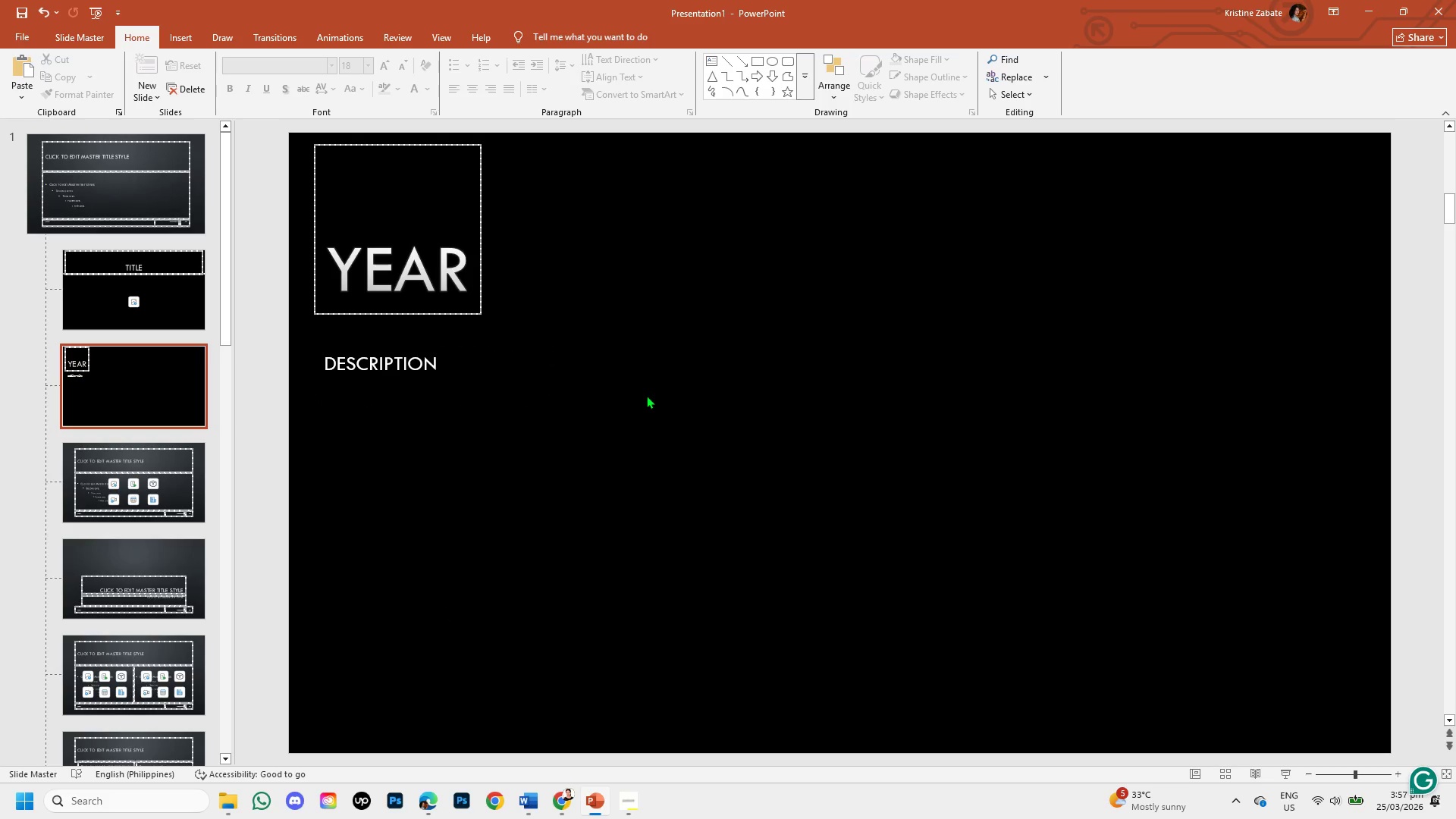 
wait(11.02)
 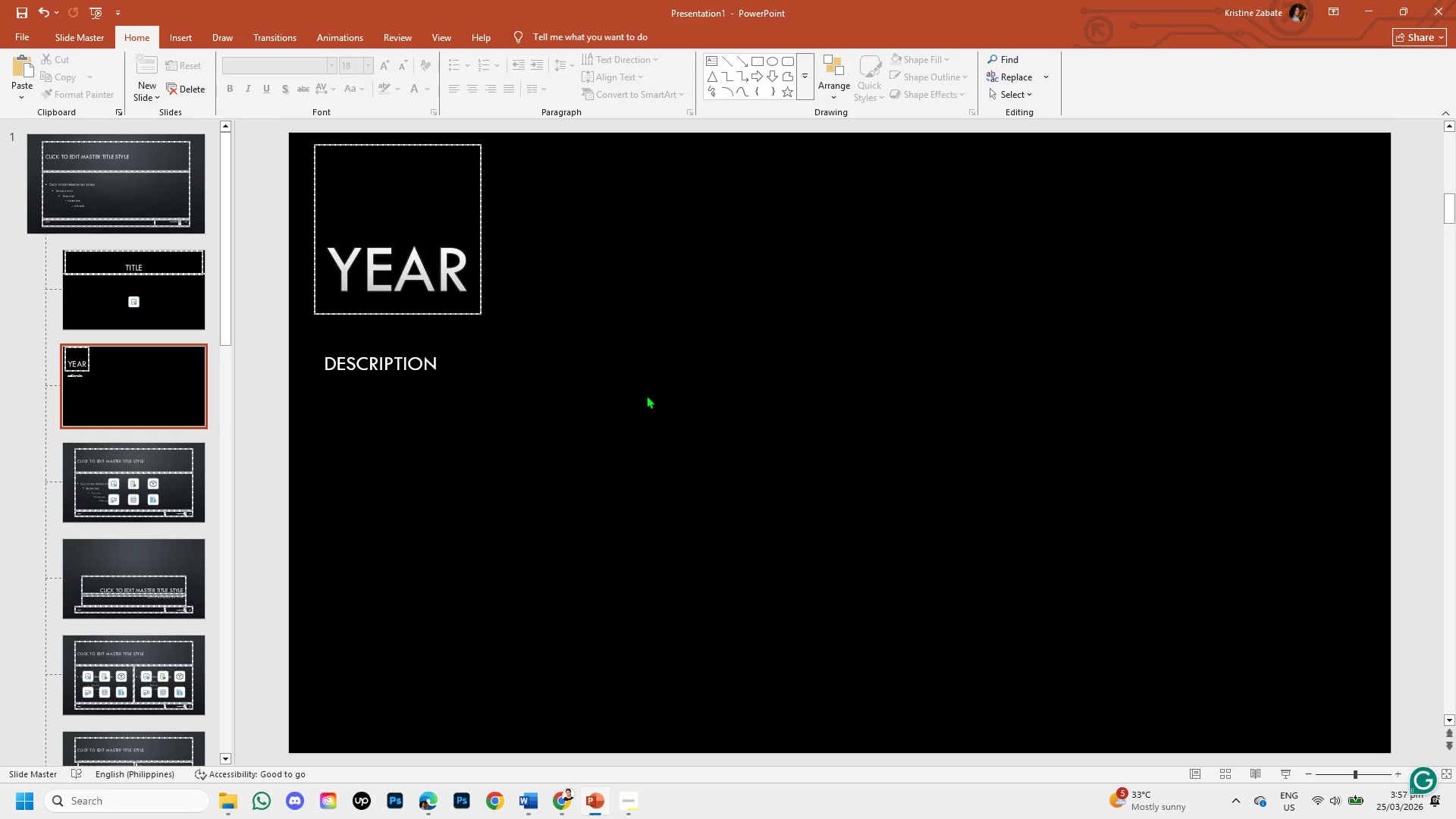 
left_click([433, 370])
 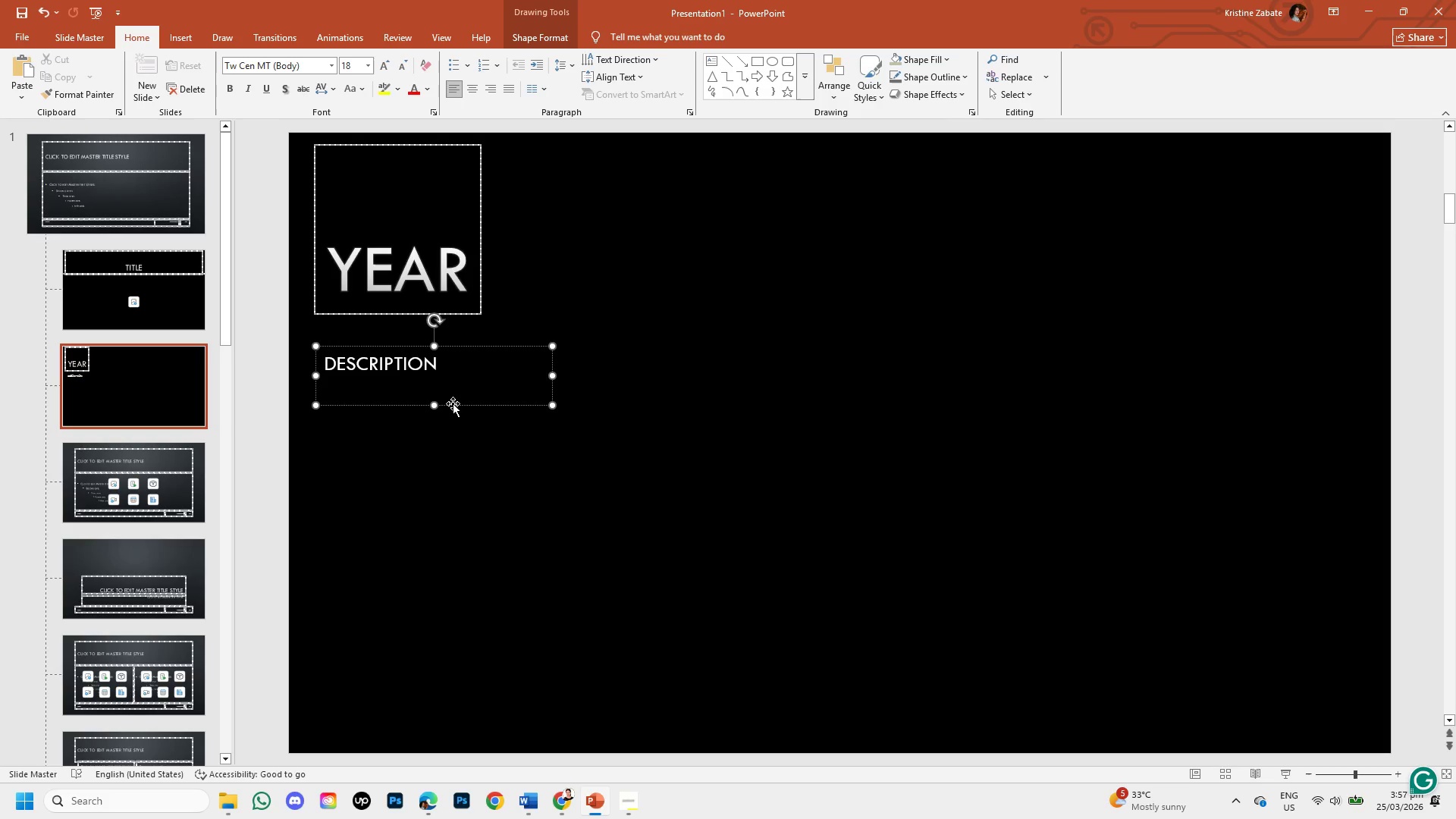 
key(Enter)
 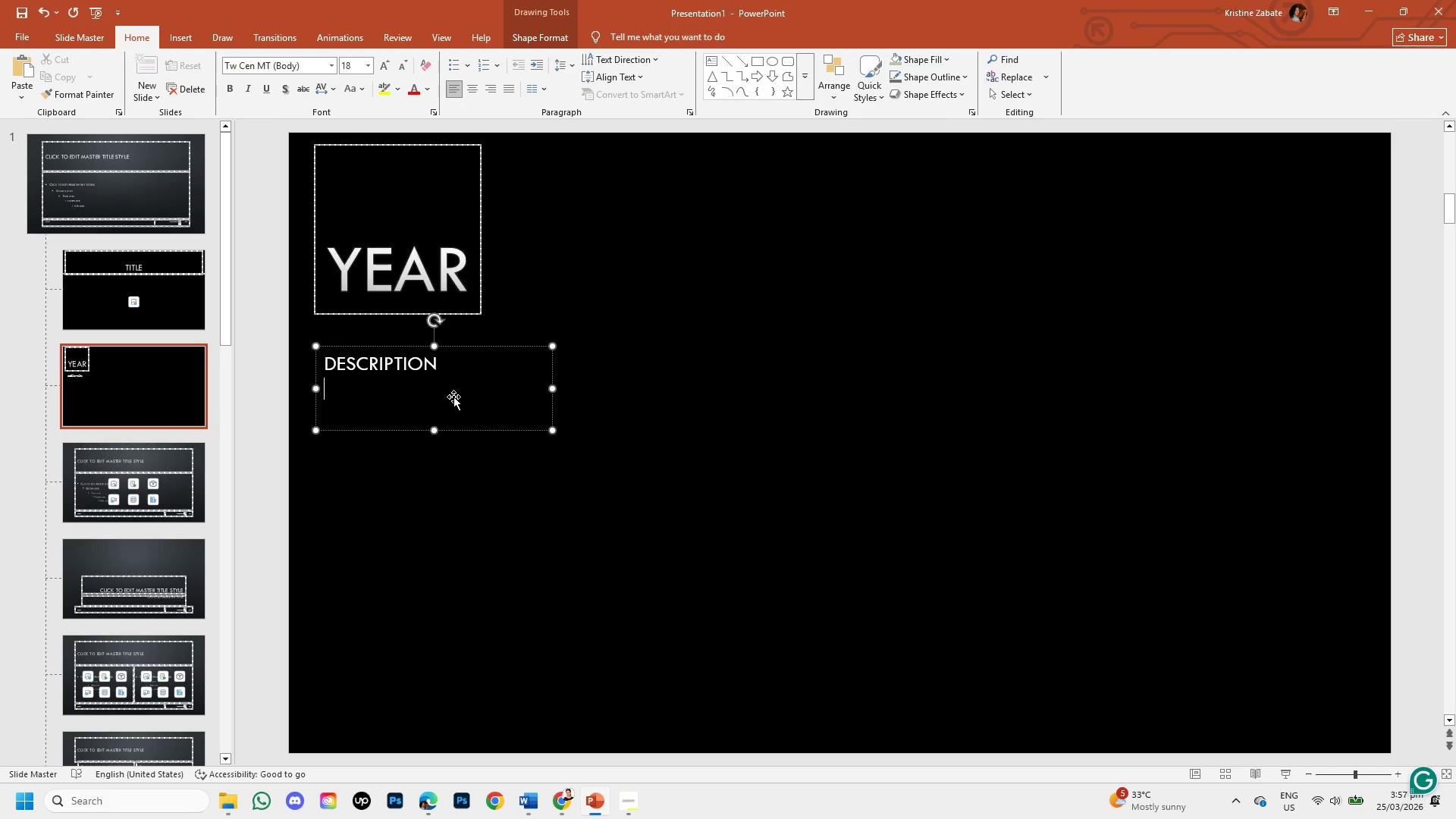 
hold_key(key=Enter, duration=0.91)
 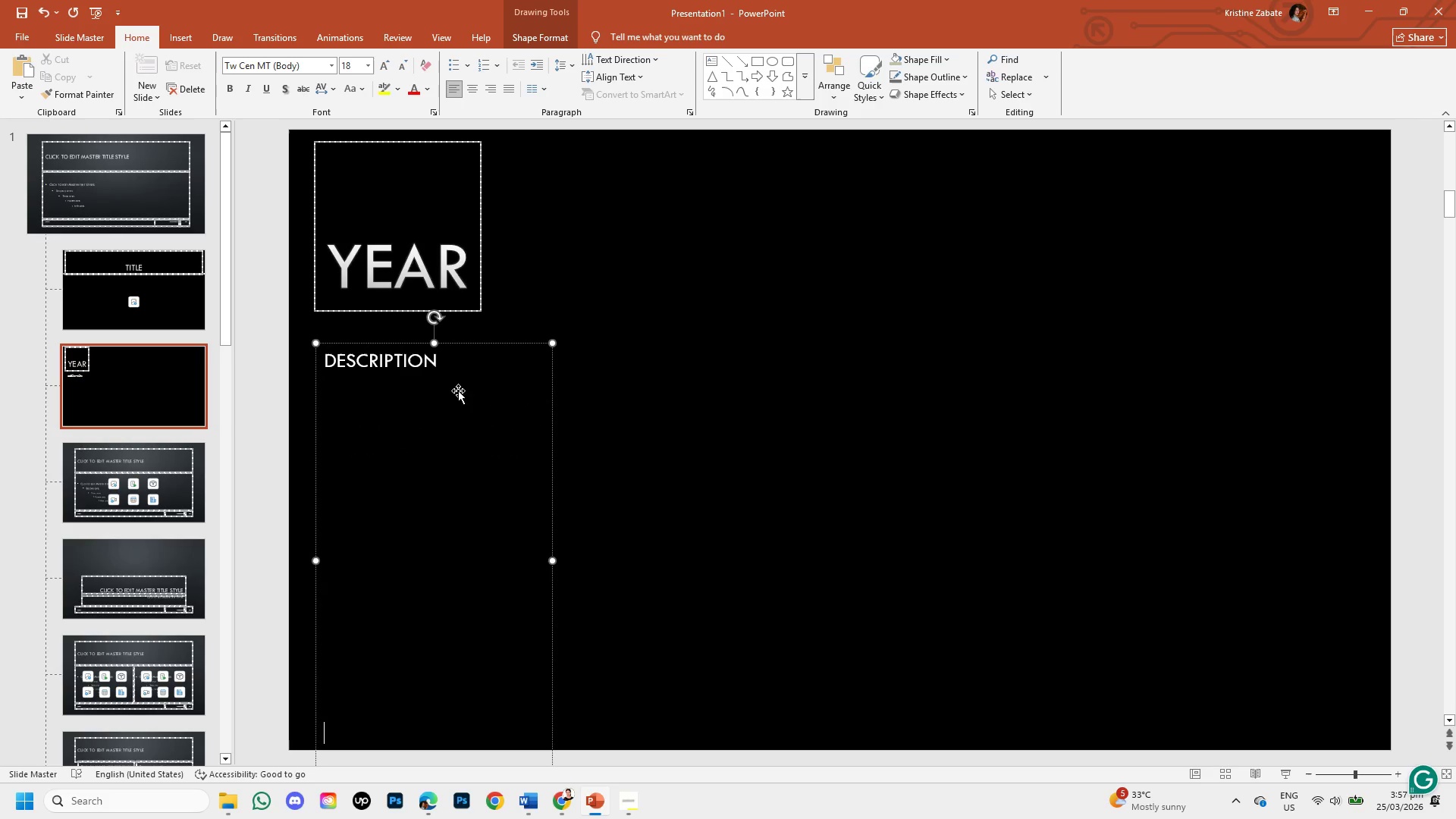 
key(Backspace)
 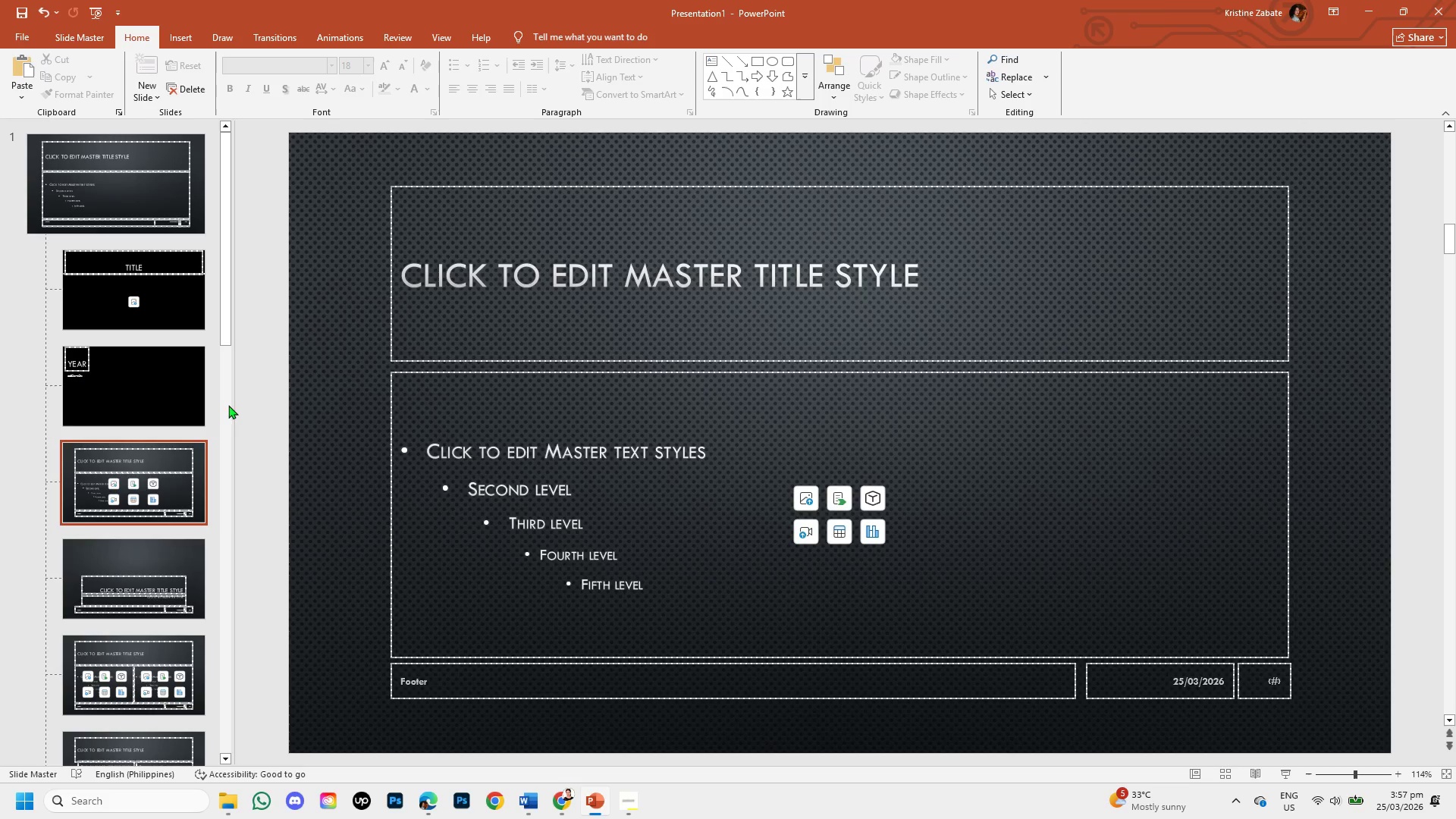 
scroll: coordinate [510, 437], scroll_direction: down, amount: 3.0
 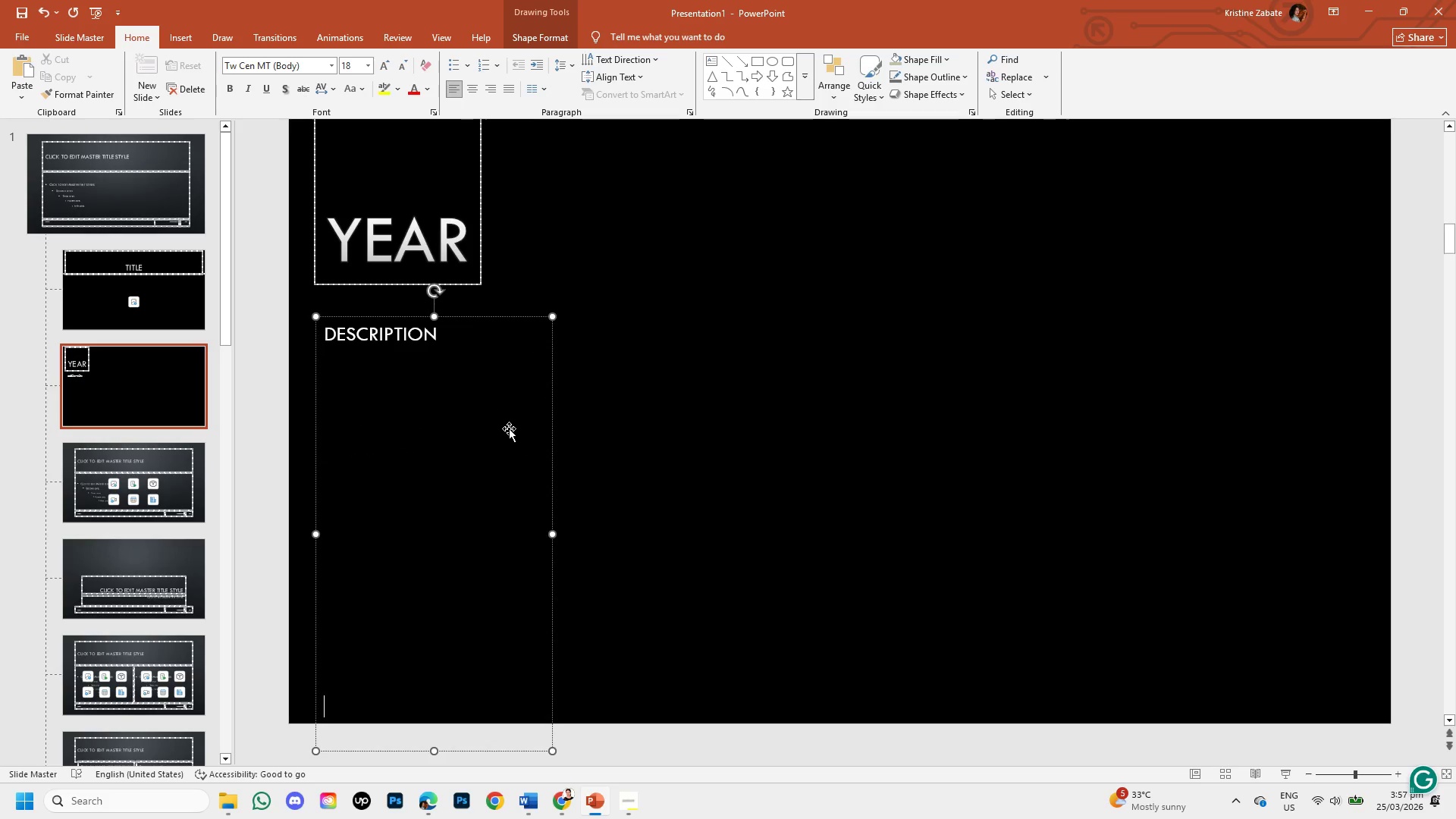 
left_click([173, 383])
 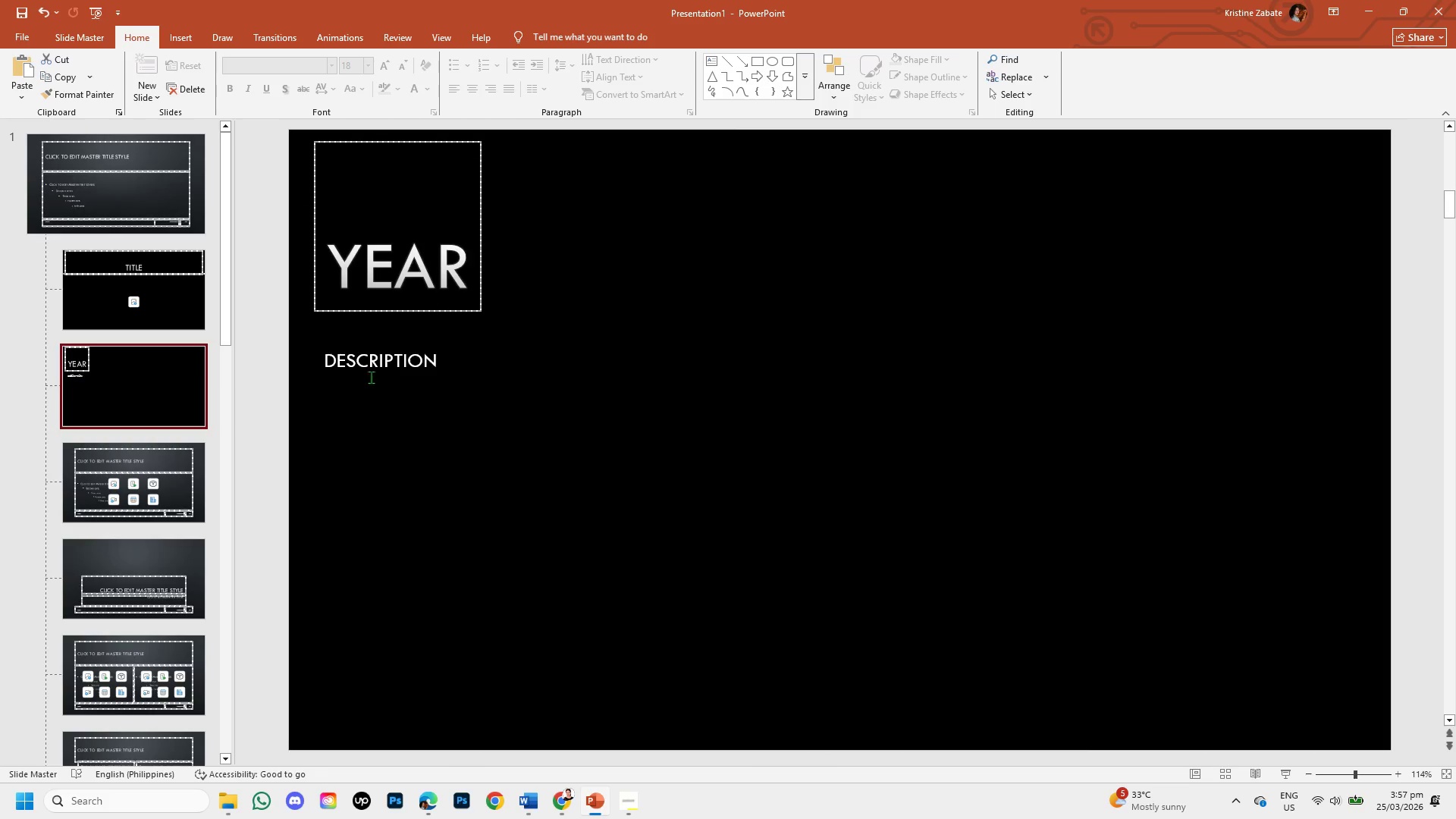 
left_click([371, 366])
 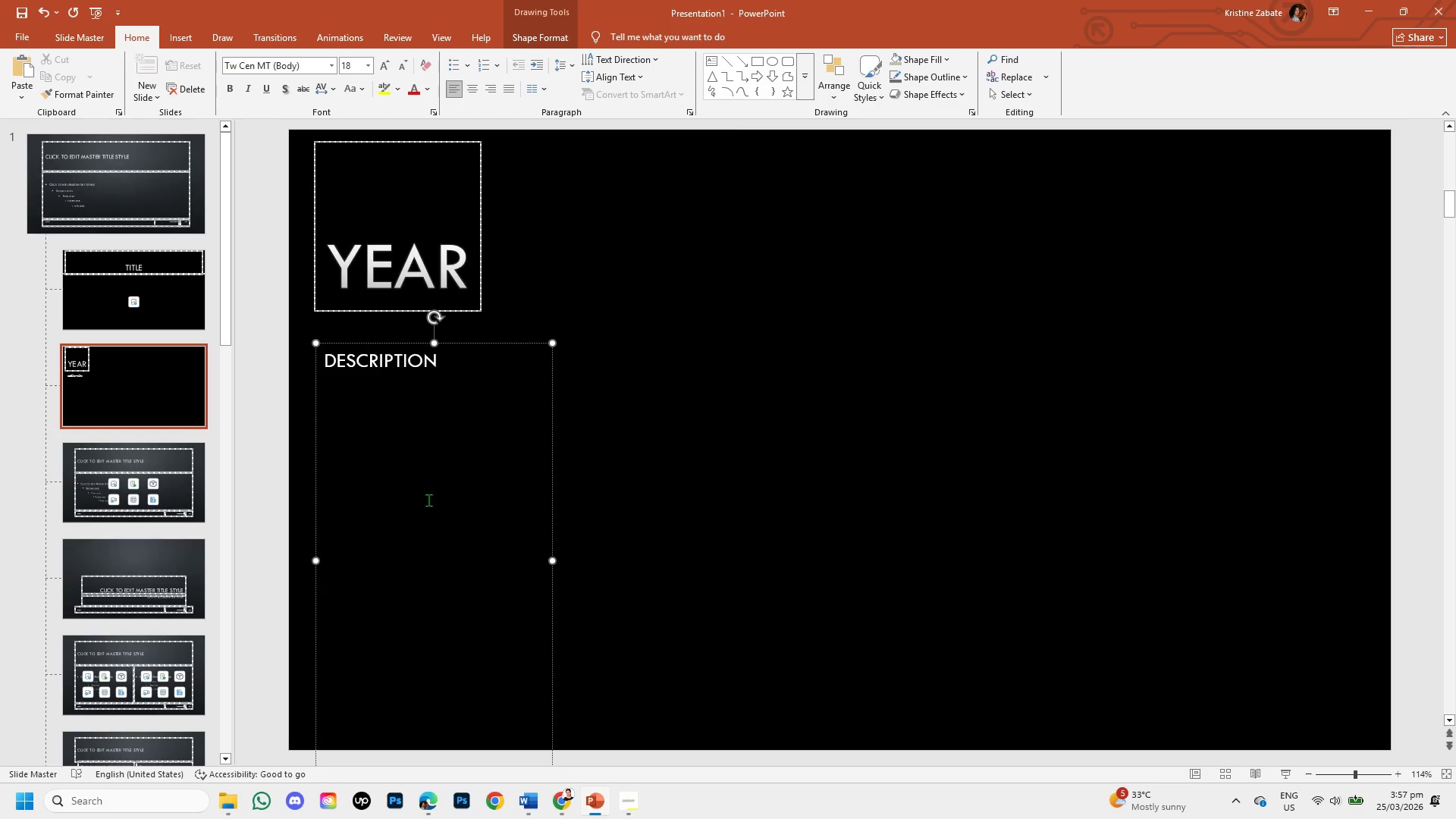 
scroll: coordinate [428, 525], scroll_direction: down, amount: 3.0
 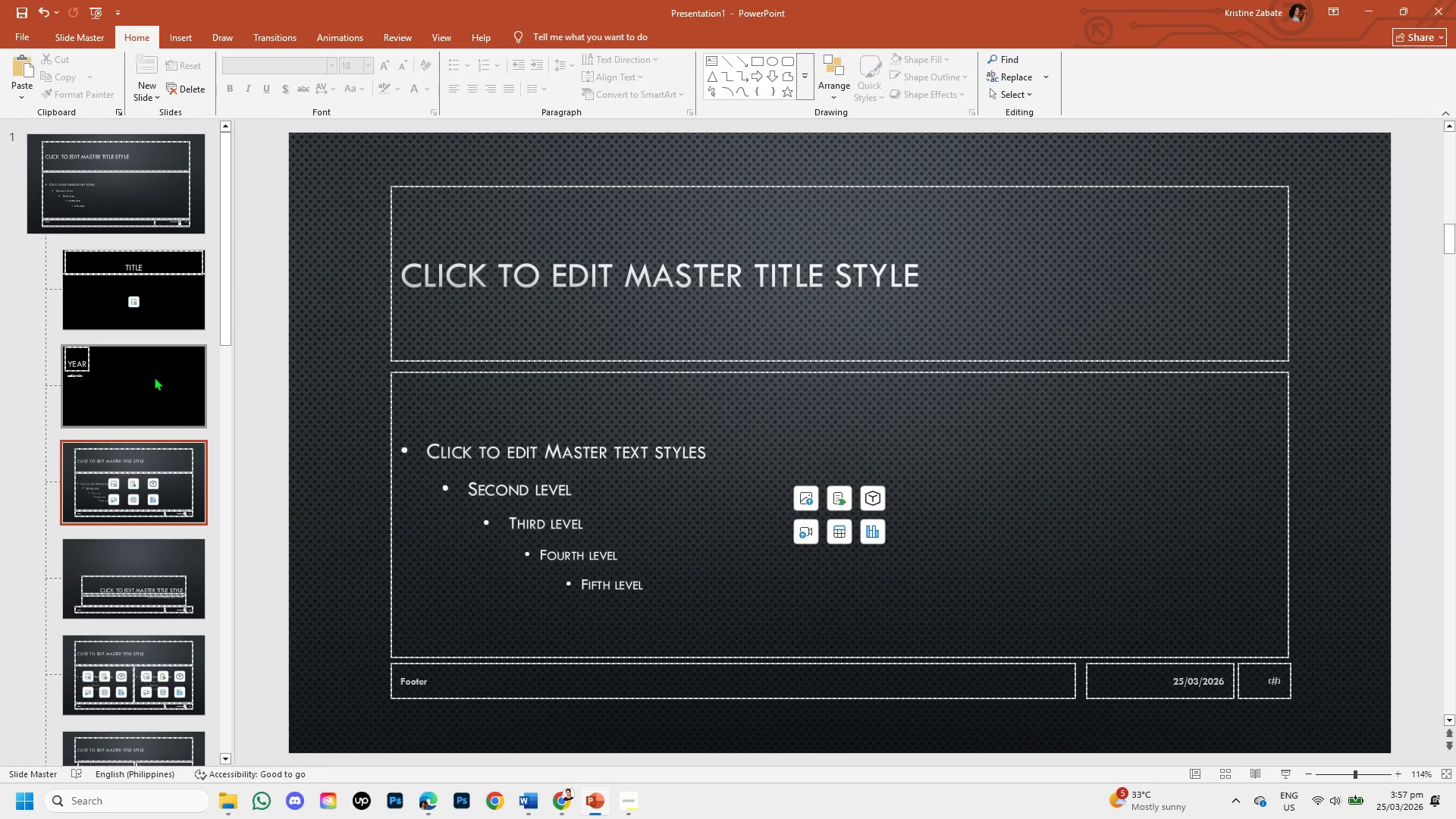 
left_click([159, 404])
 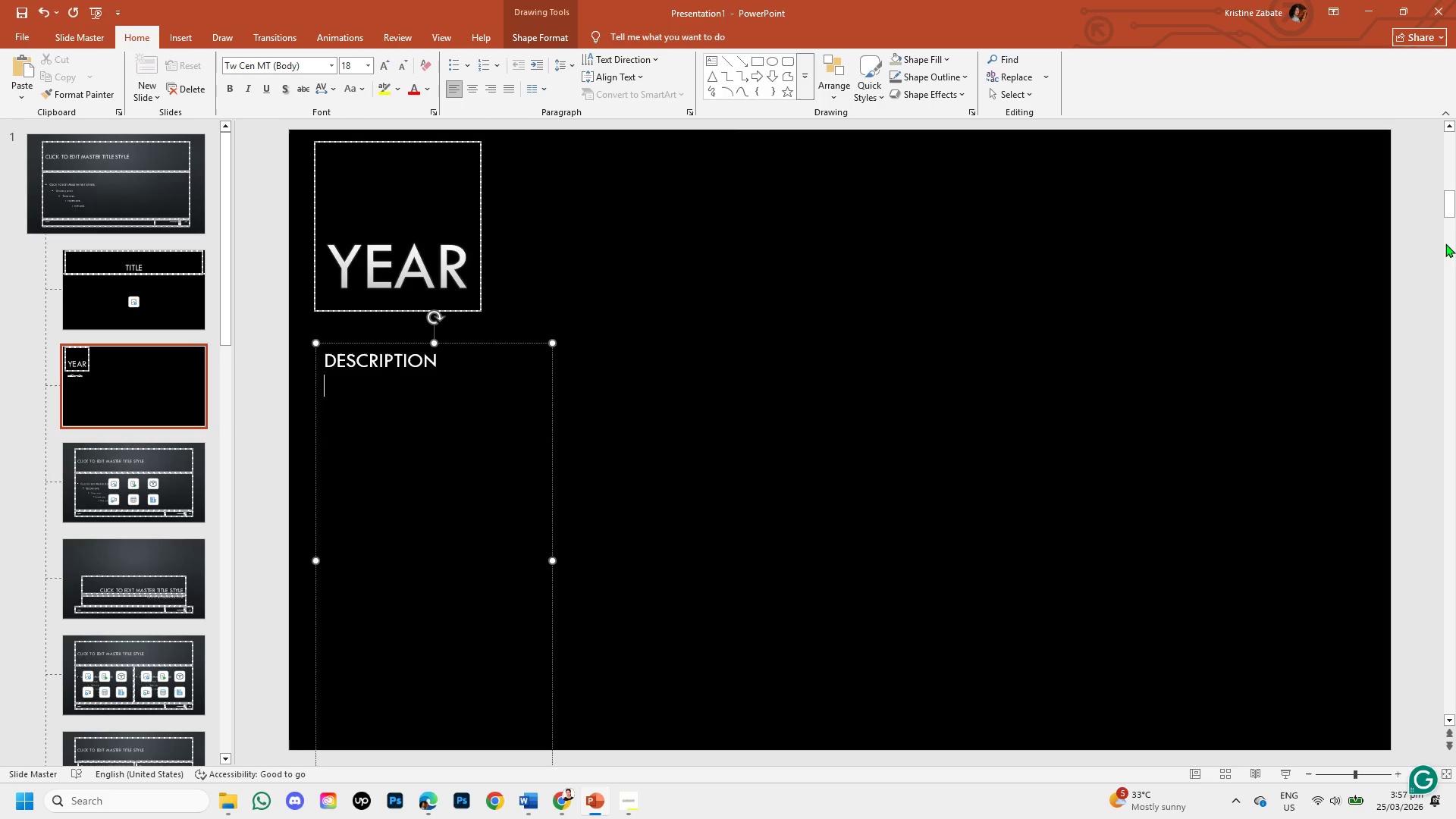 
left_click_drag(start_coordinate=[1447, 205], to_coordinate=[1455, 231])
 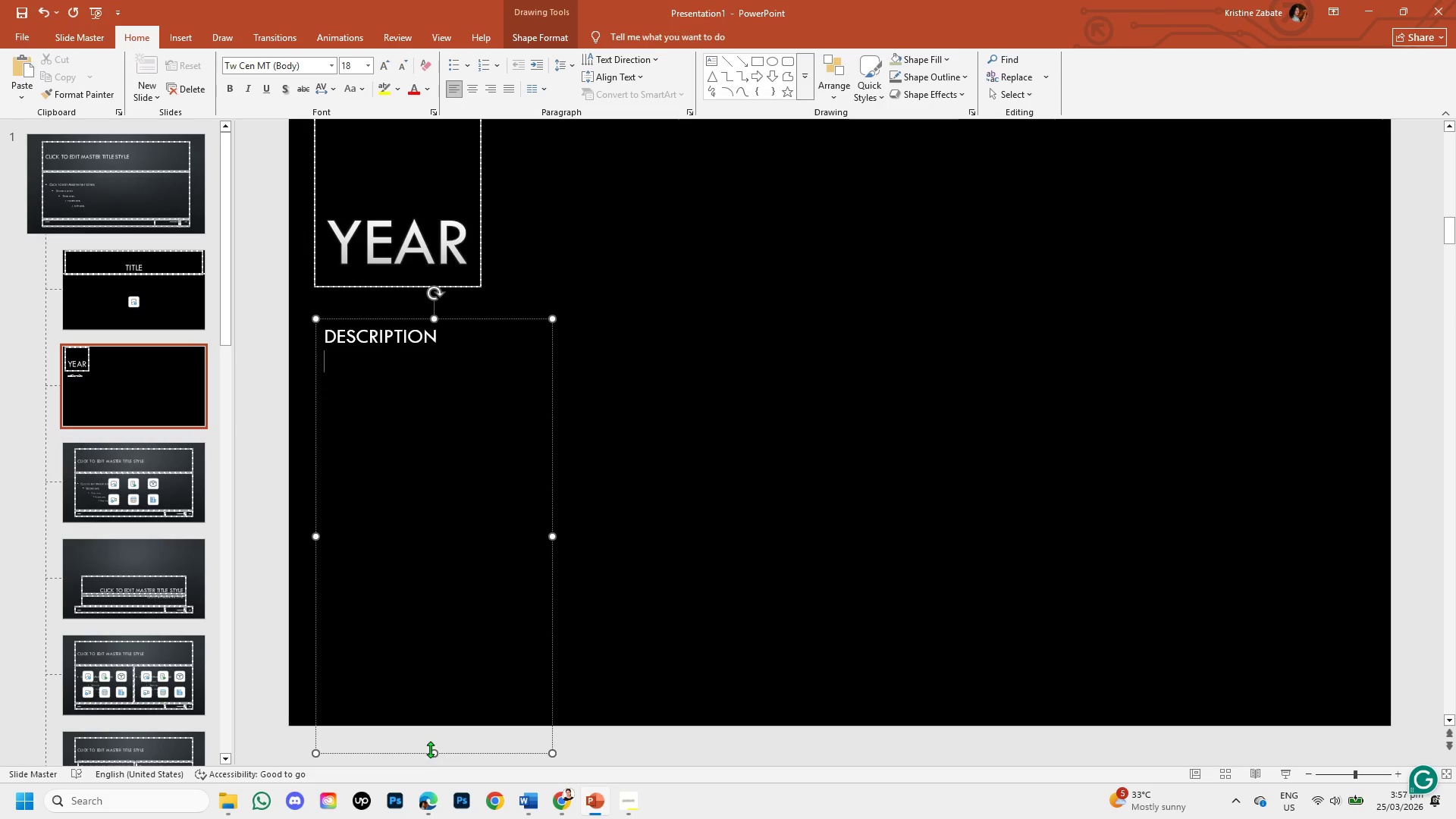 
left_click_drag(start_coordinate=[431, 755], to_coordinate=[426, 714])
 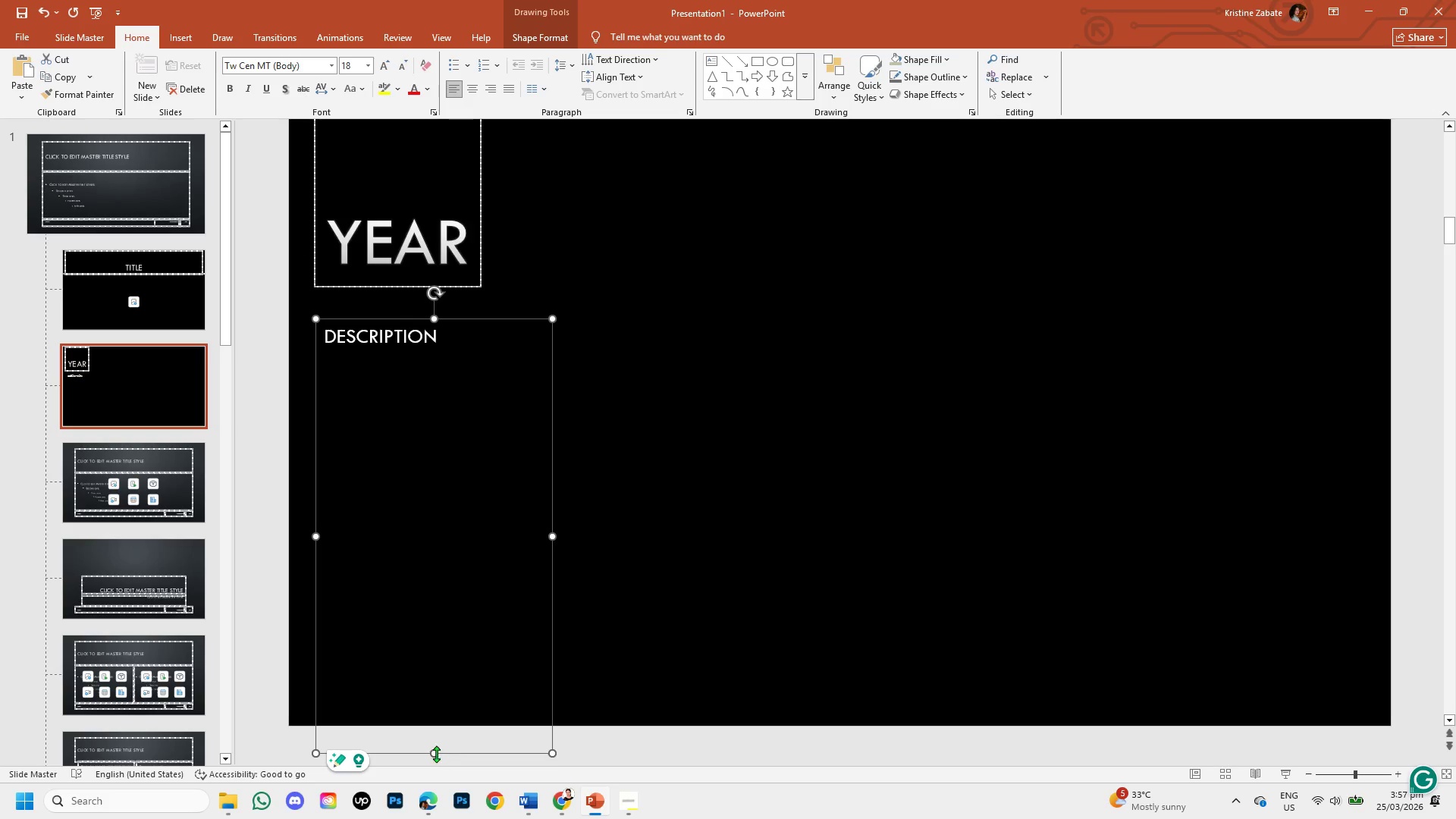 
left_click_drag(start_coordinate=[435, 755], to_coordinate=[434, 691])
 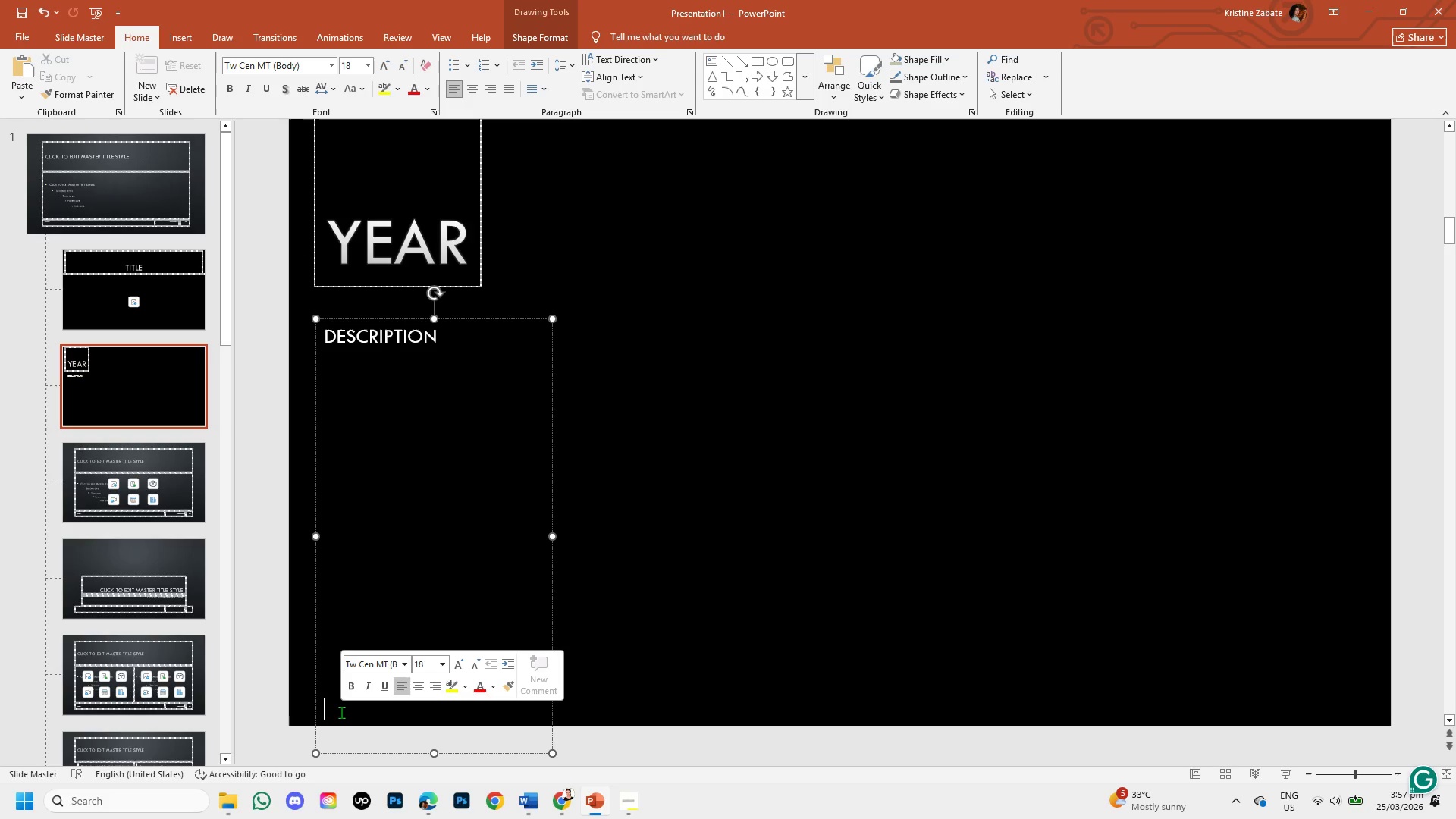 
key(Backspace)
 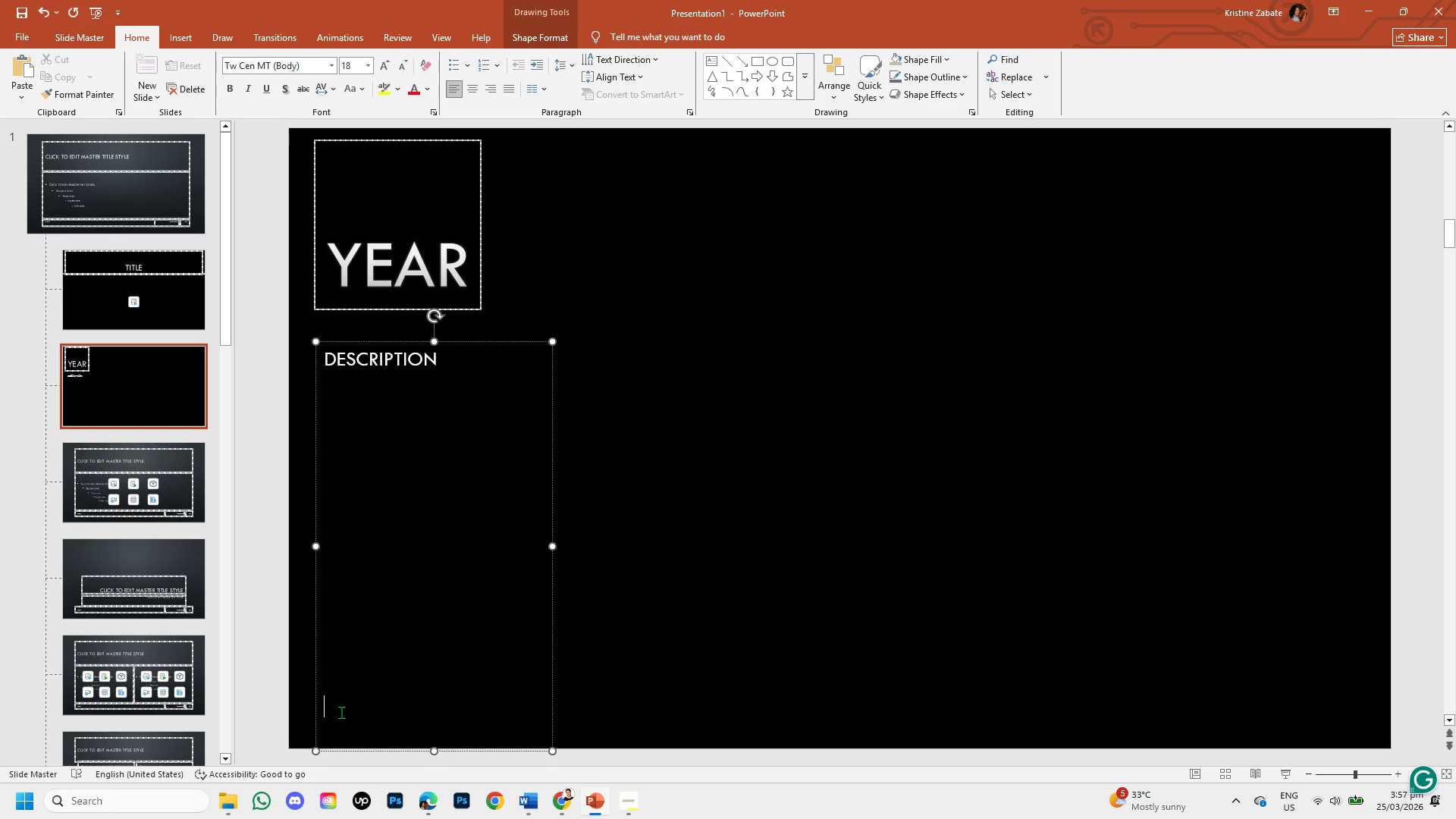 
key(Backspace)
 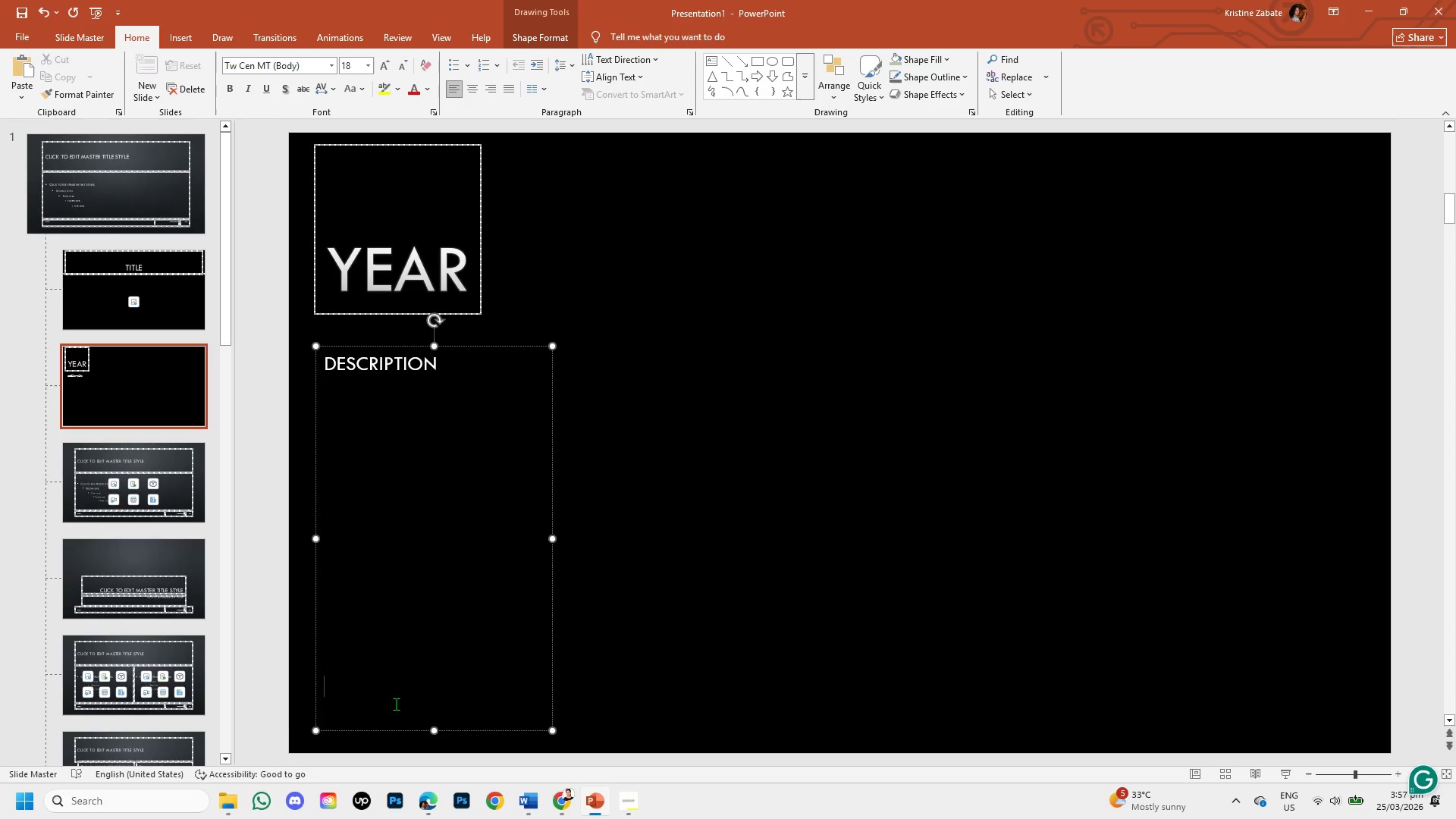 
left_click([768, 698])
 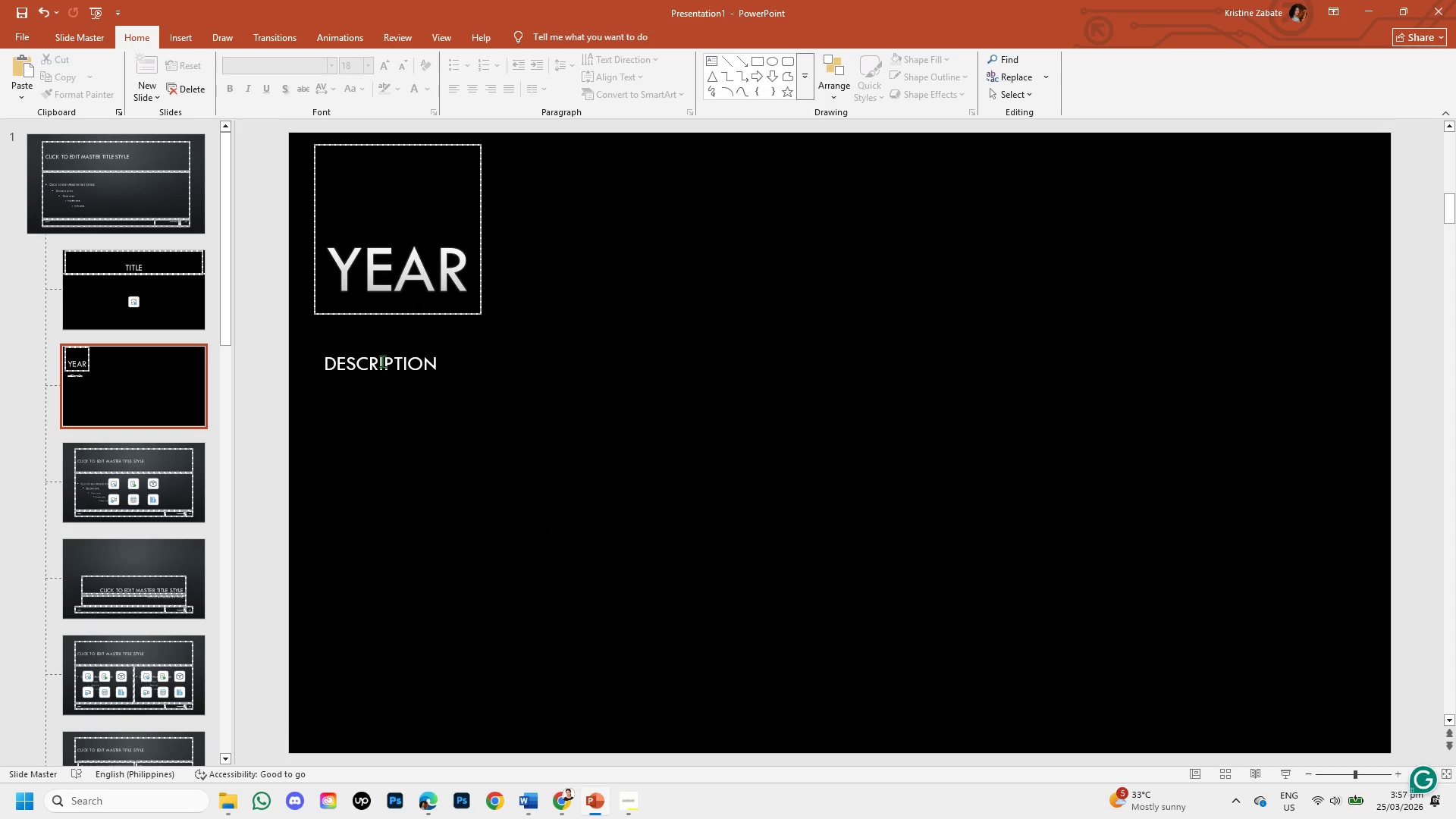 
left_click([382, 363])
 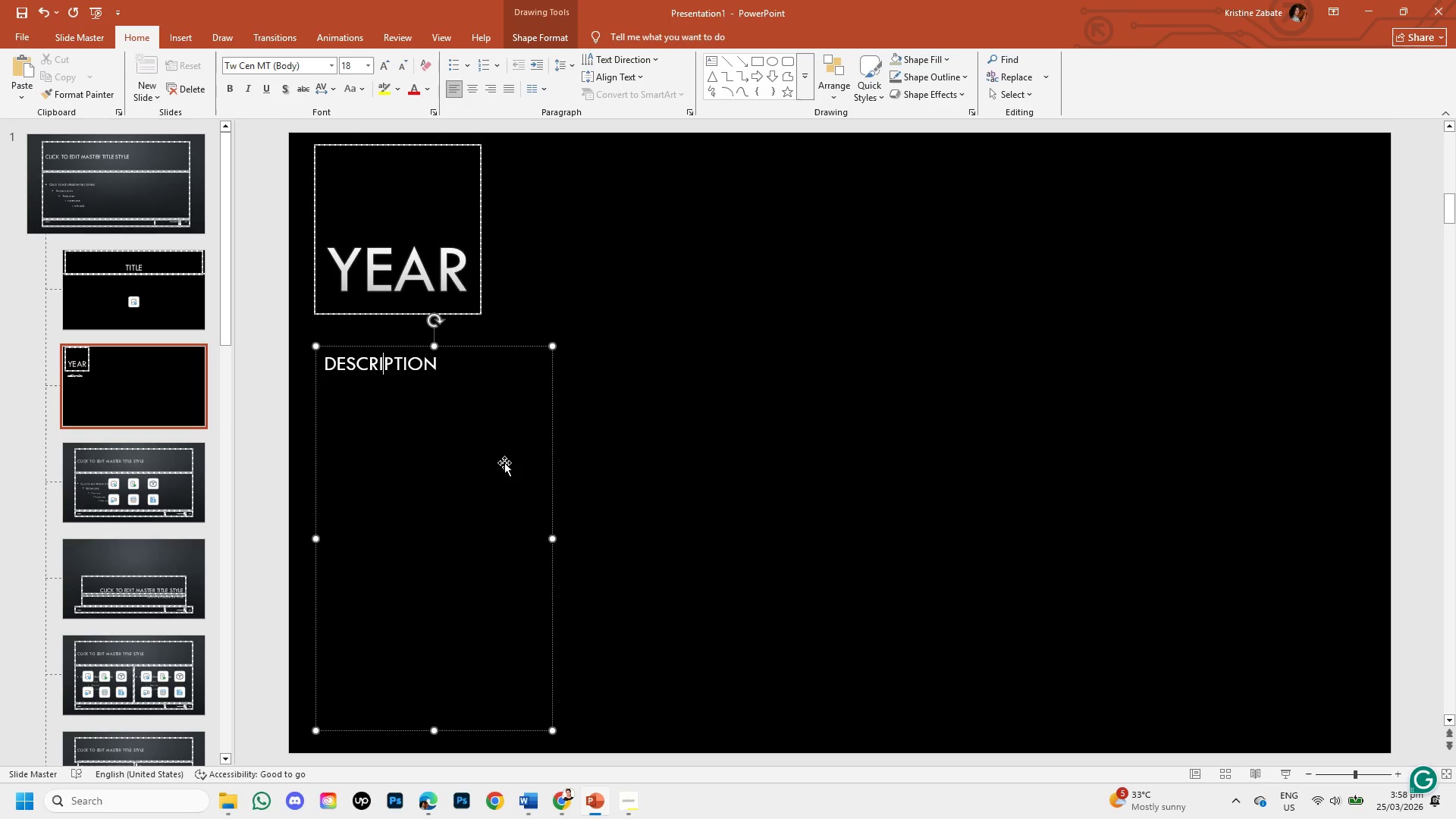 
wait(20.12)
 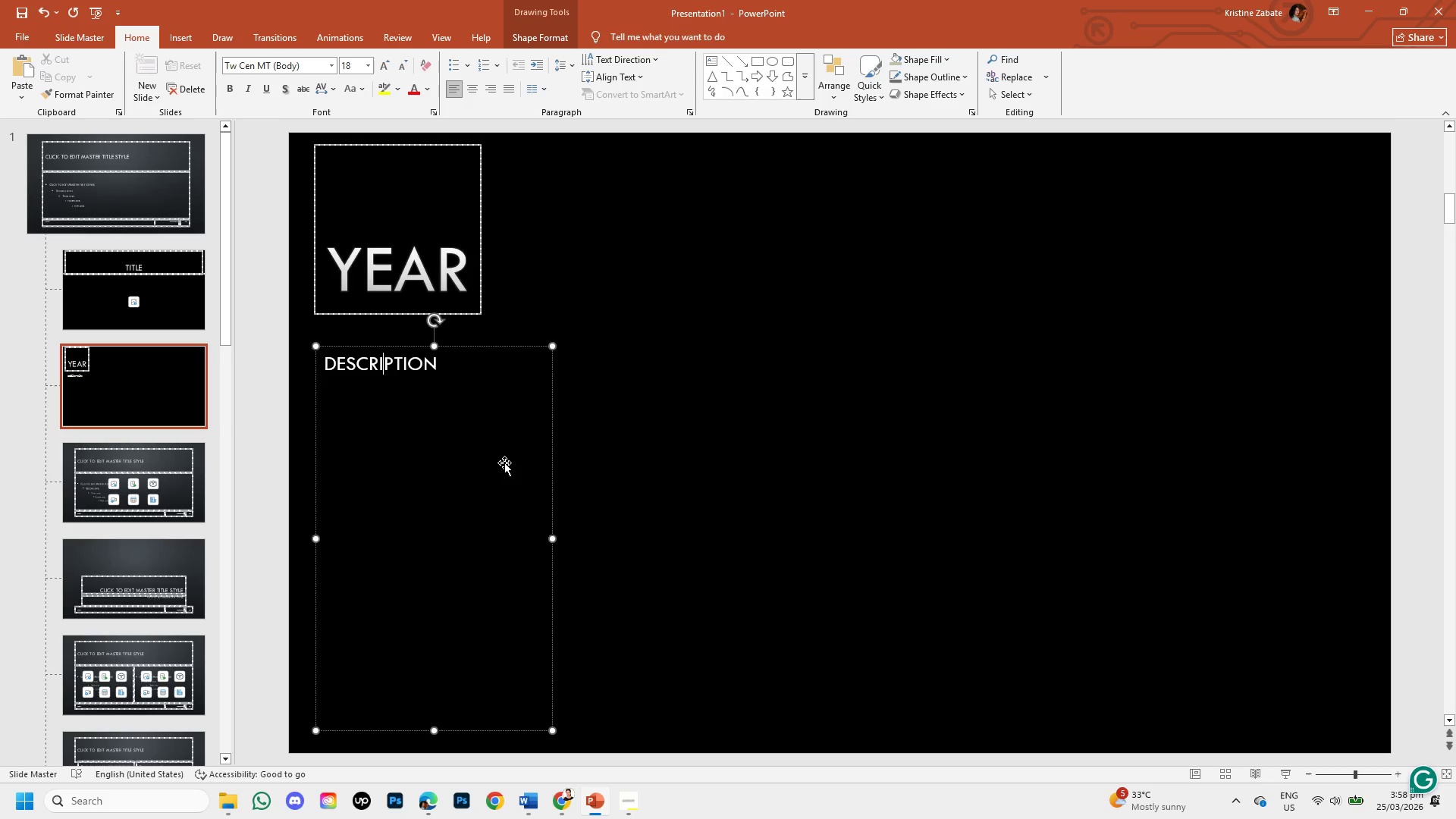 
left_click([89, 32])
 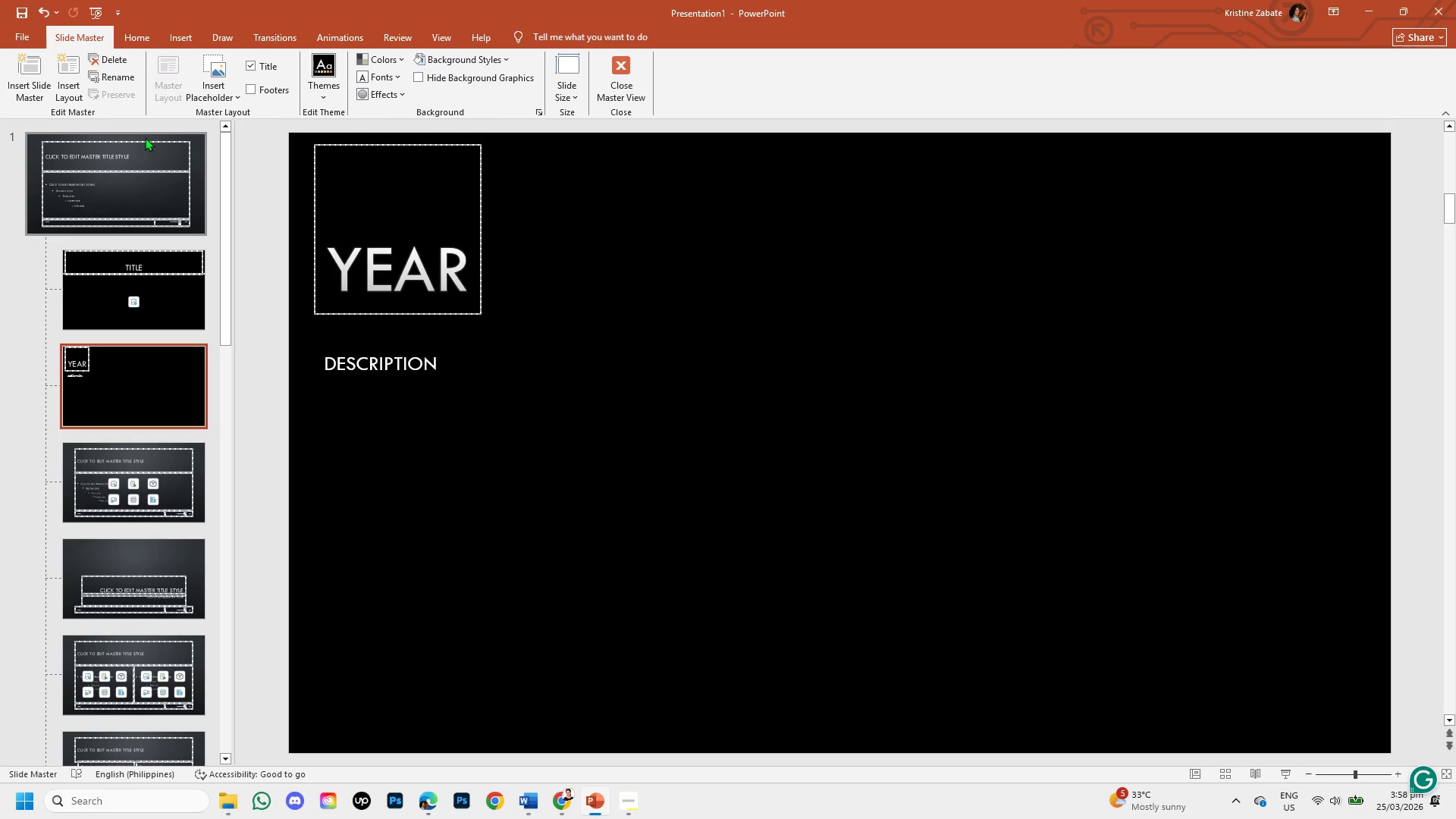 
left_click([216, 95])
 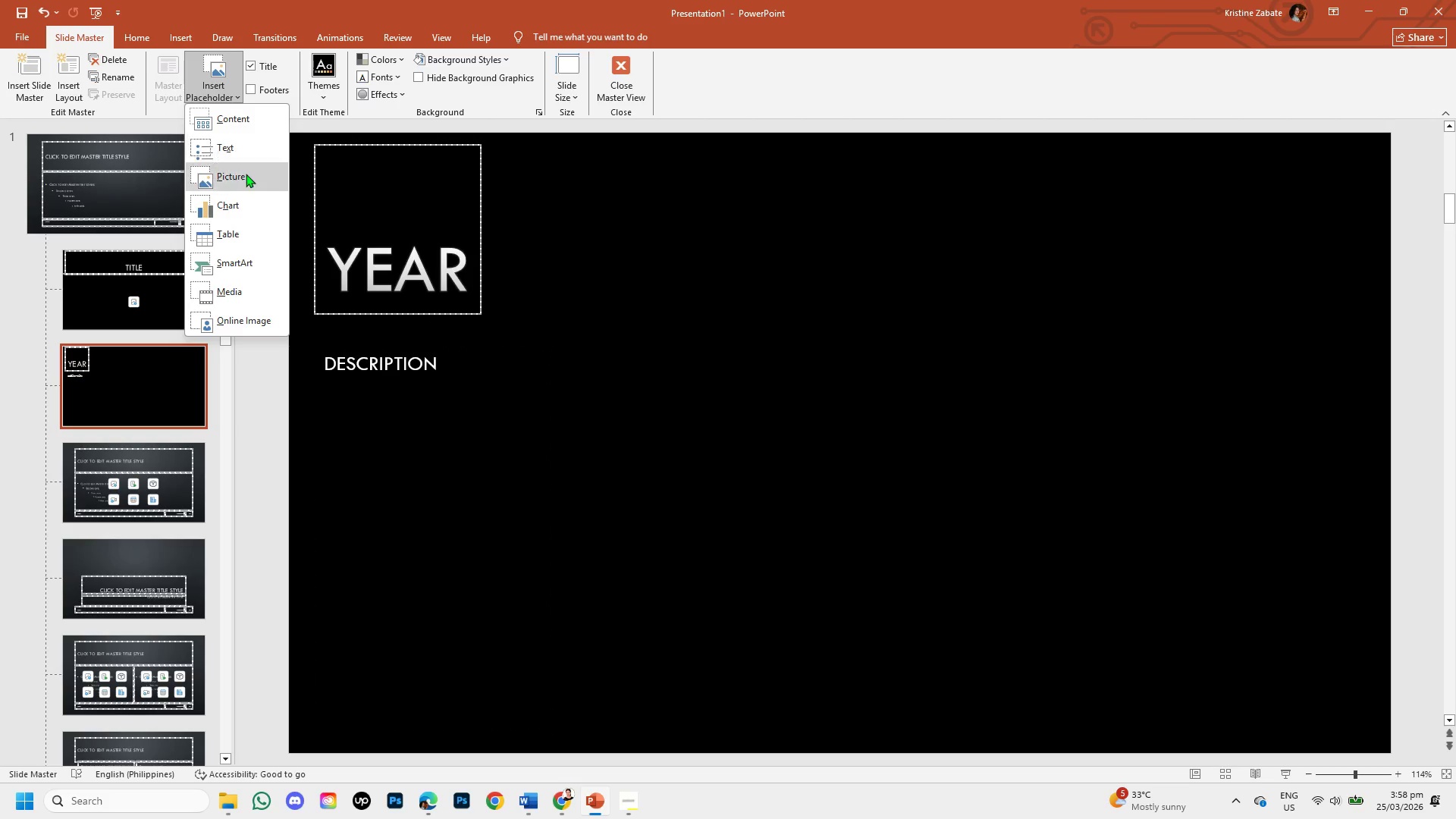 
left_click([246, 174])
 